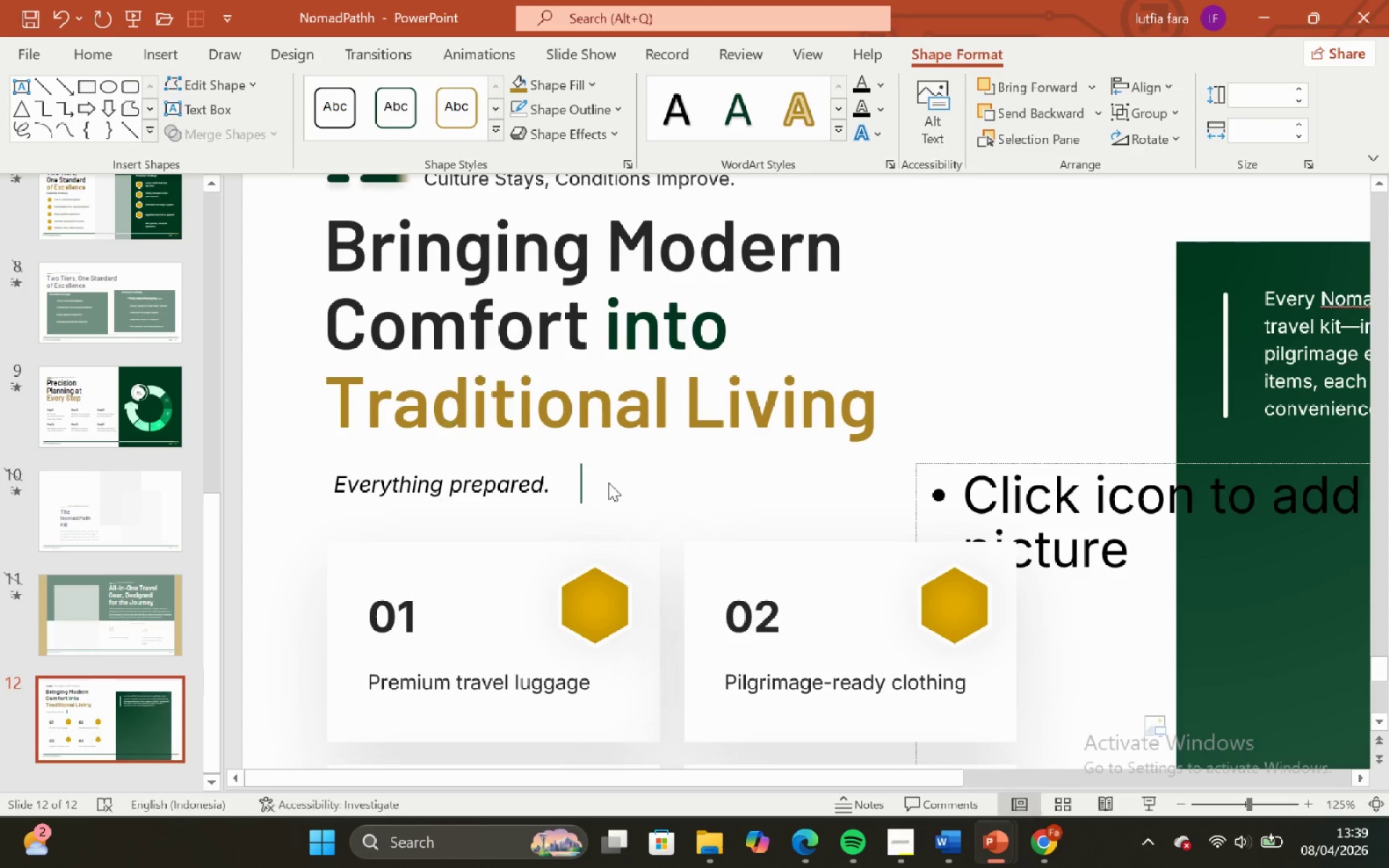 
left_click([608, 482])
 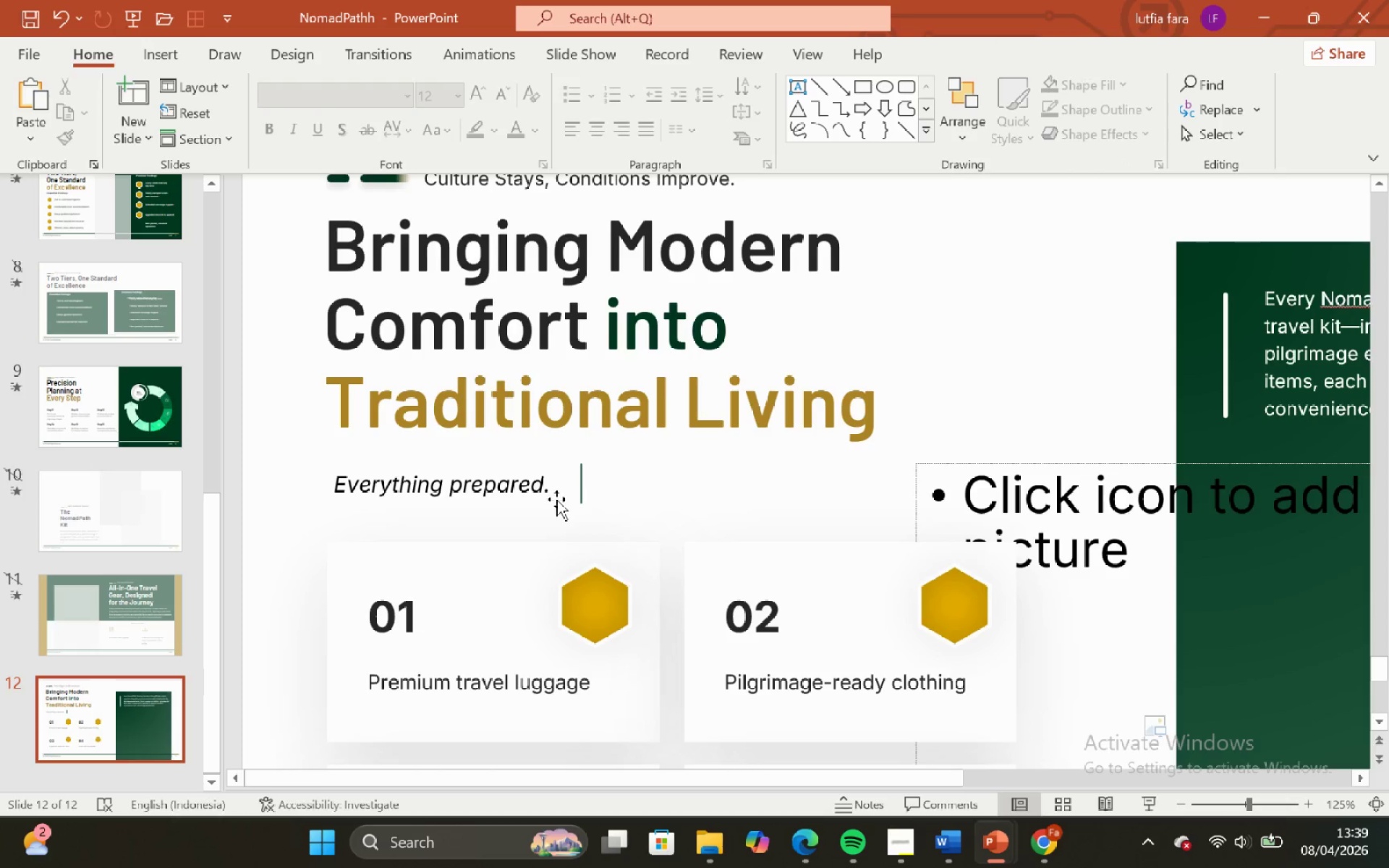 
left_click_drag(start_coordinate=[556, 499], to_coordinate=[101, 54])
 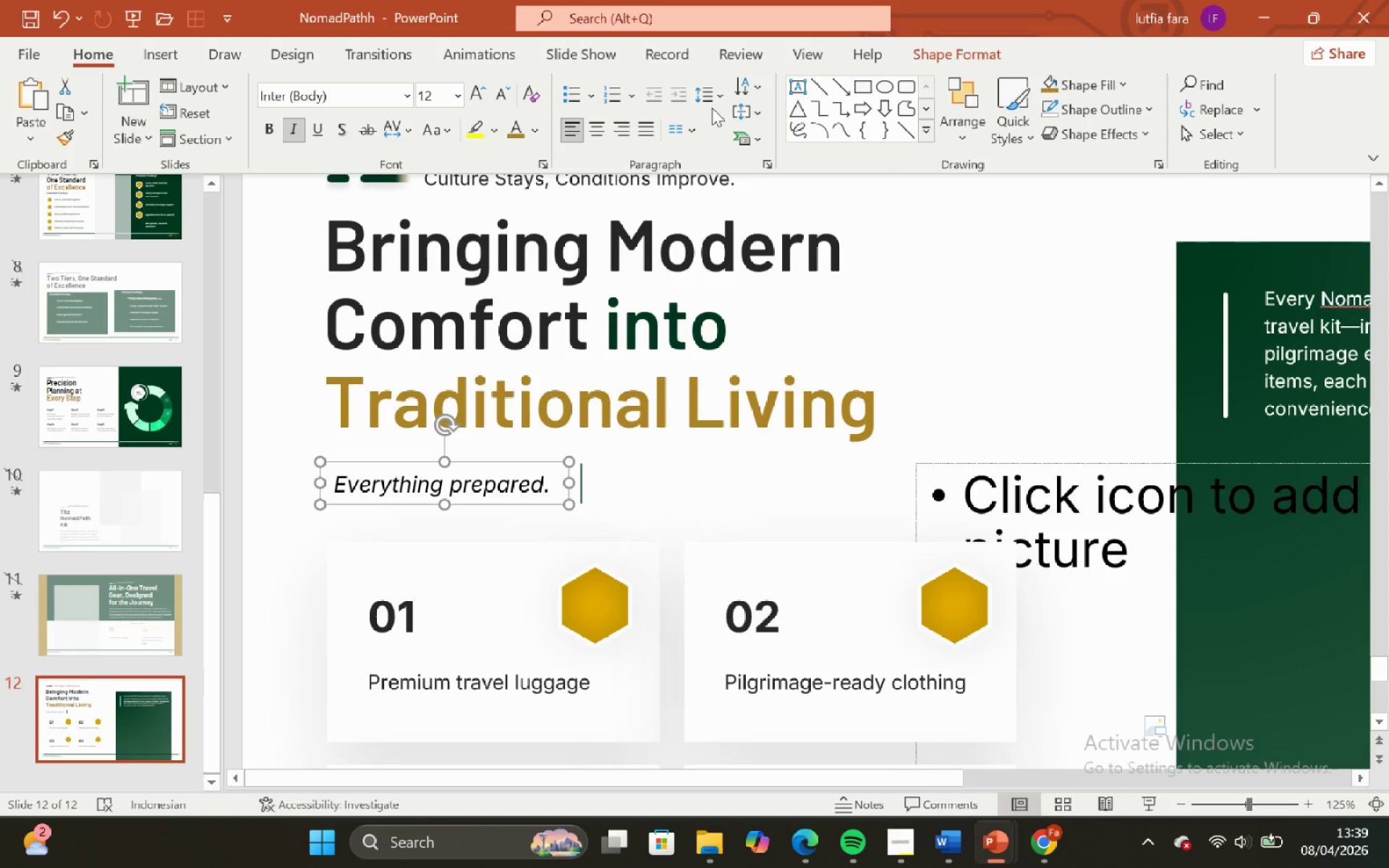 
left_click([707, 98])
 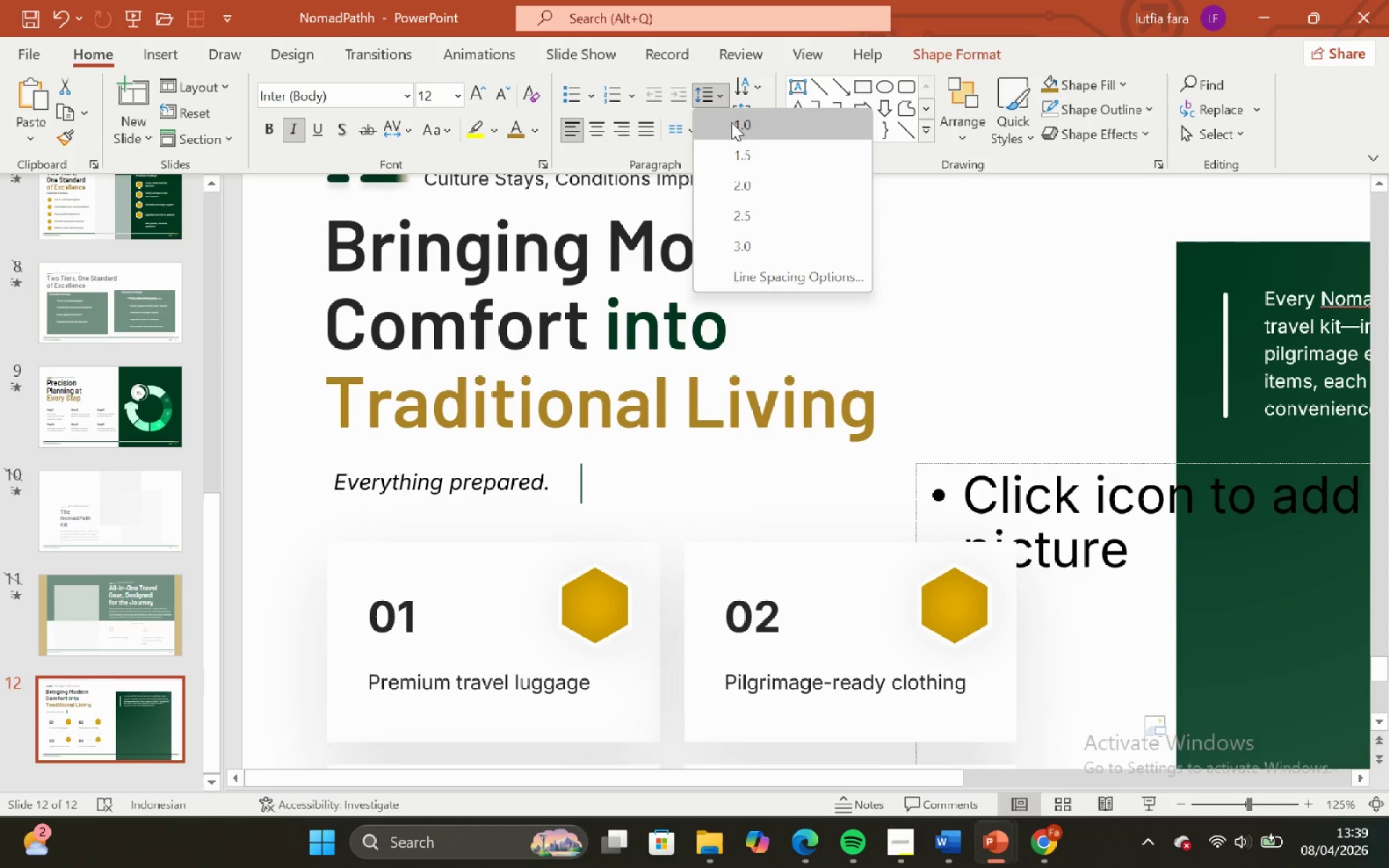 
left_click([734, 122])
 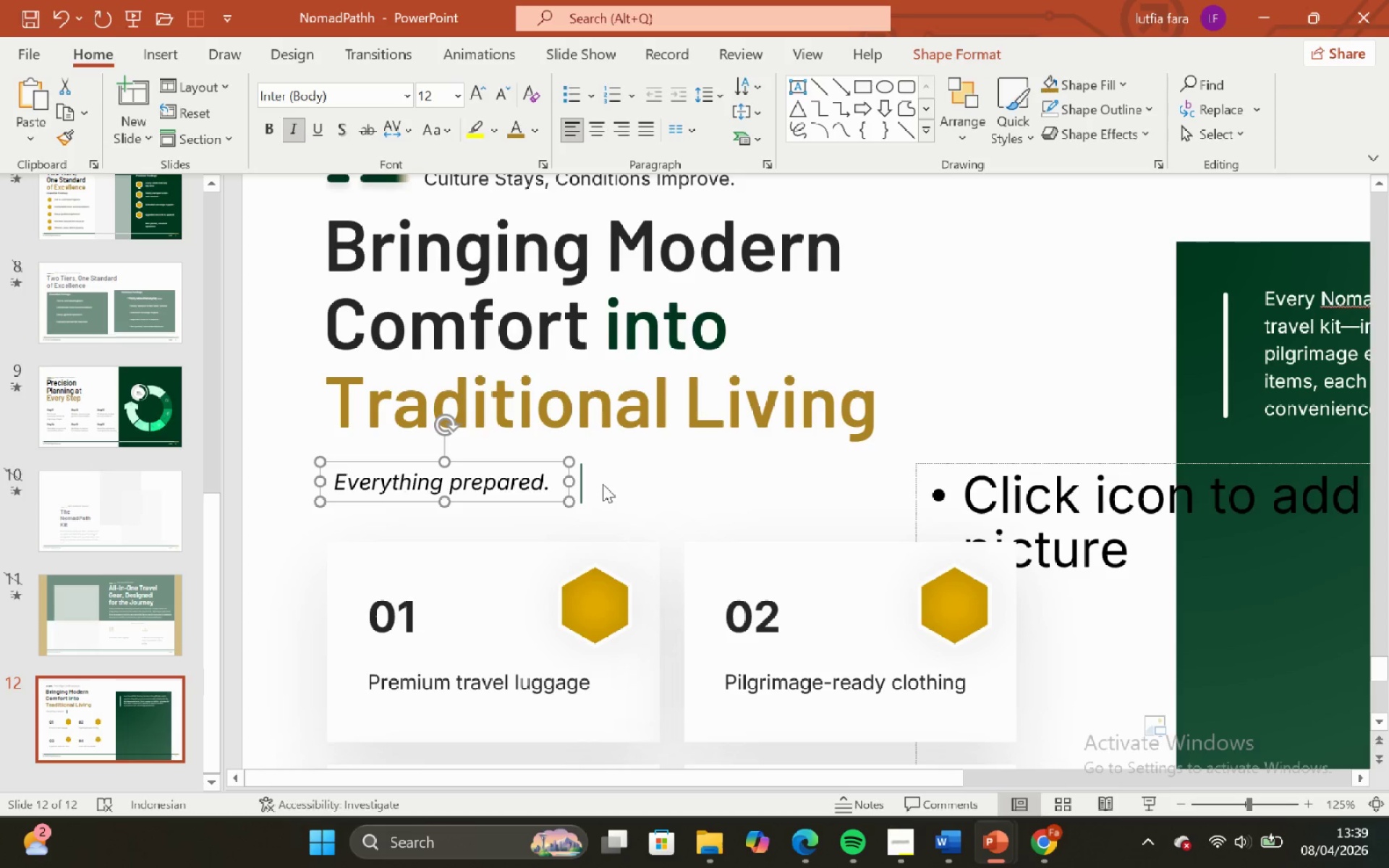 
hold_key(key=ShiftLeft, duration=0.64)
left_click([582, 475])
 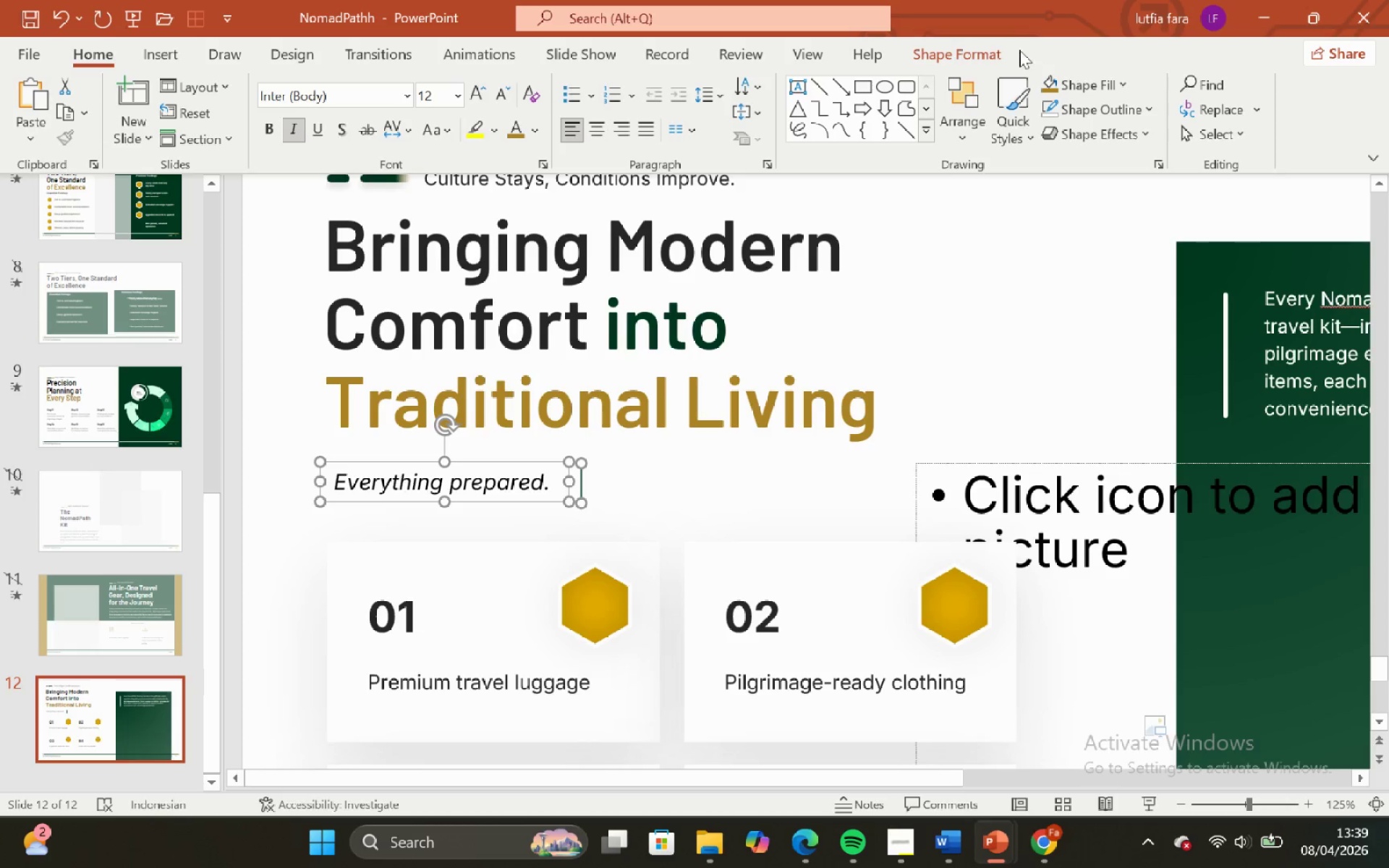 
left_click_drag(start_coordinate=[1008, 41], to_coordinate=[1013, 42])
 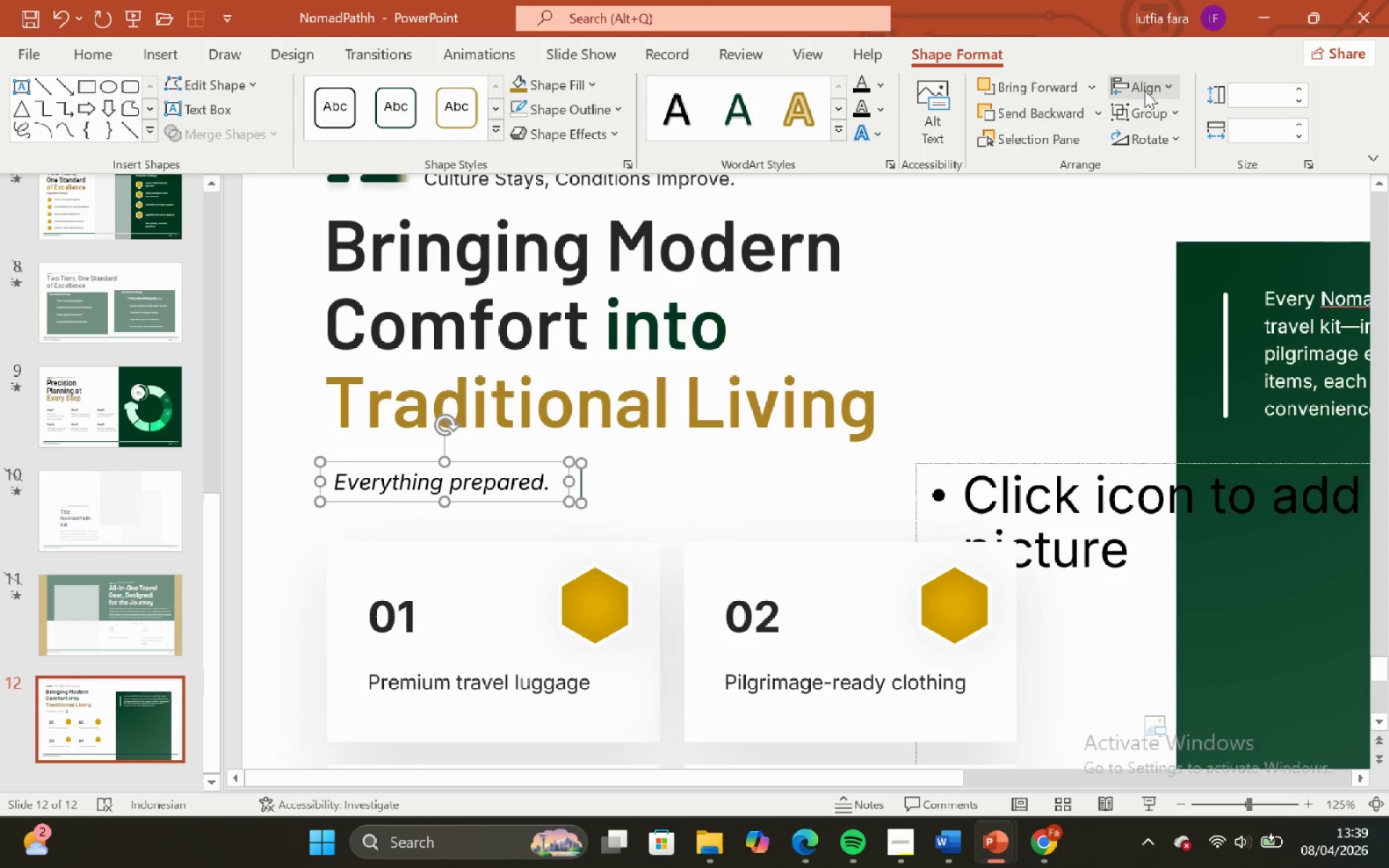 
double_click([1144, 90])
 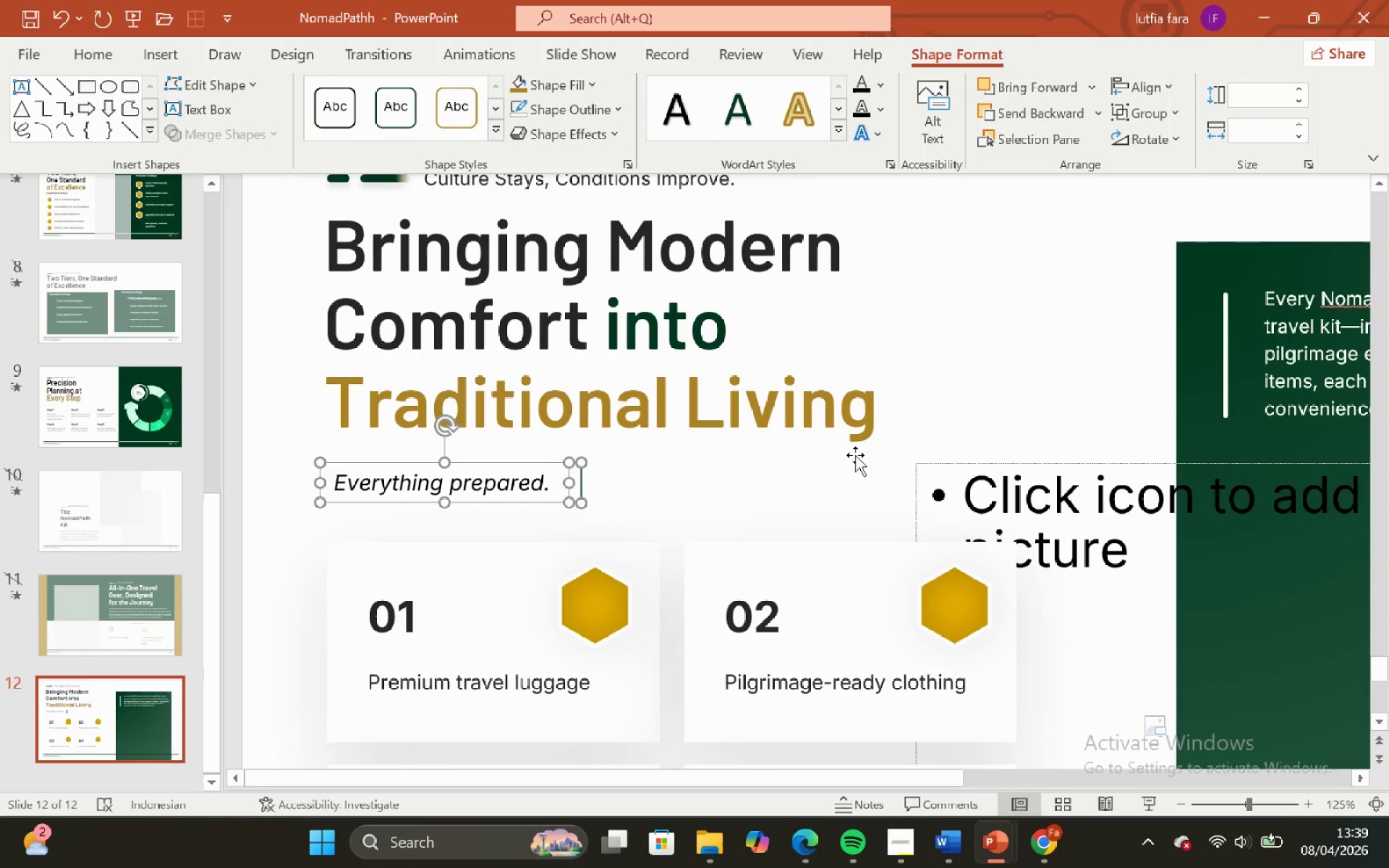 
left_click([706, 486])
 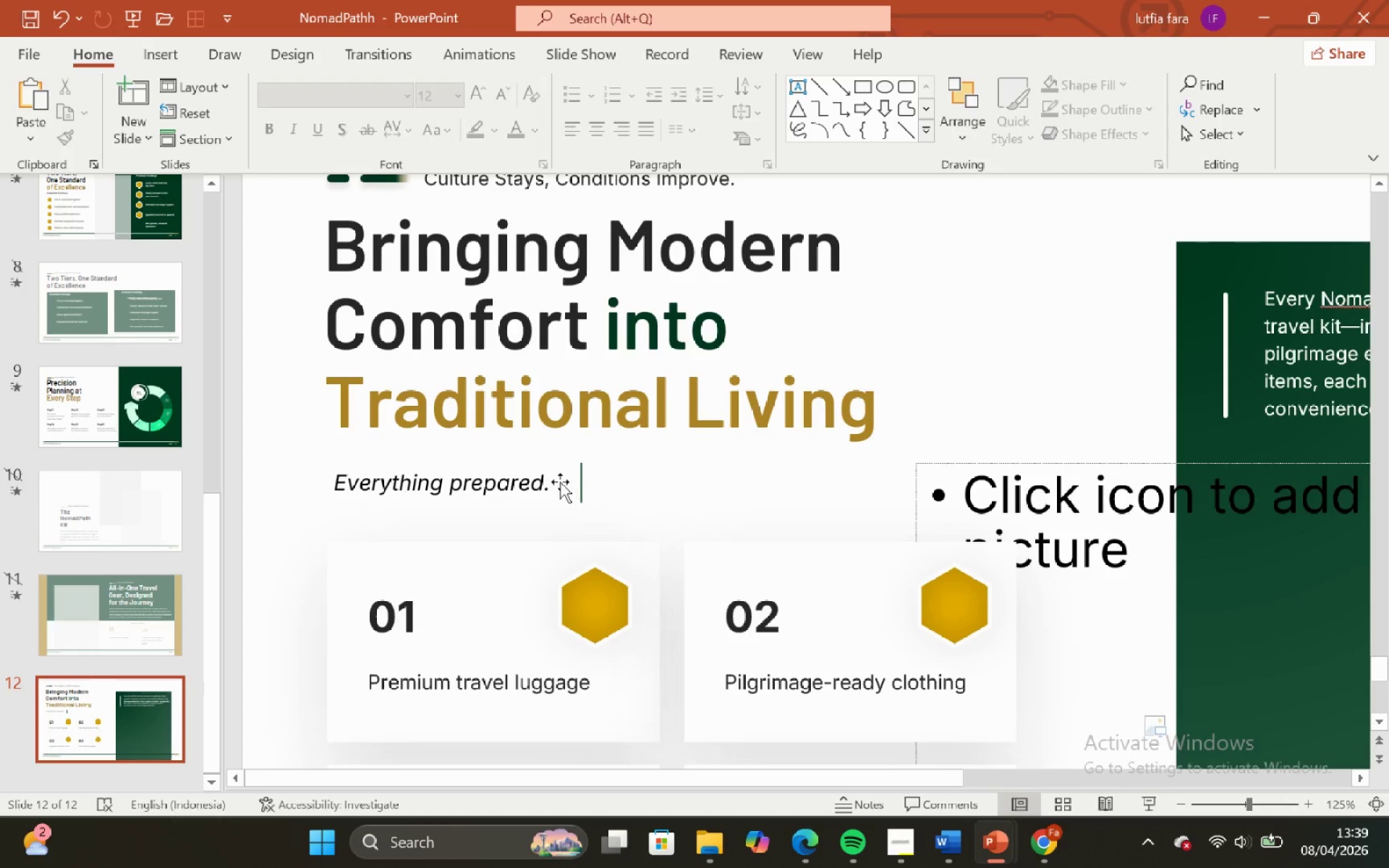 
left_click([559, 482])
 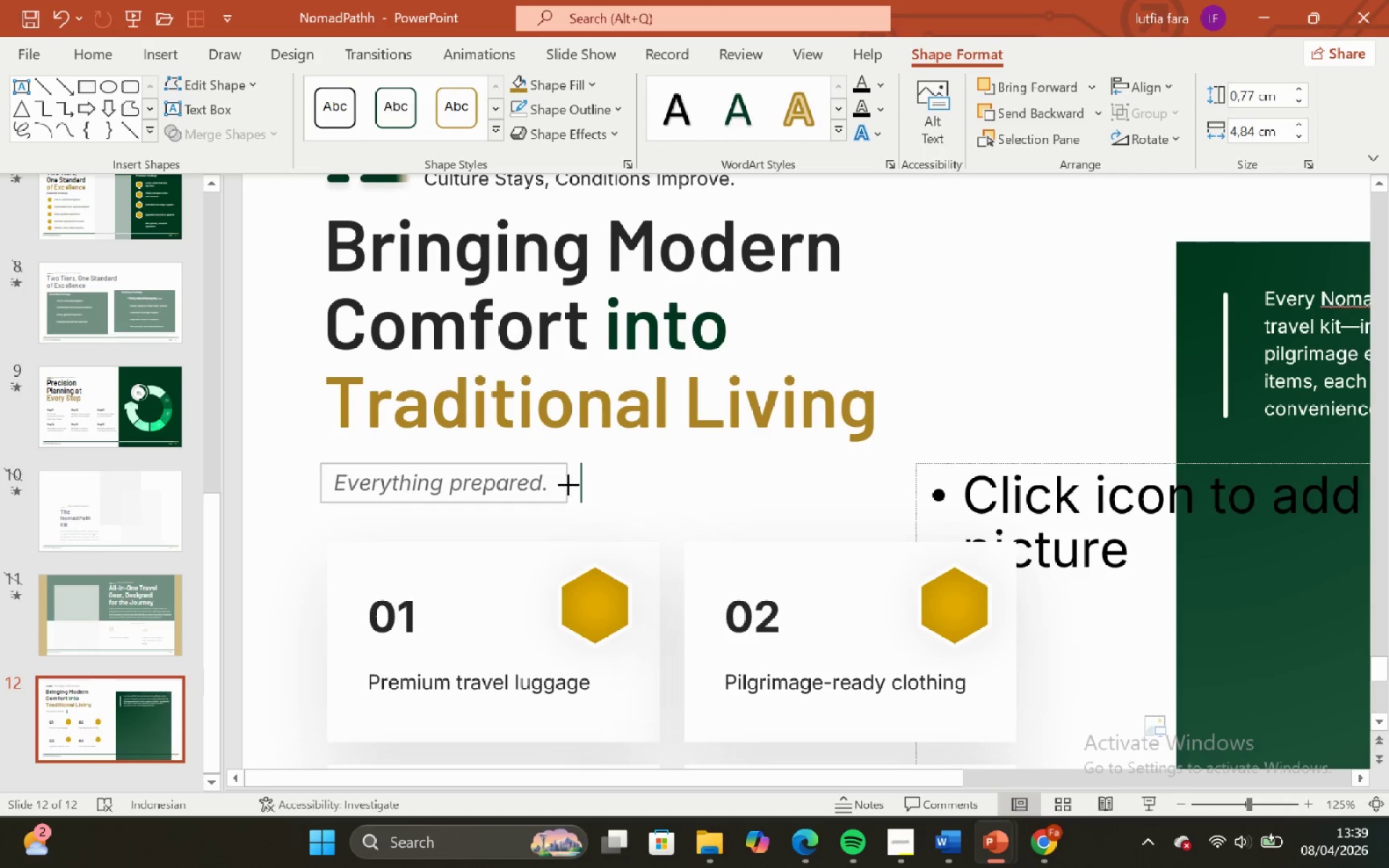 
left_click([566, 483])
 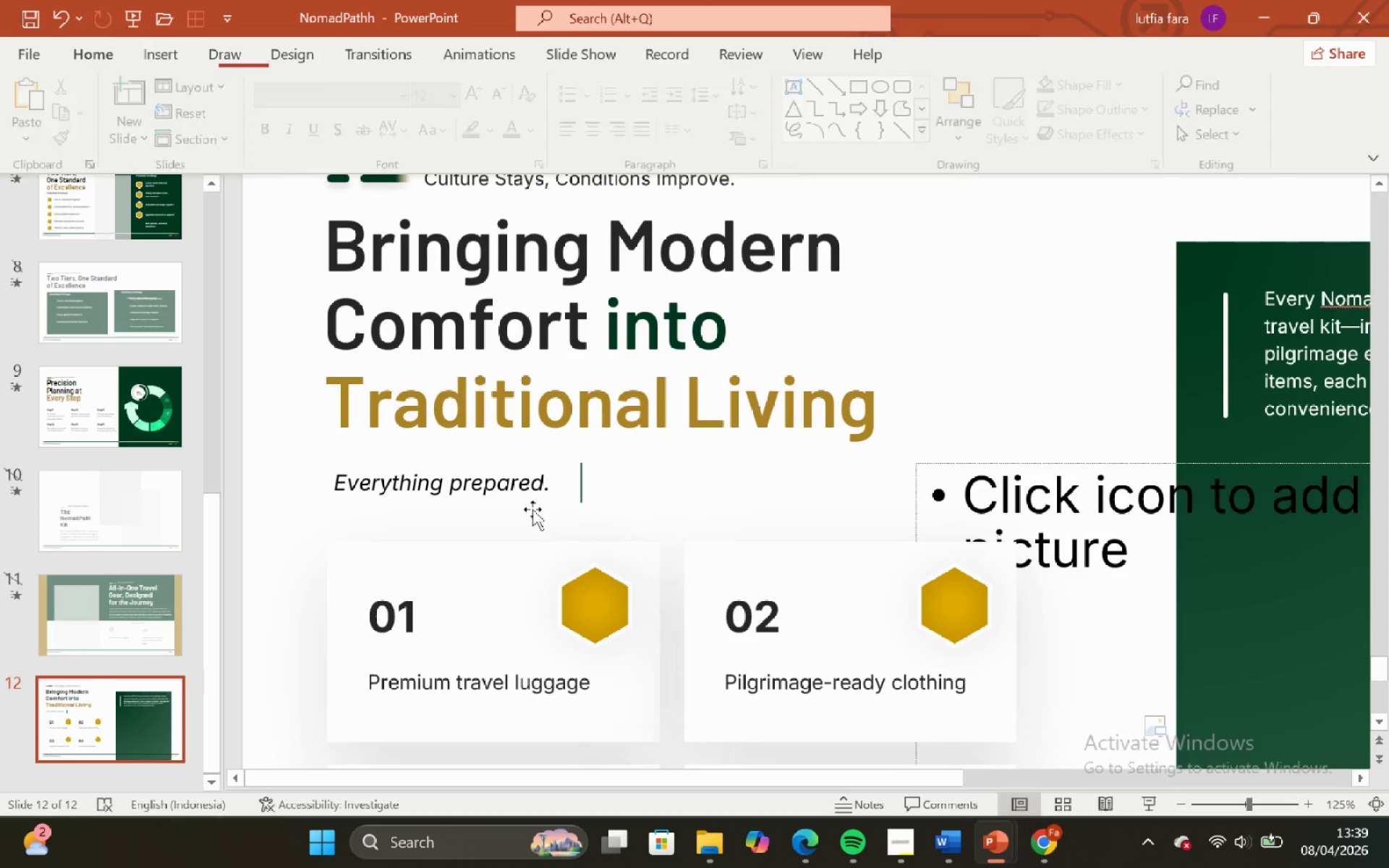 
double_click([528, 506])
 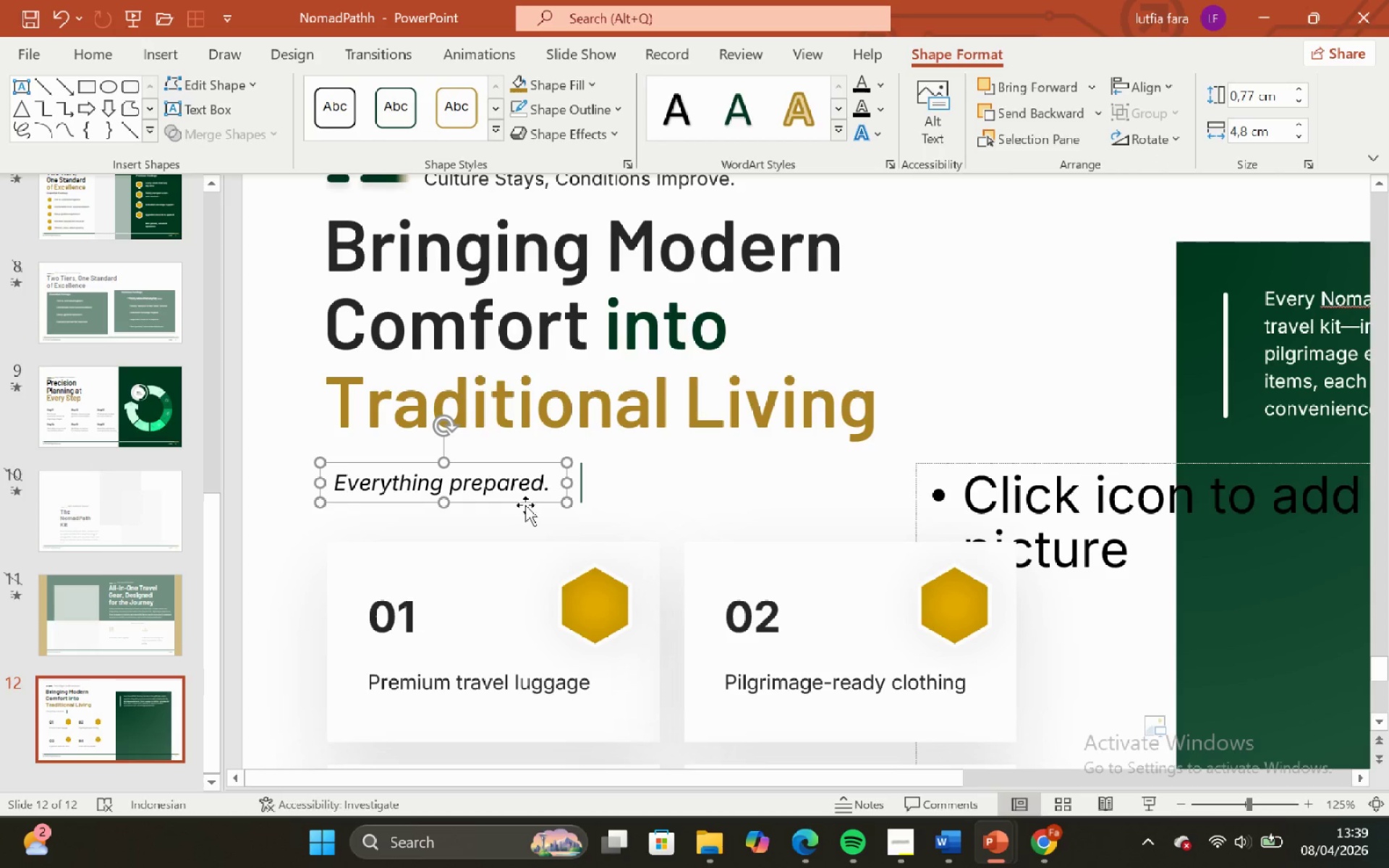 
hold_key(key=ControlLeft, duration=2.89)
hold_key(key=ShiftLeft, duration=2.86)
left_click_drag(start_coordinate=[525, 505], to_coordinate=[822, 535])
 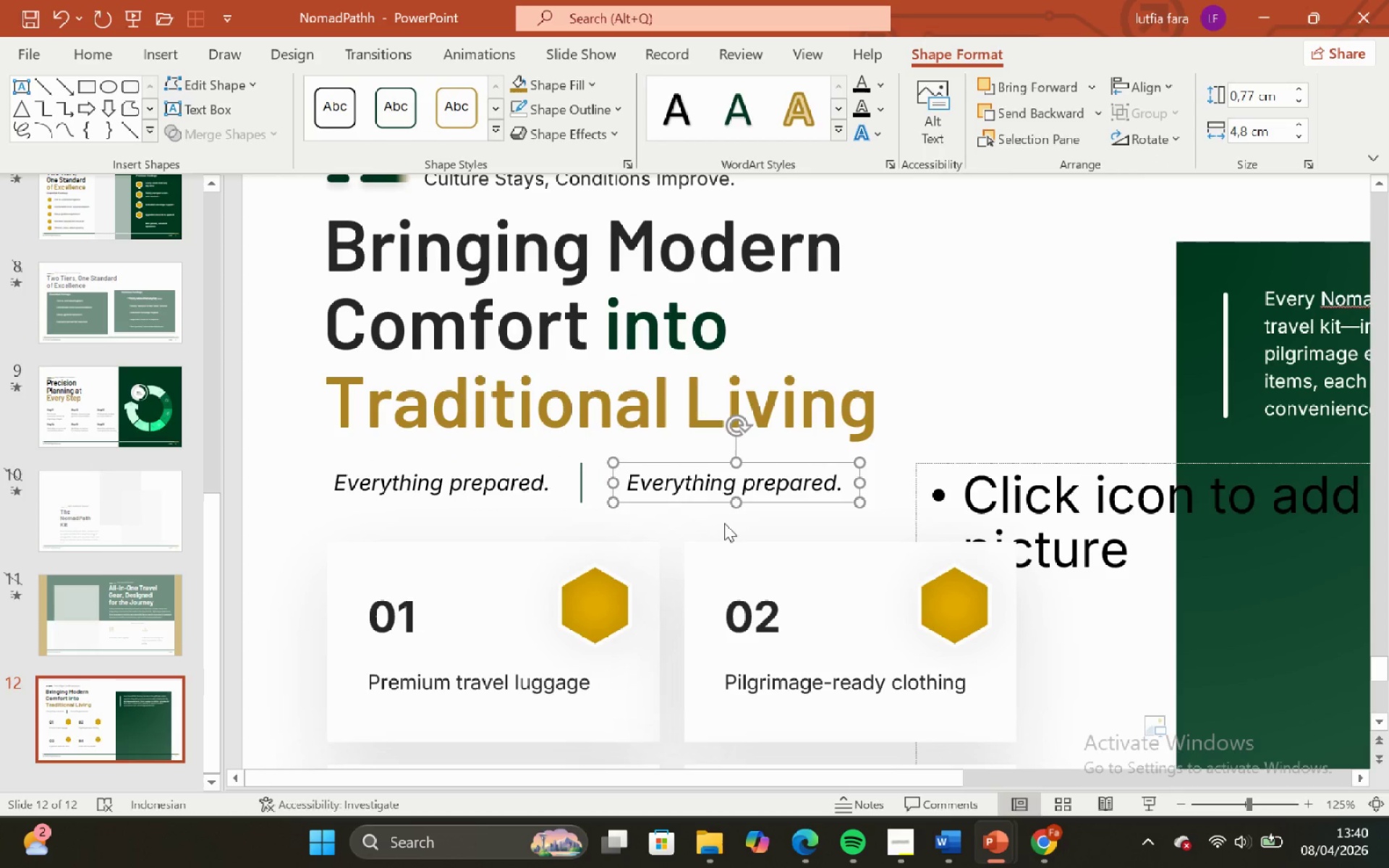 
left_click([724, 523])
 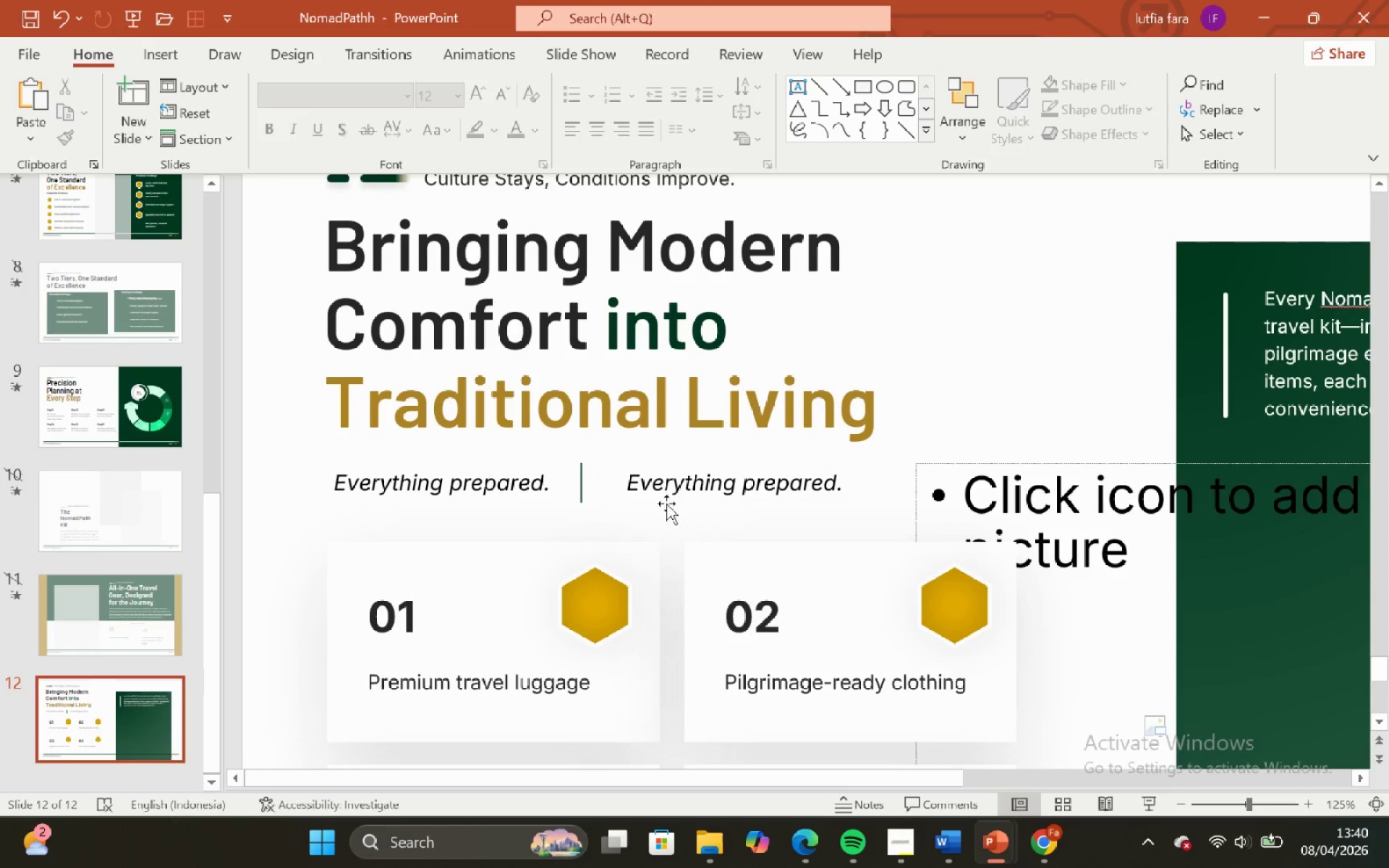 
left_click([666, 503])
 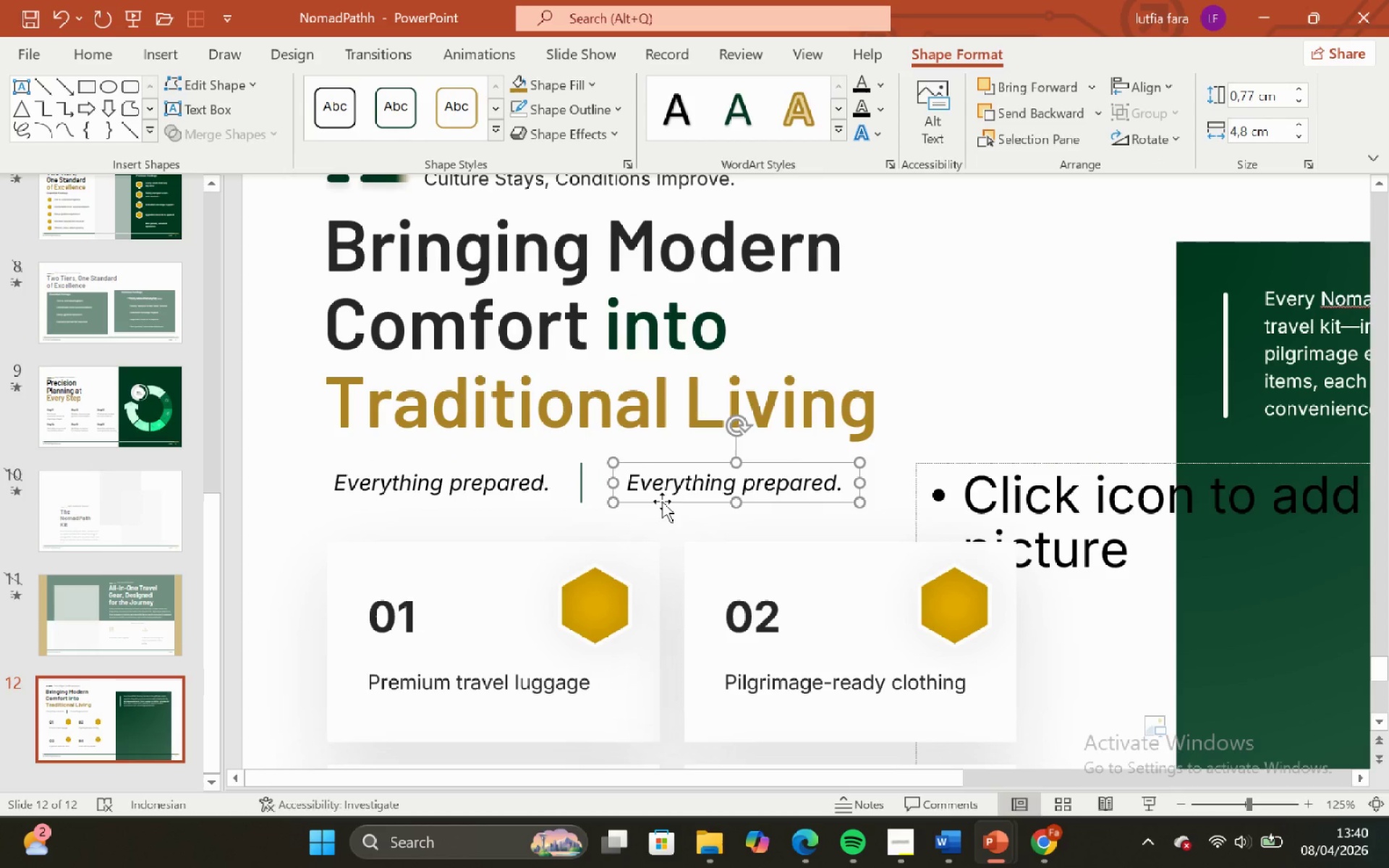 
hold_key(key=ShiftLeft, duration=2.05)
left_click_drag(start_coordinate=[662, 501], to_coordinate=[653, 500])
 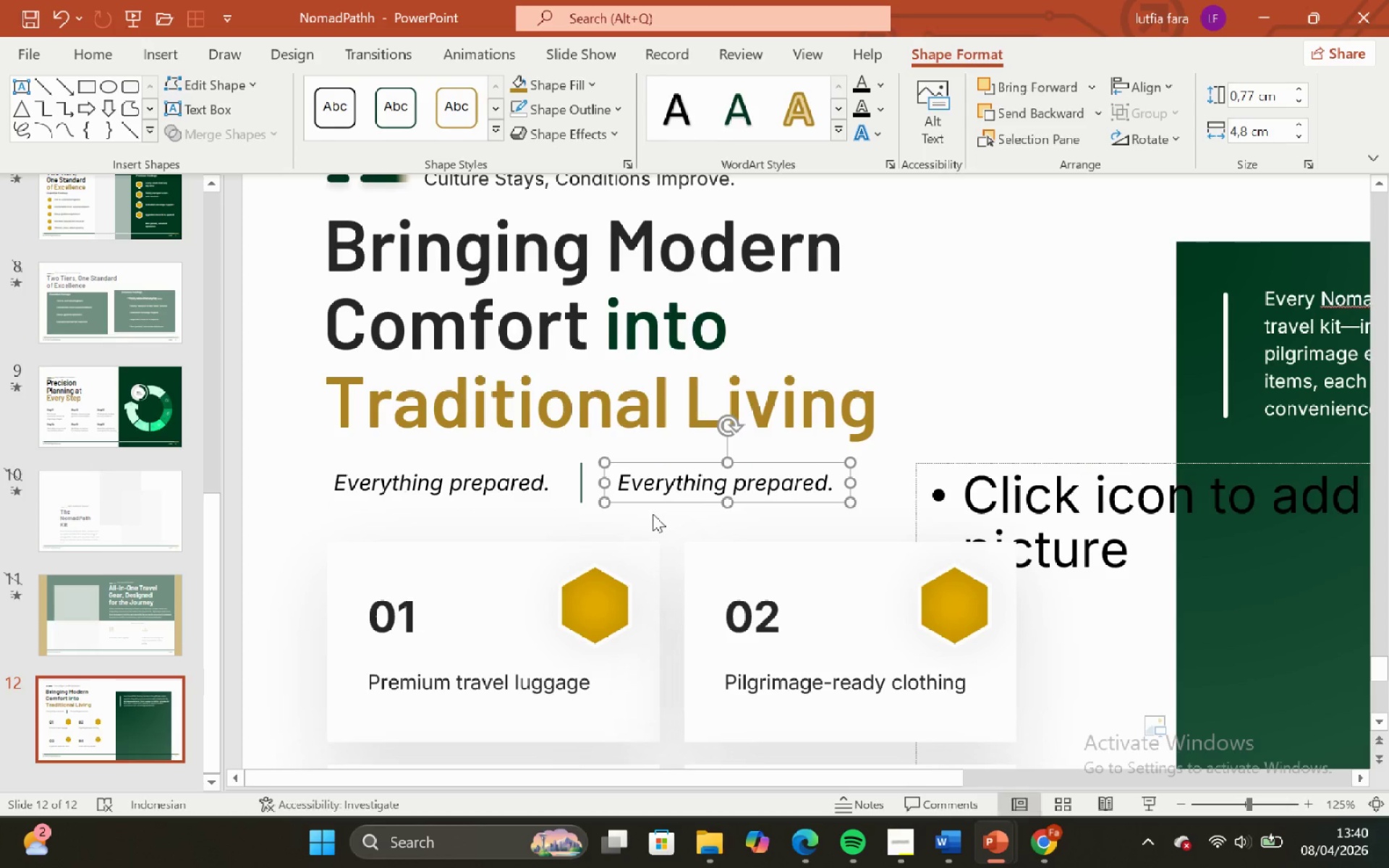 
left_click([653, 514])
 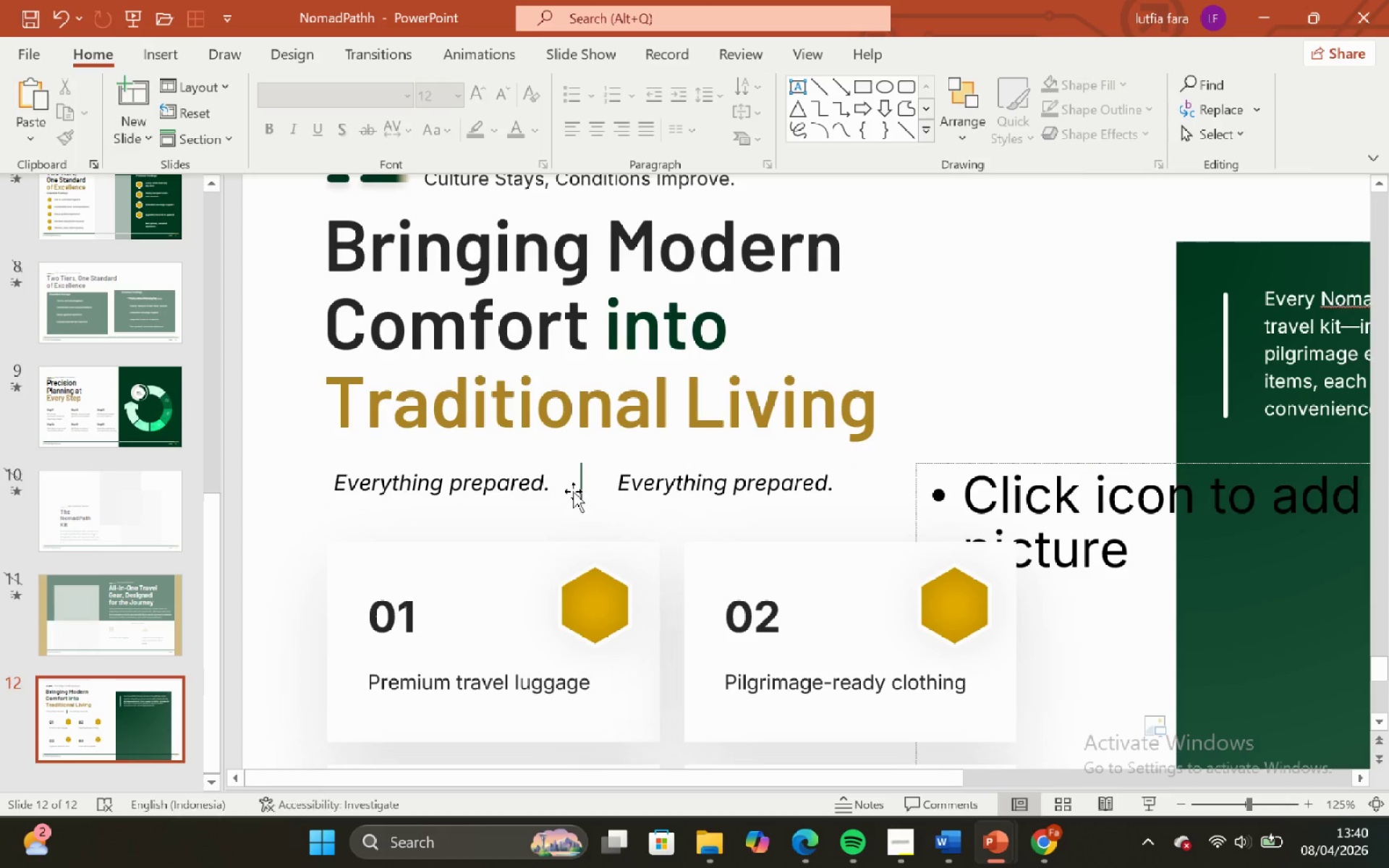 
left_click([579, 495])
 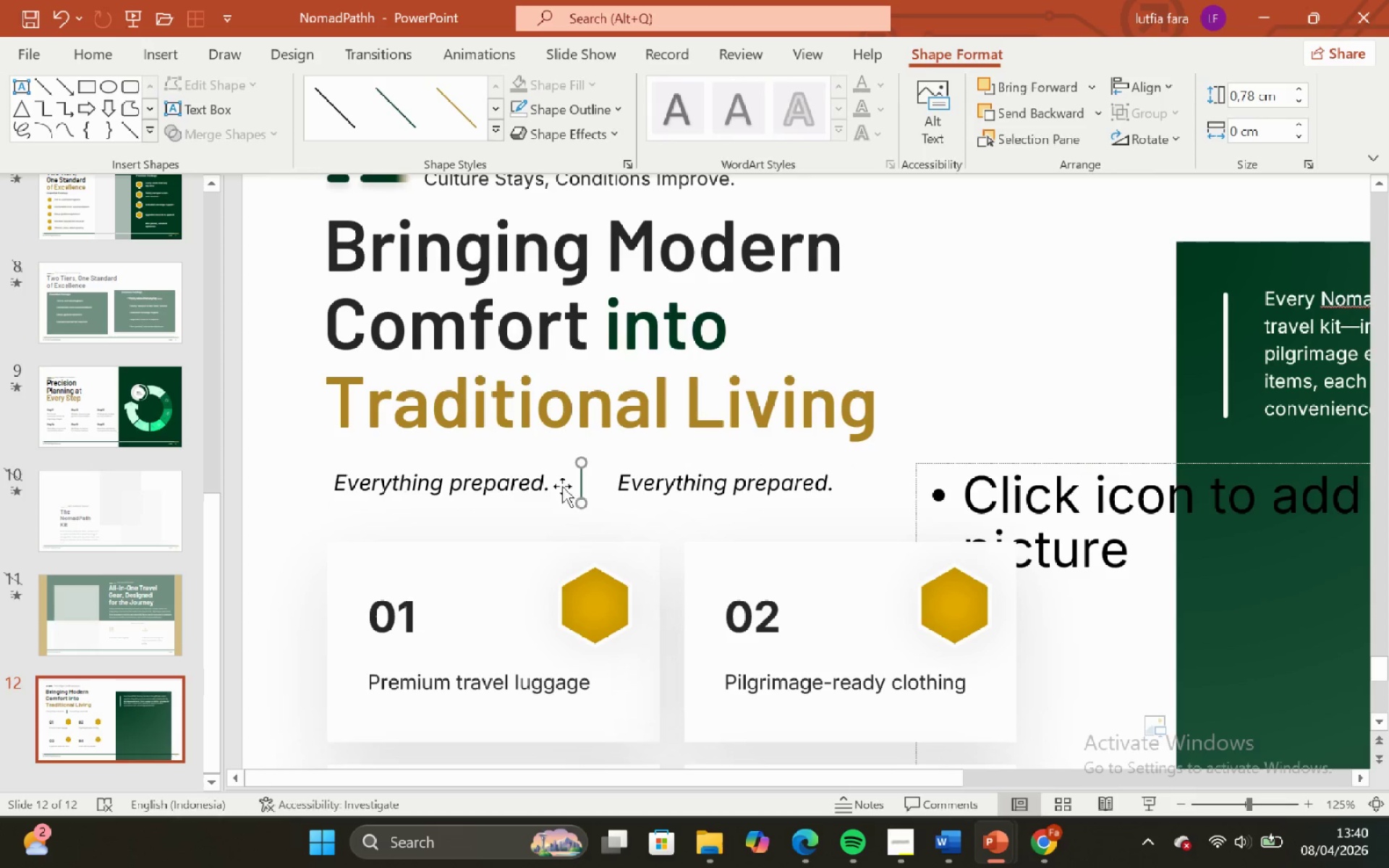 
hold_key(key=ShiftLeft, duration=1.03)
double_click([663, 477])
 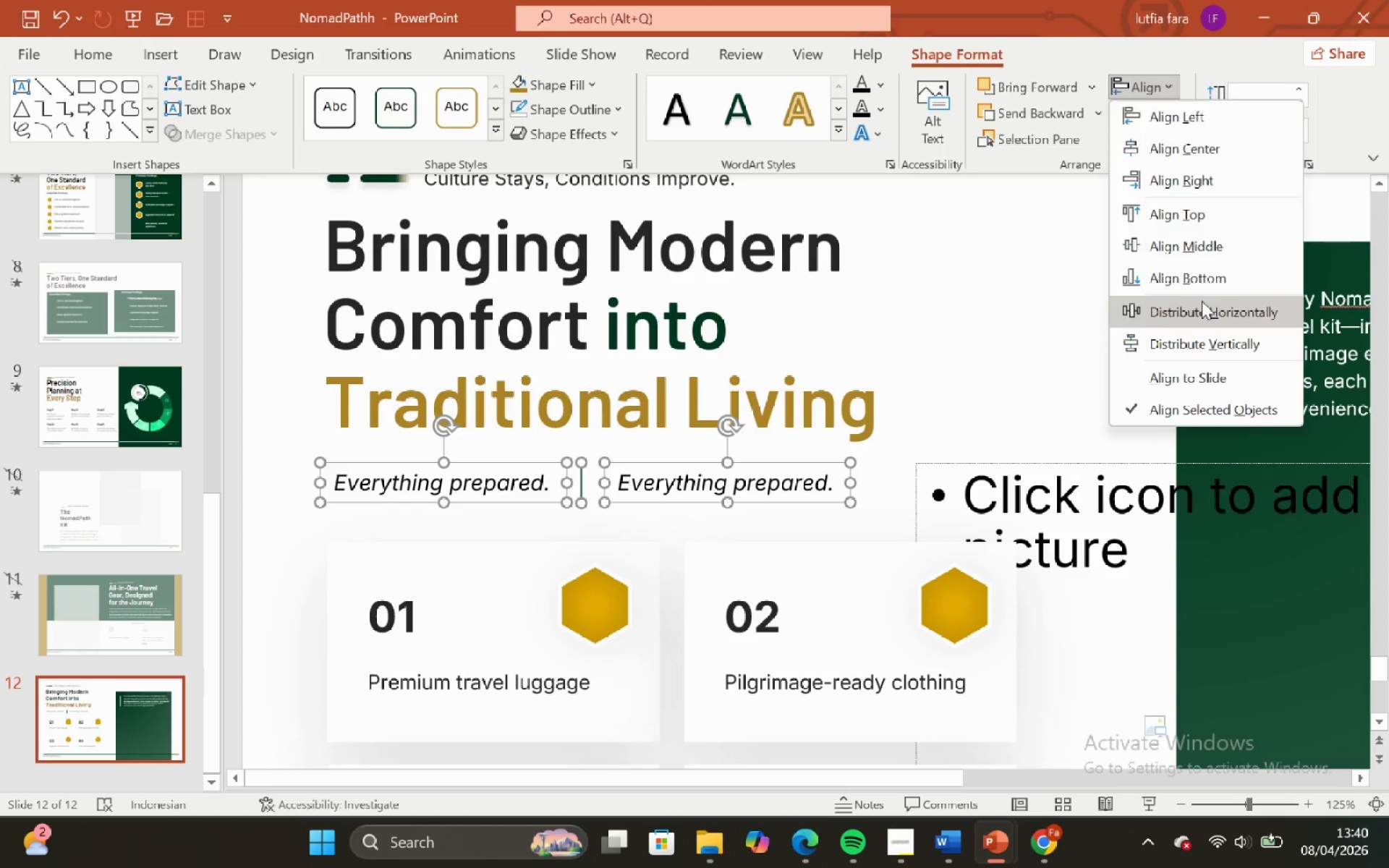 
left_click_drag(start_coordinate=[1063, 246], to_coordinate=[1063, 239])
 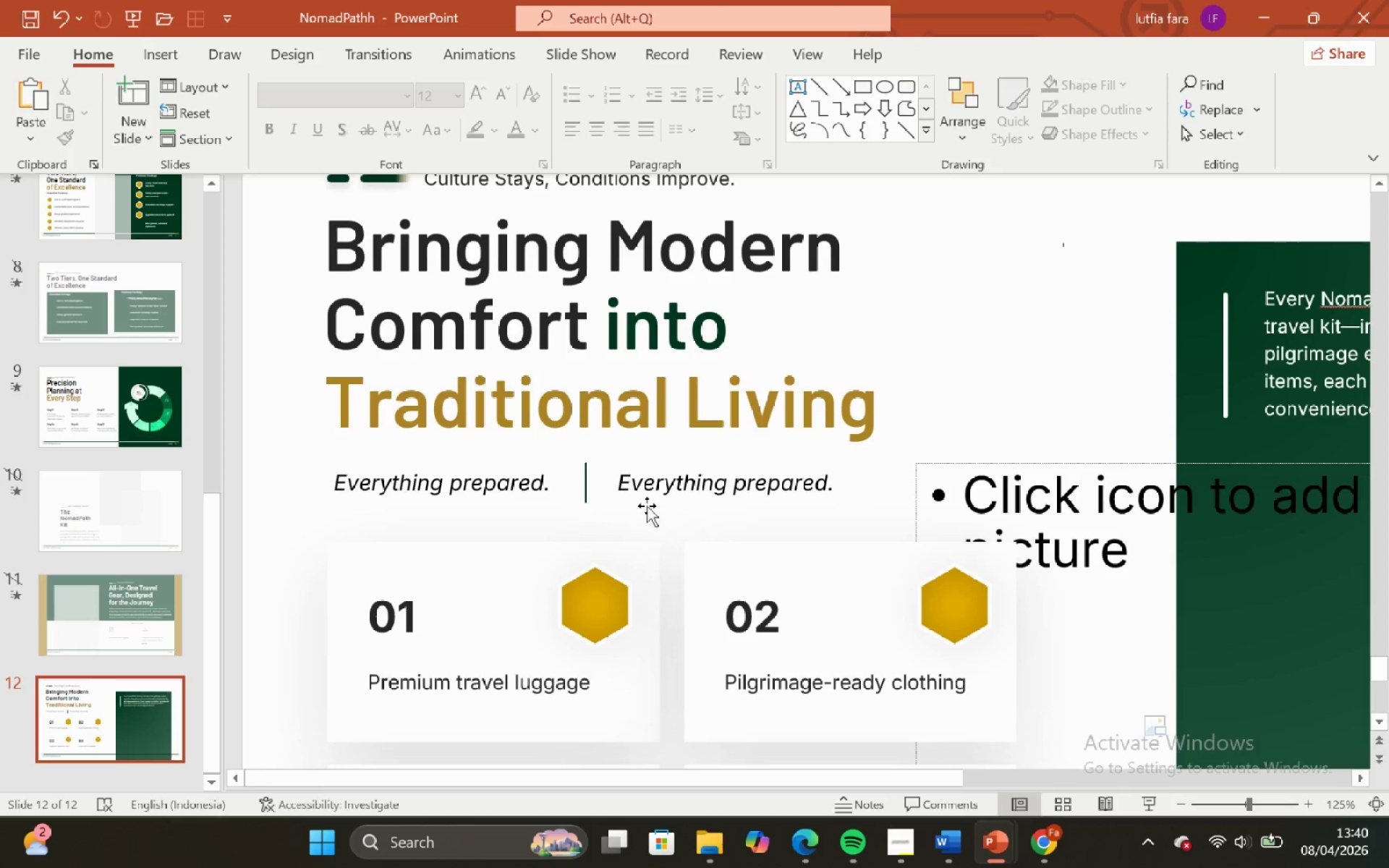 
left_click_drag(start_coordinate=[647, 506], to_coordinate=[539, 493])
 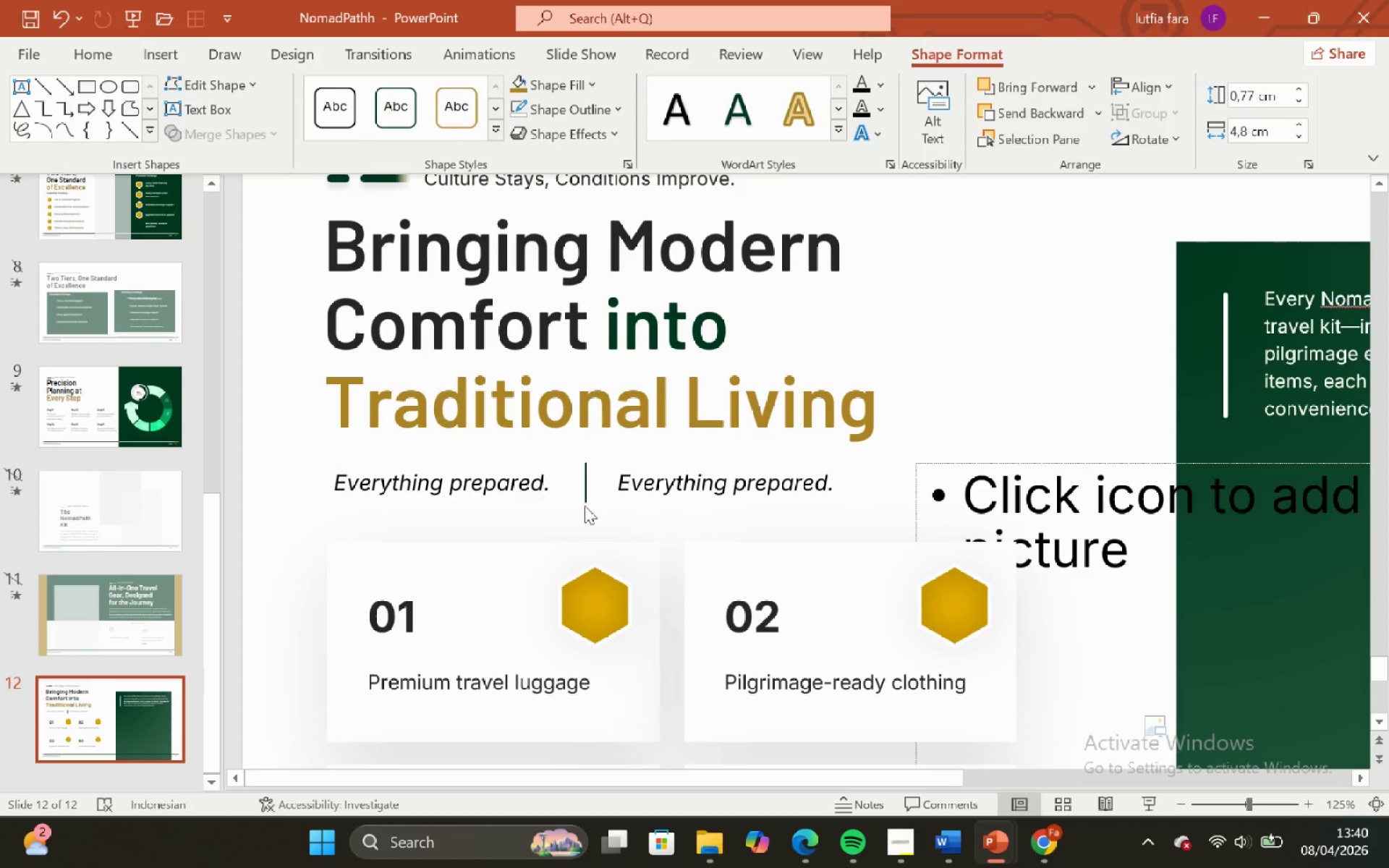 
left_click([539, 493])
 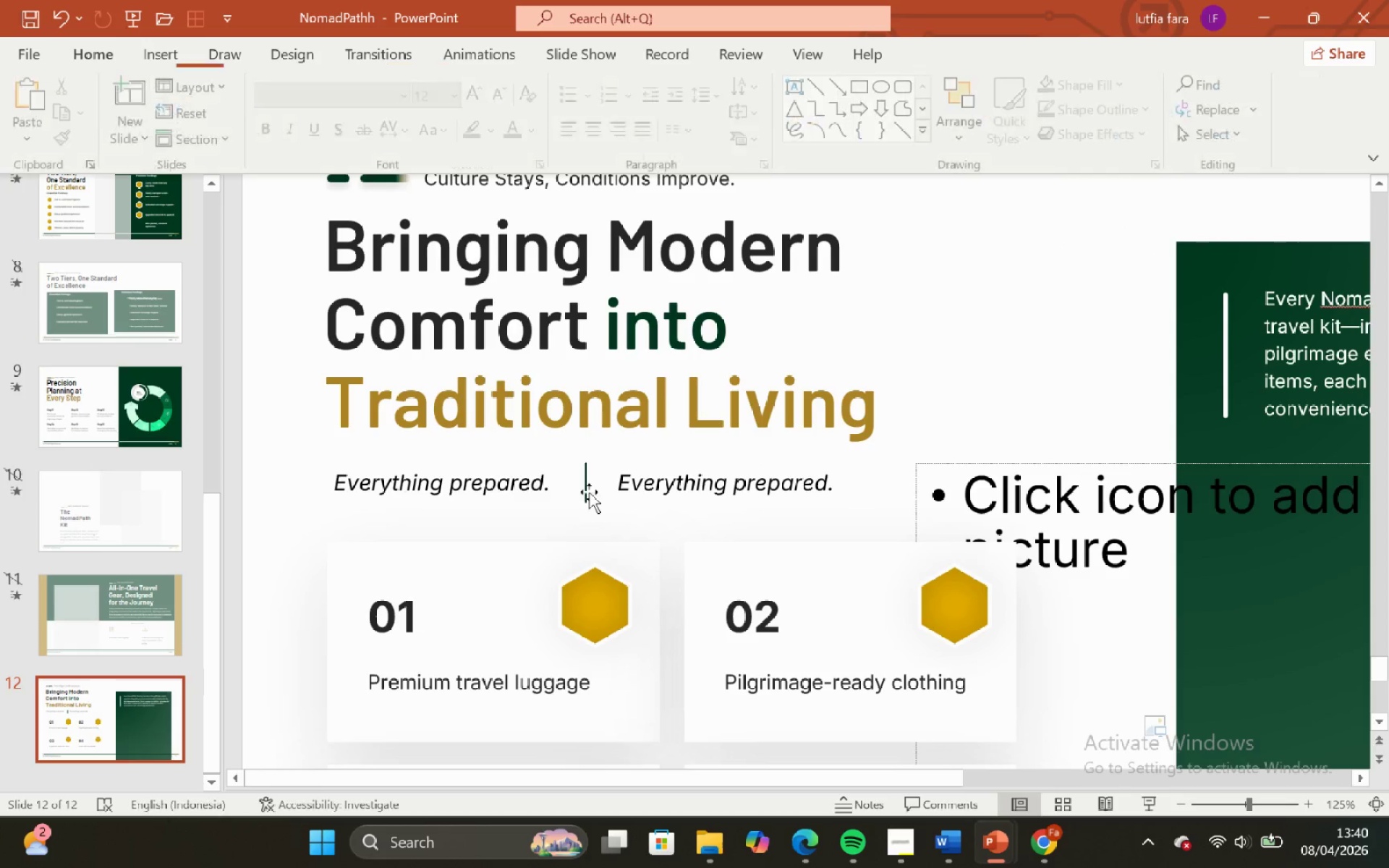 
double_click([589, 490])
 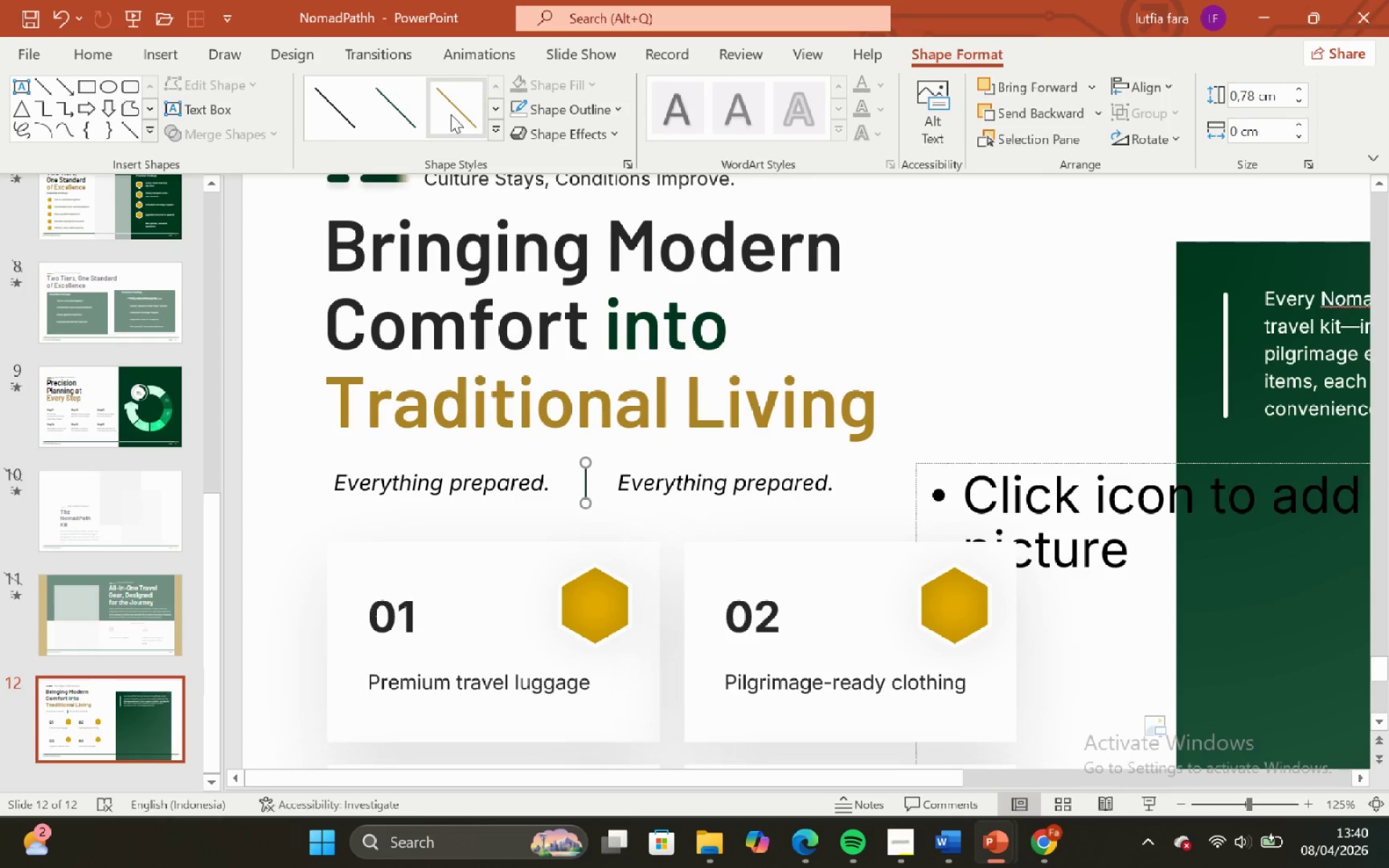 
left_click([596, 116])
 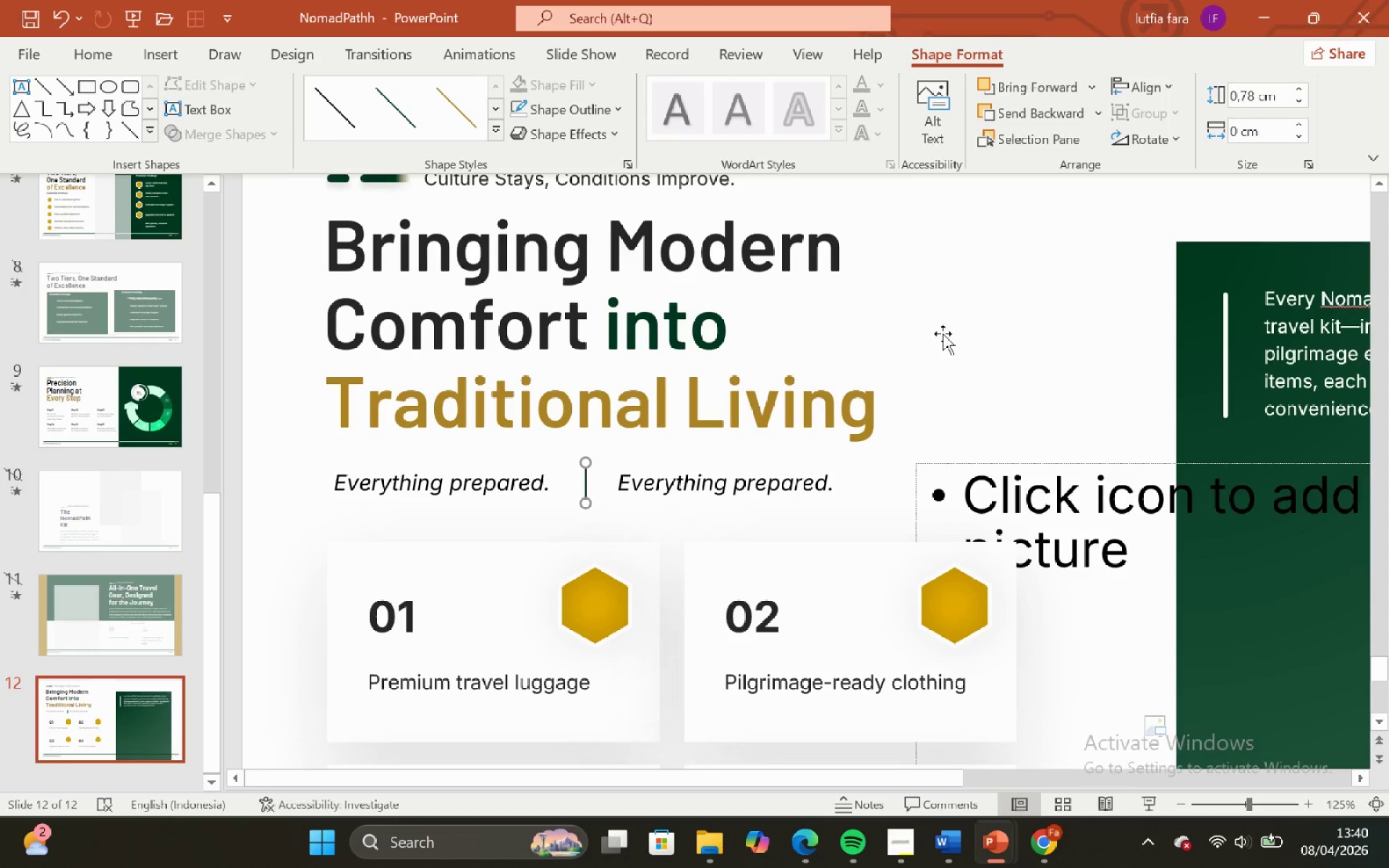 
left_click([969, 323])
 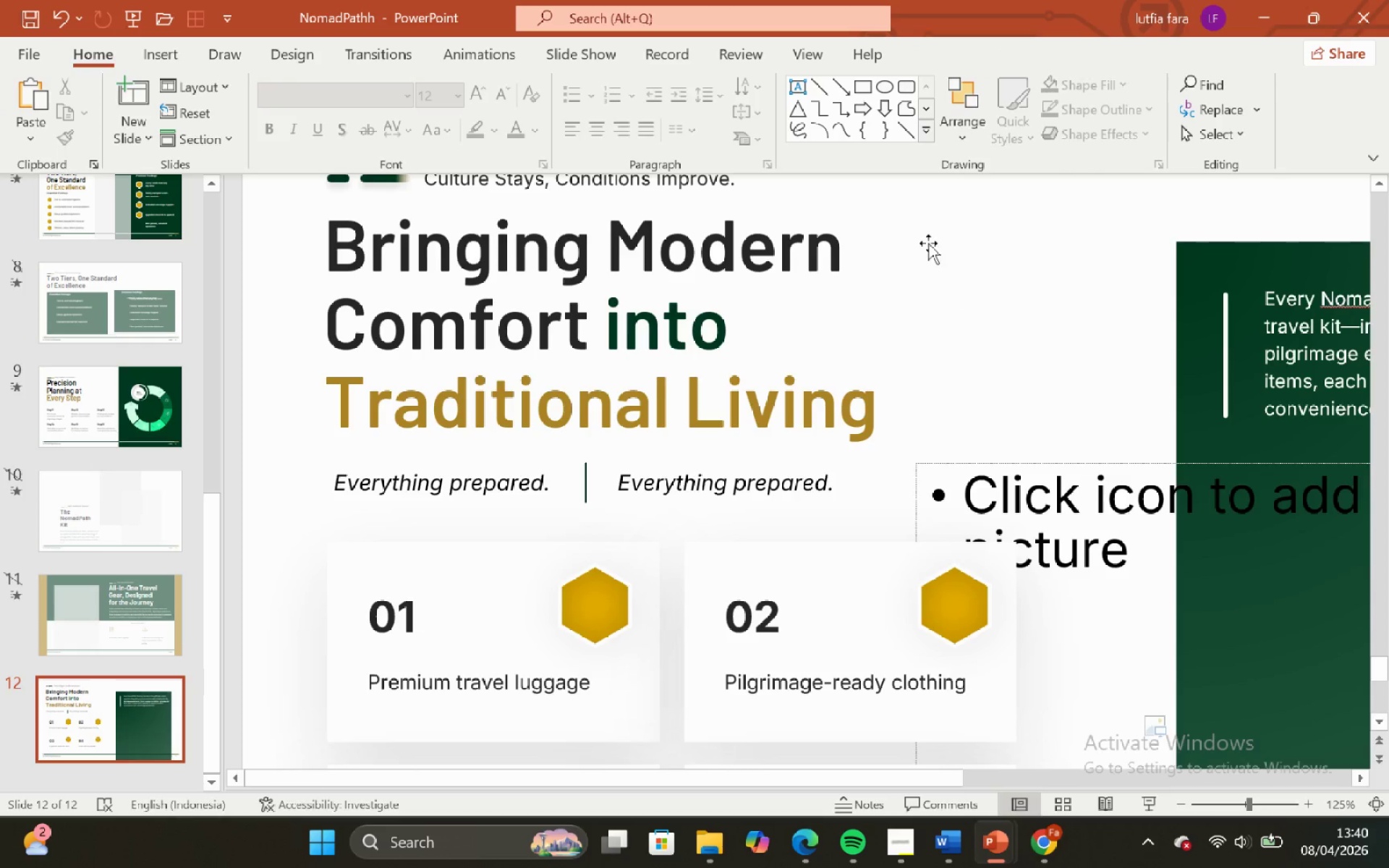 
hold_key(key=ControlLeft, duration=2.42)
 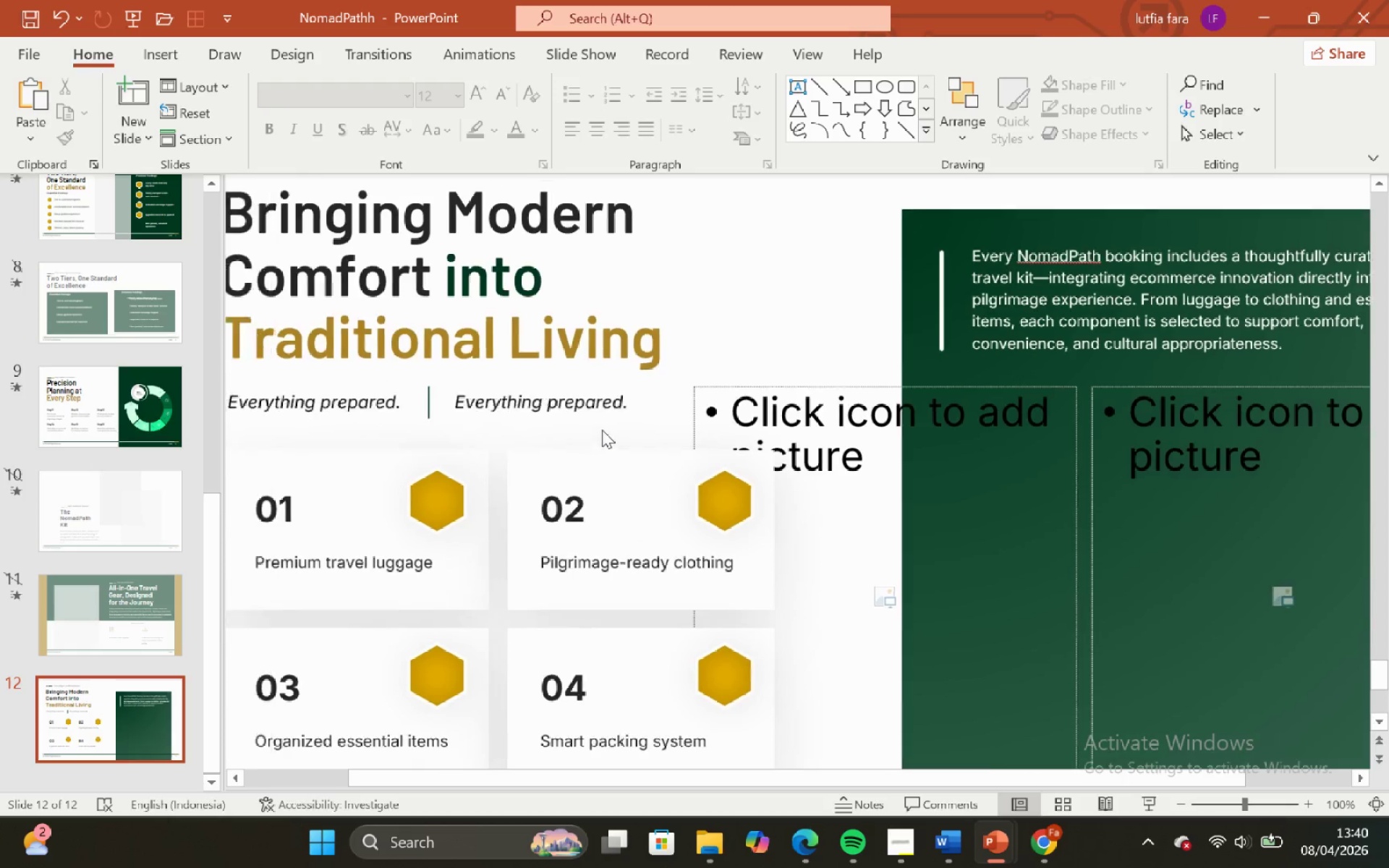 
hold_key(key=ShiftLeft, duration=2.11)
 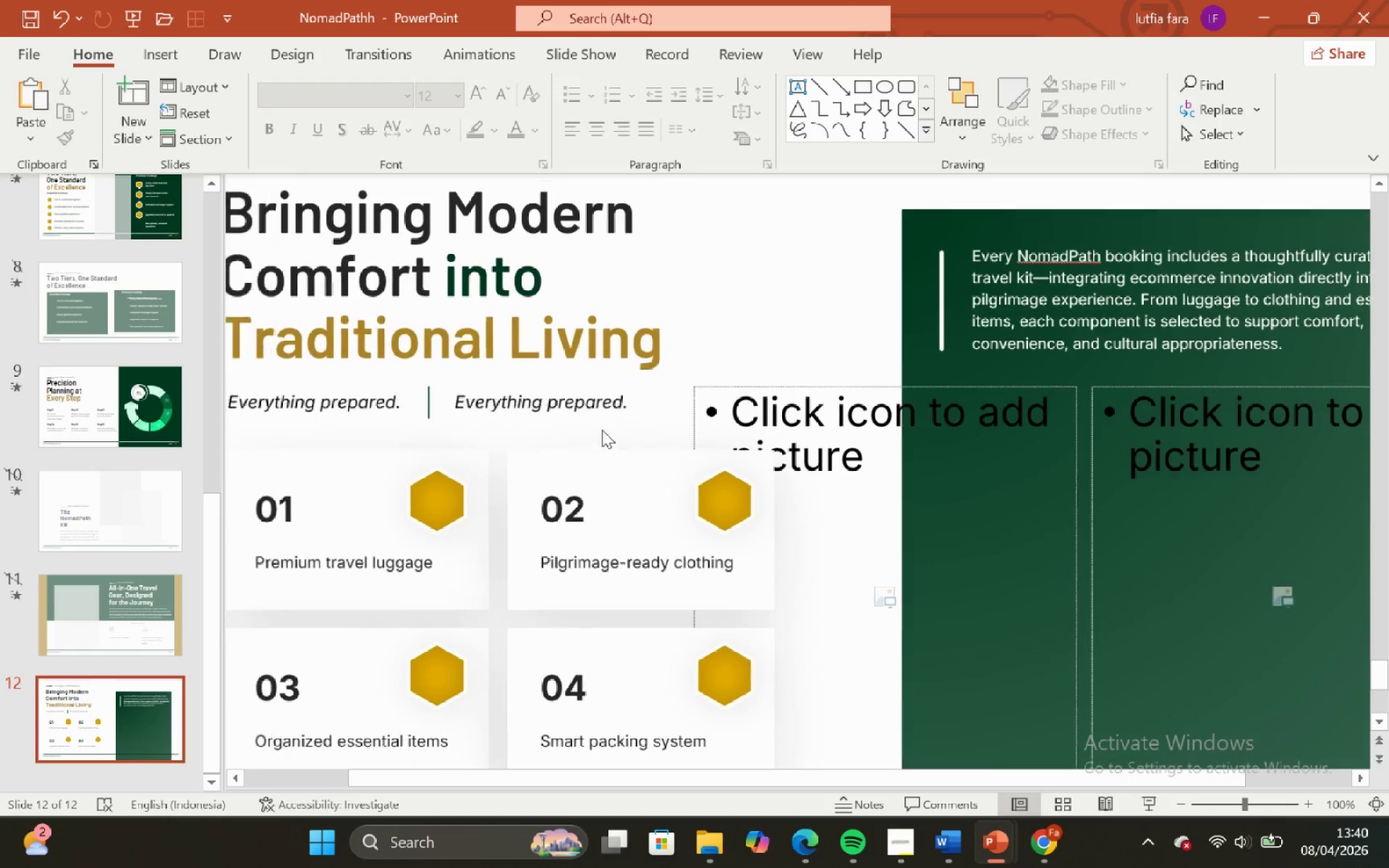 
scroll: coordinate [901, 221], scroll_direction: down, amount: 1.0
 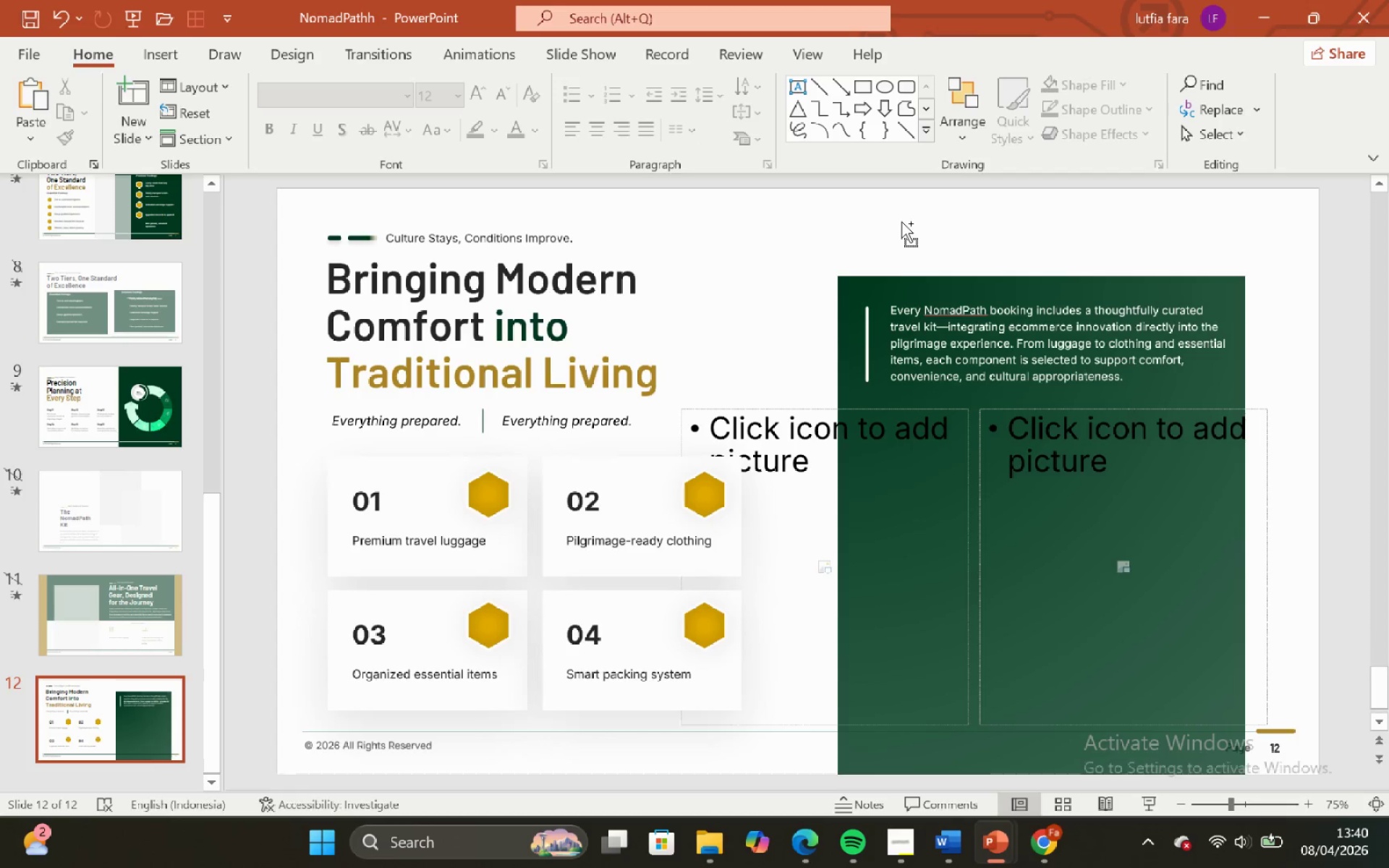 
scroll: coordinate [781, 279], scroll_direction: none, amount: 0.0
 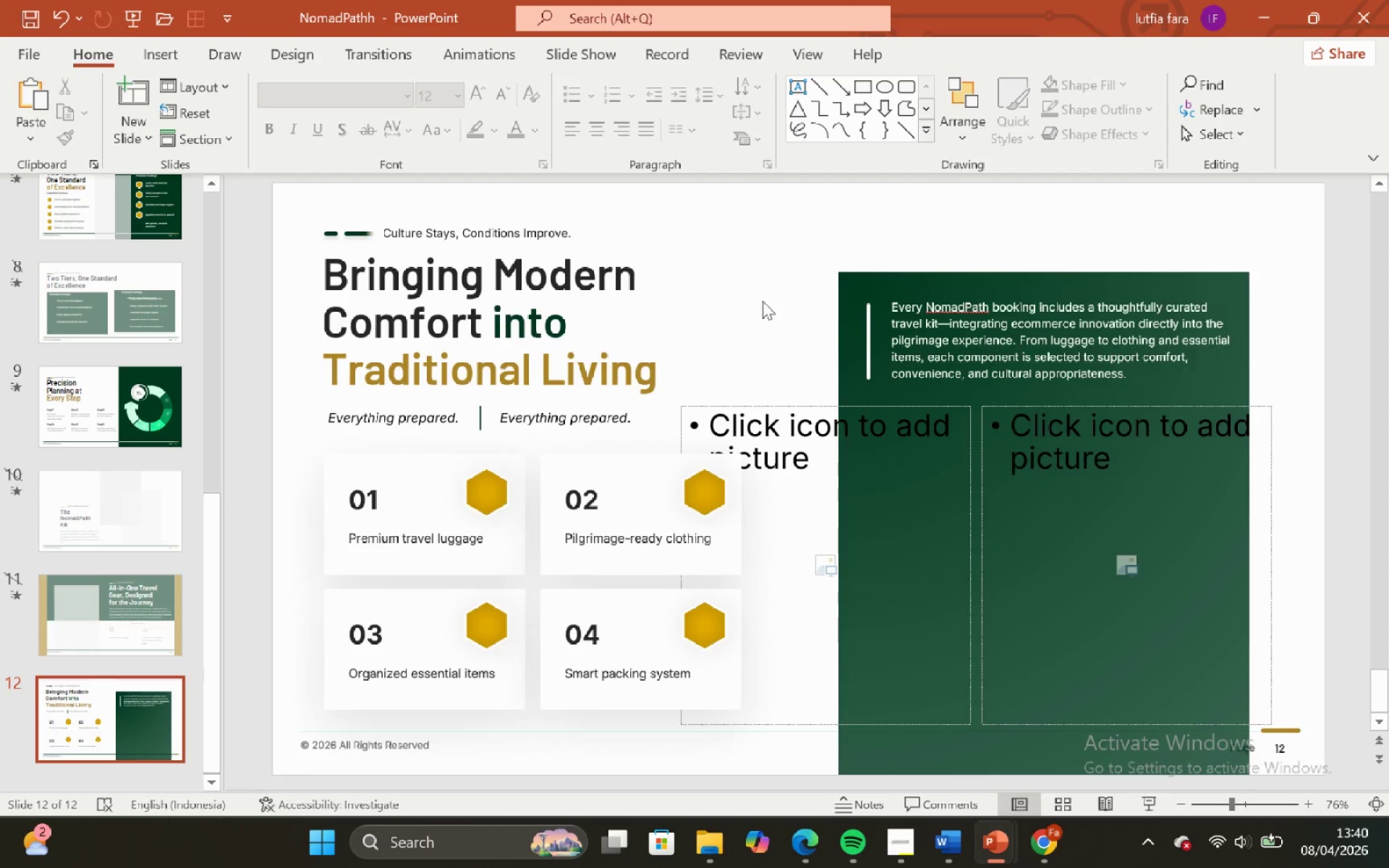 
scroll: coordinate [597, 423], scroll_direction: up, amount: 2.0
 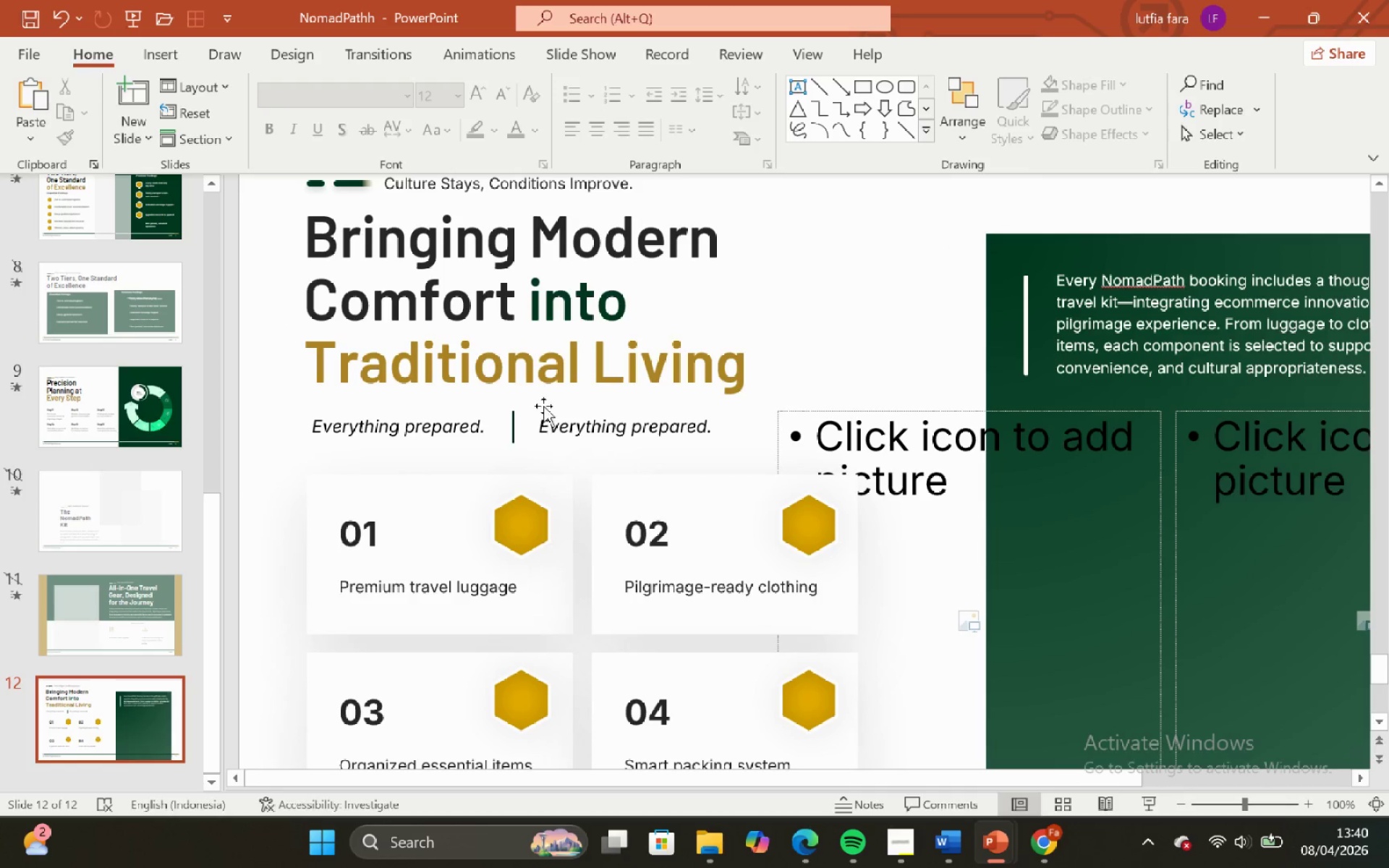 
left_click([480, 422])
 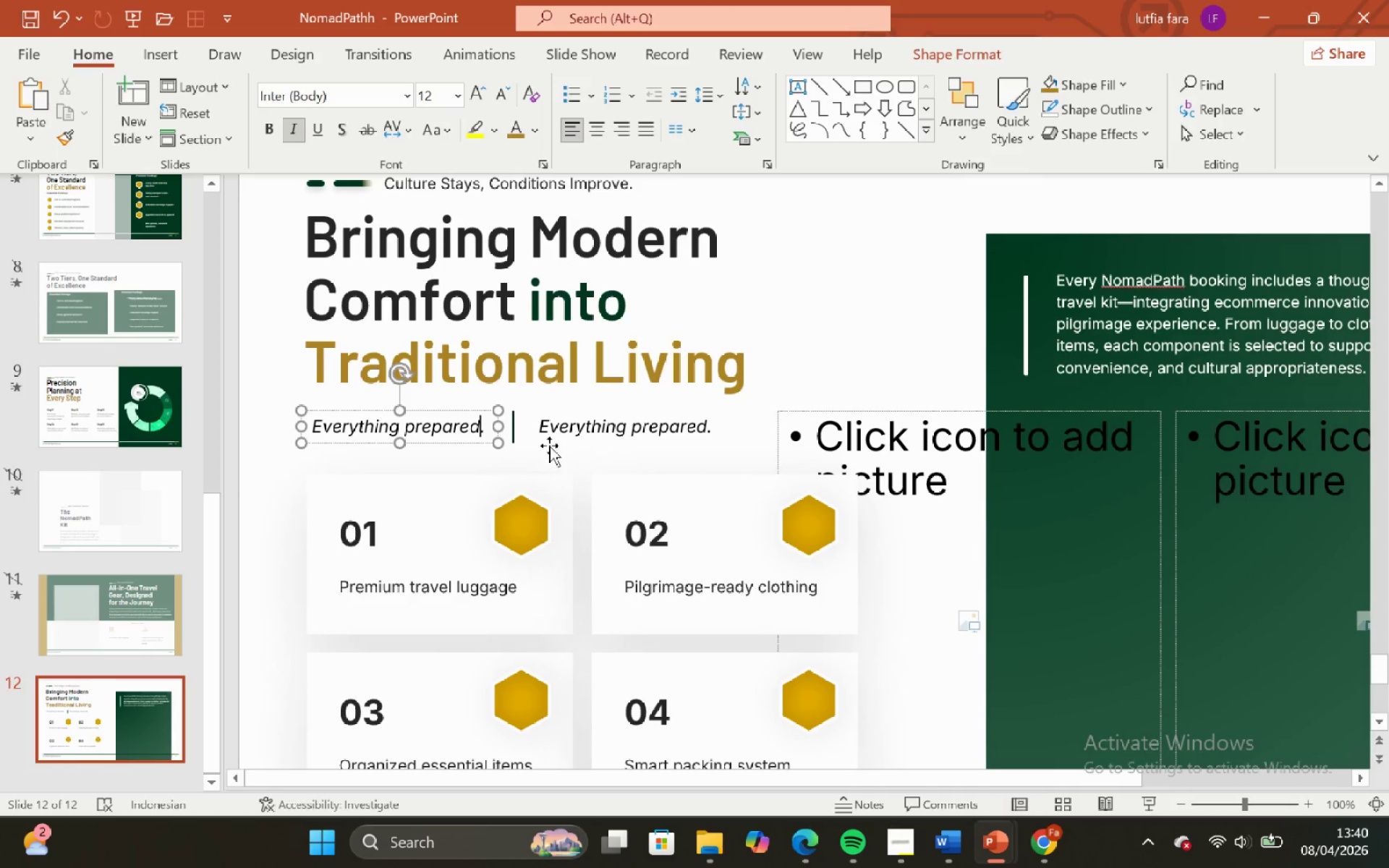 
hold_key(key=ShiftLeft, duration=0.84)
left_click([551, 444])
 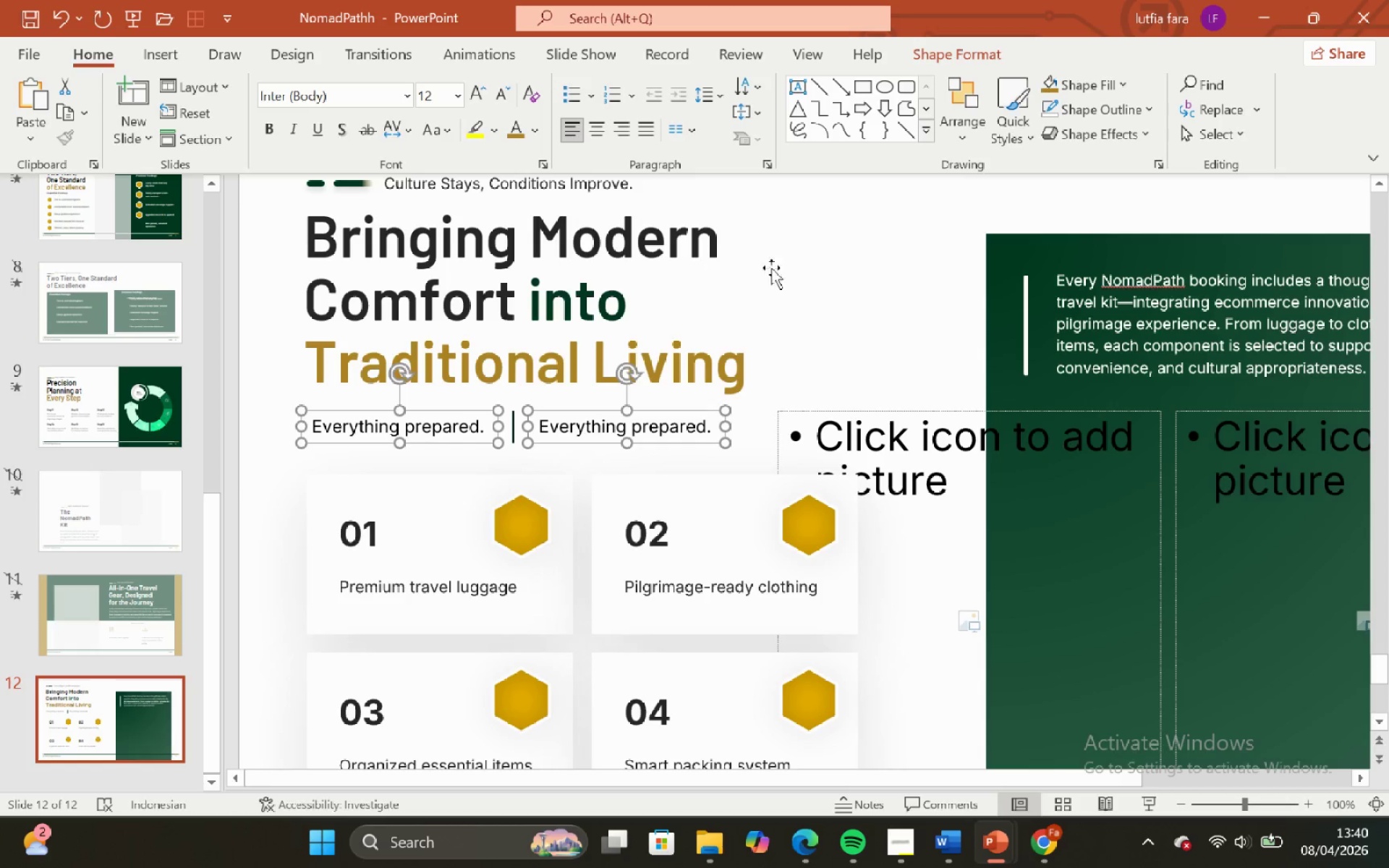 
left_click([860, 249])
 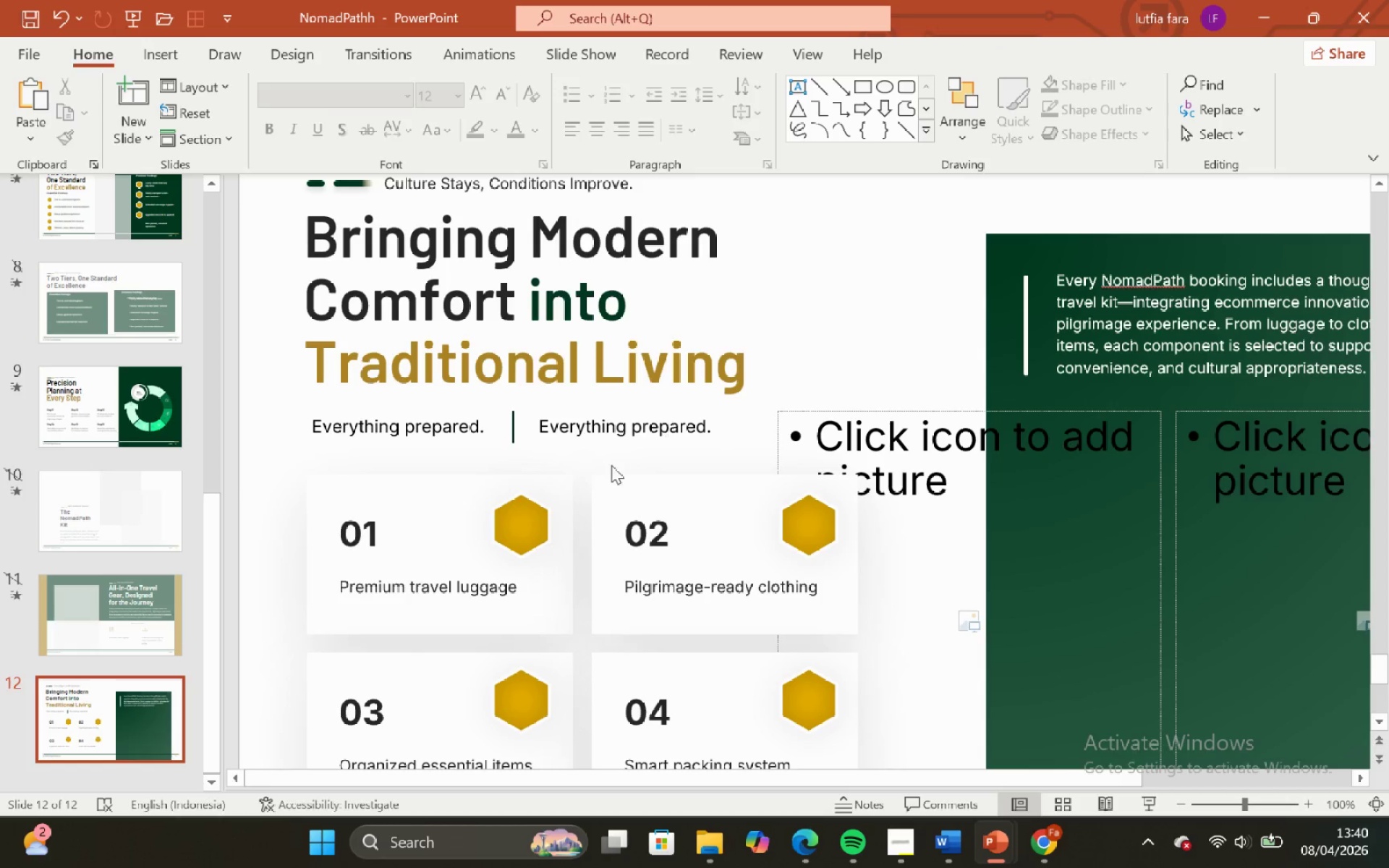 
left_click([574, 431])
 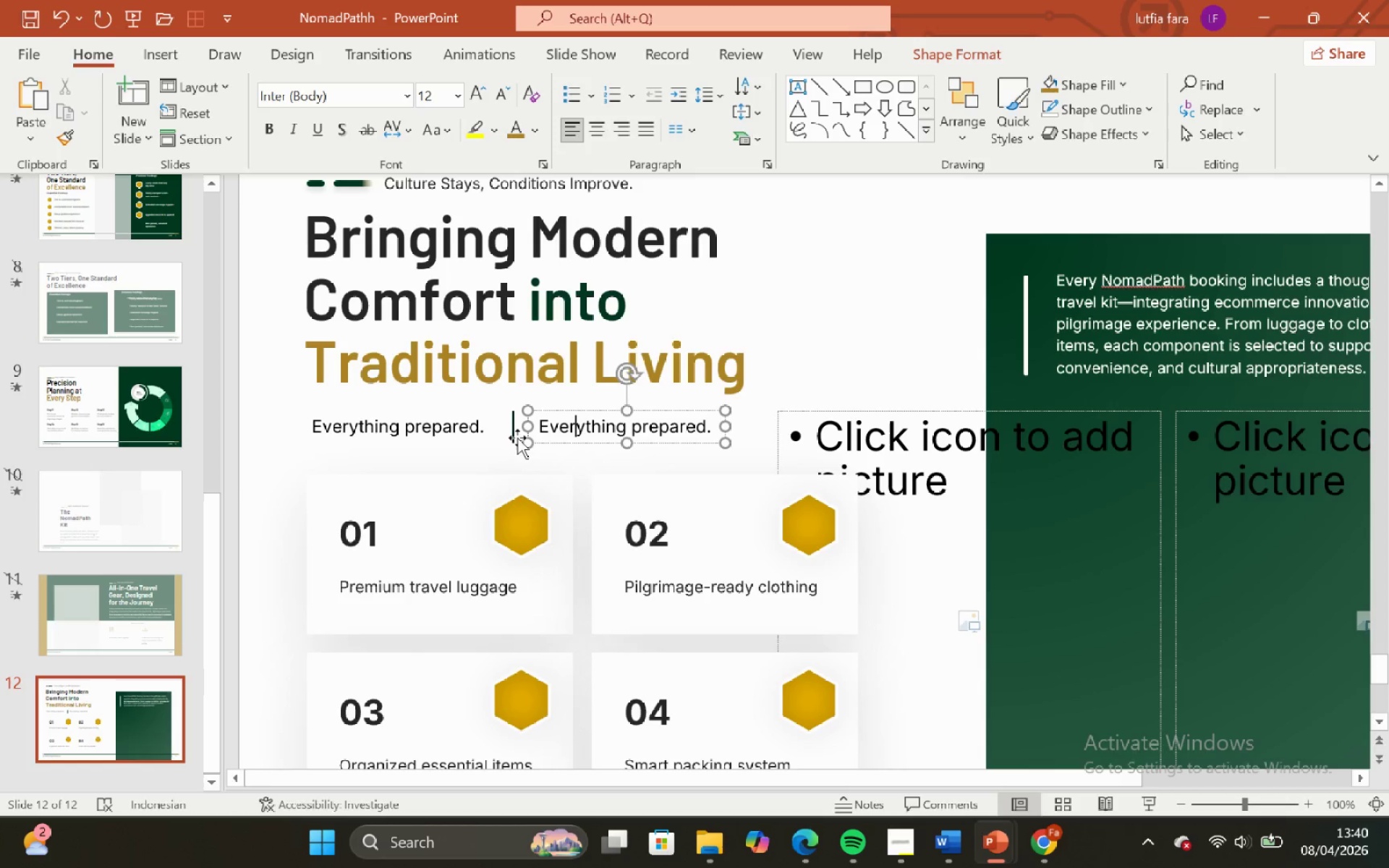 
hold_key(key=ShiftLeft, duration=1.19)
left_click([510, 437])
 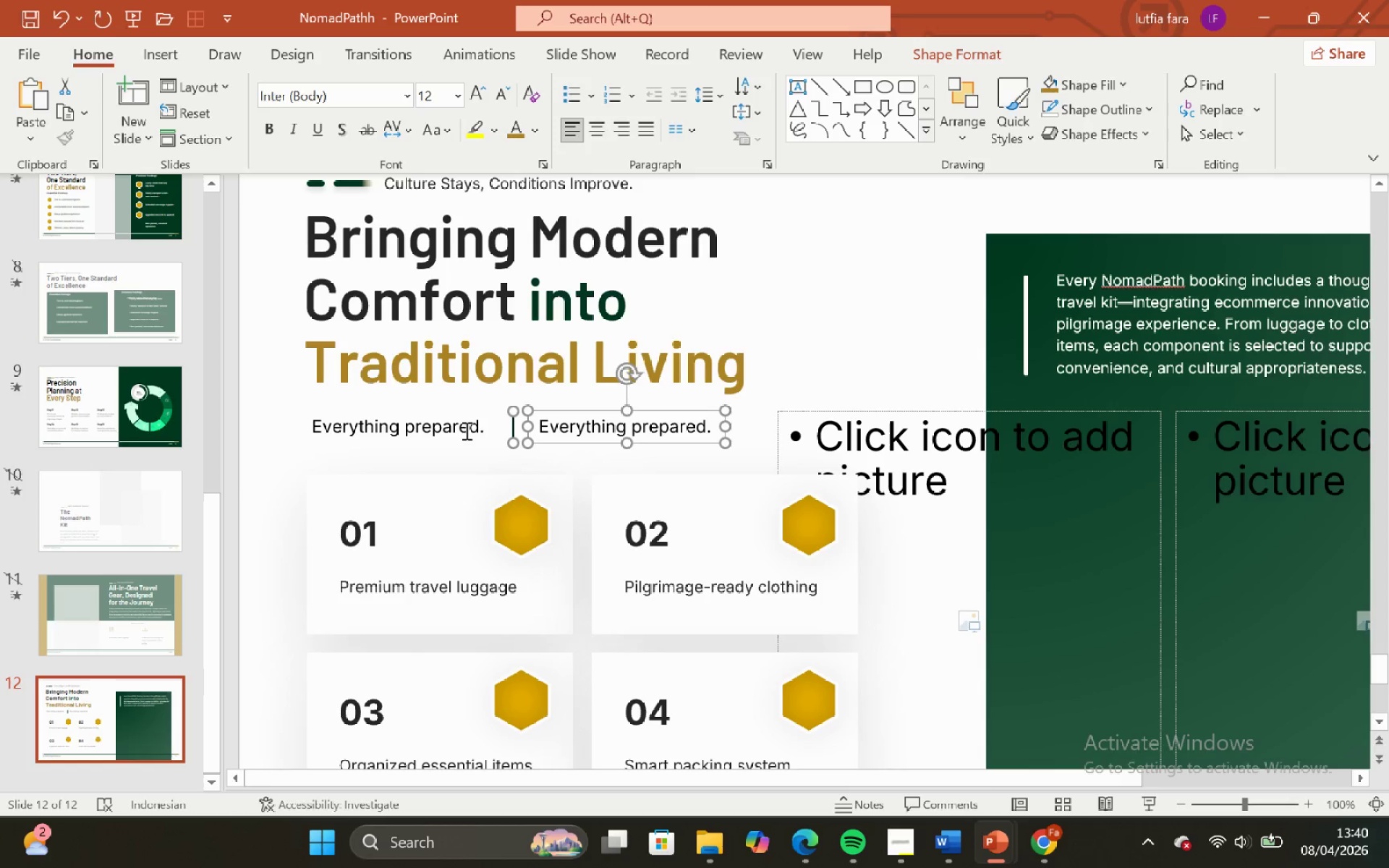 
left_click([465, 430])
 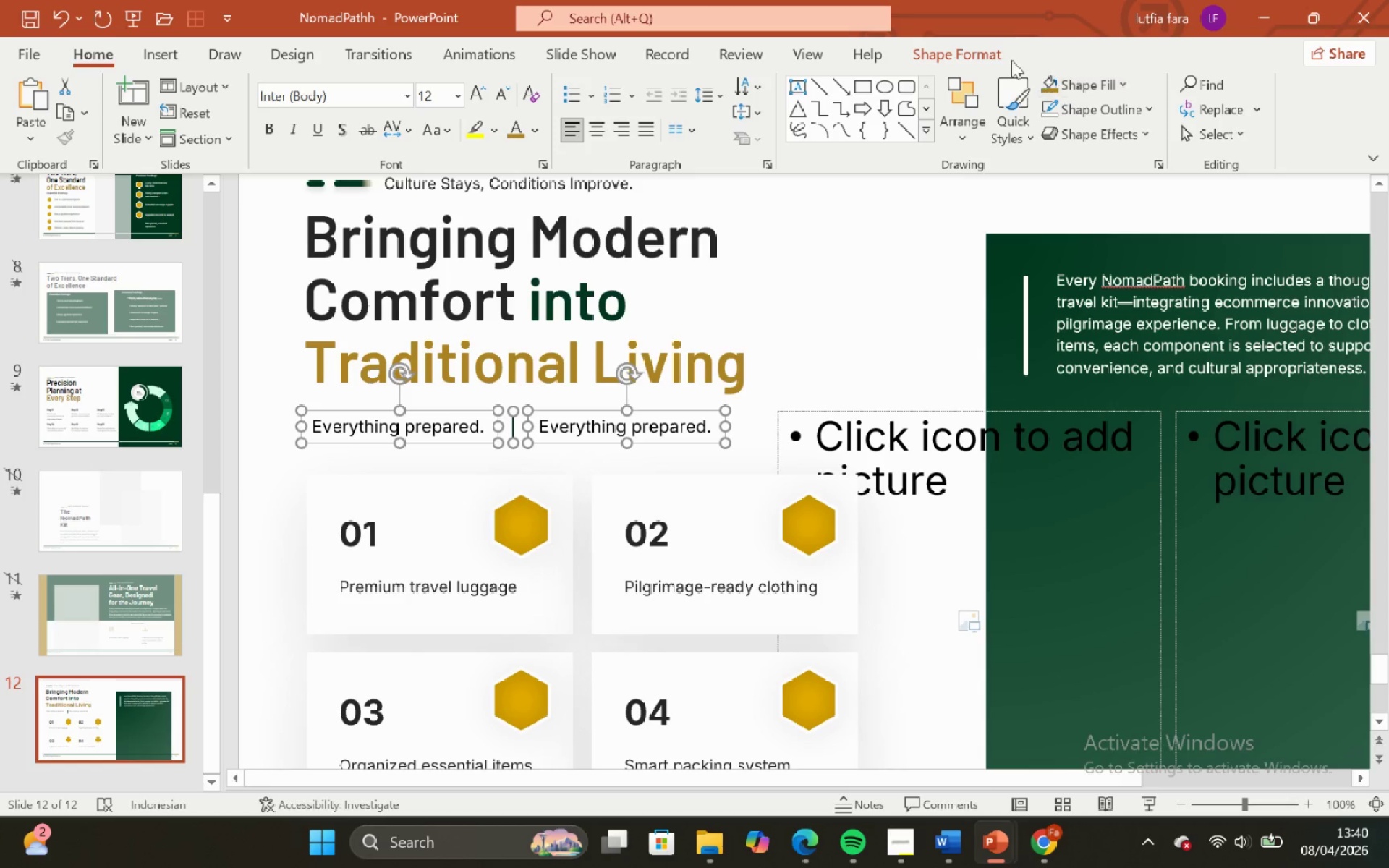 
left_click([987, 54])
 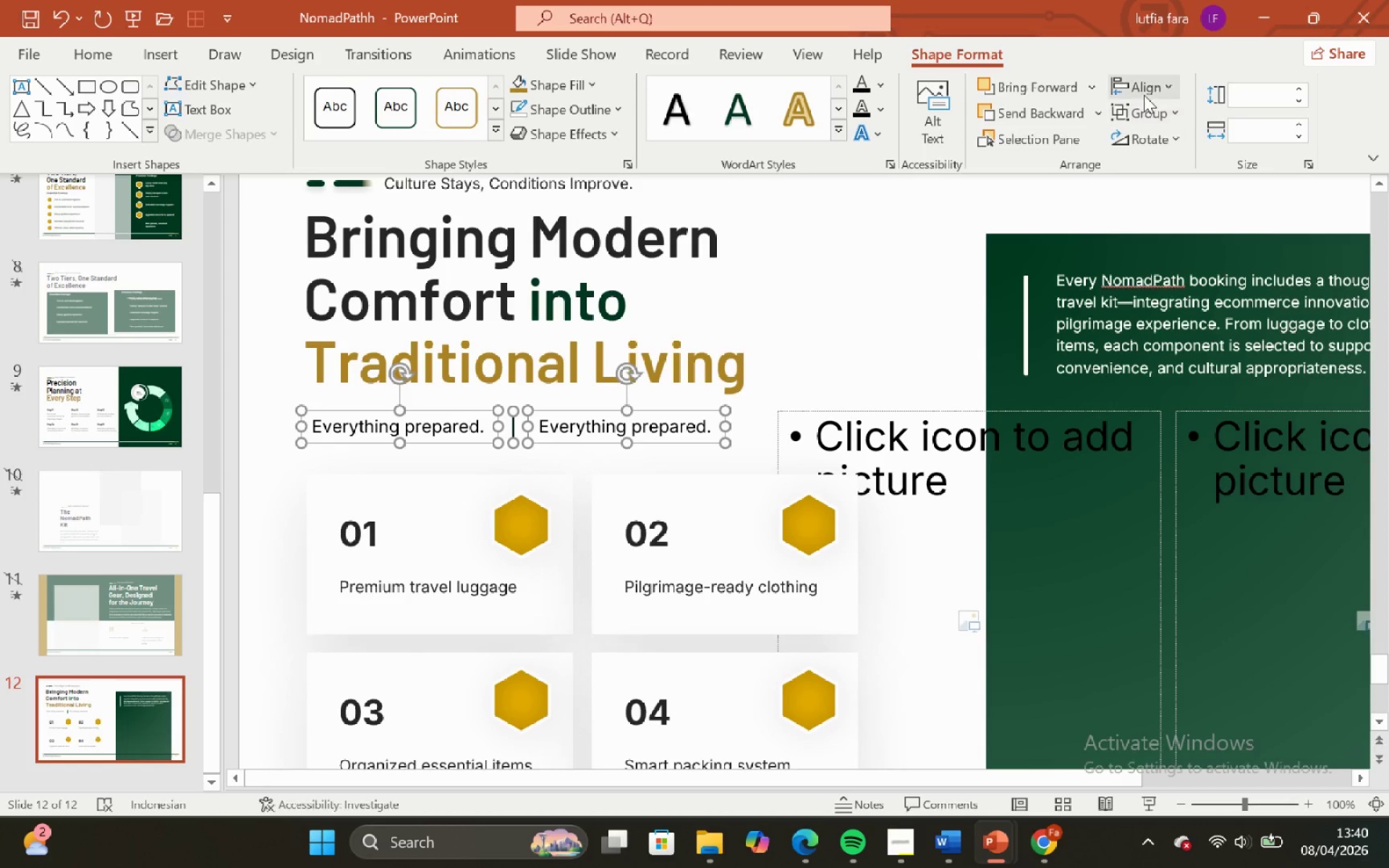 
left_click([1144, 95])
 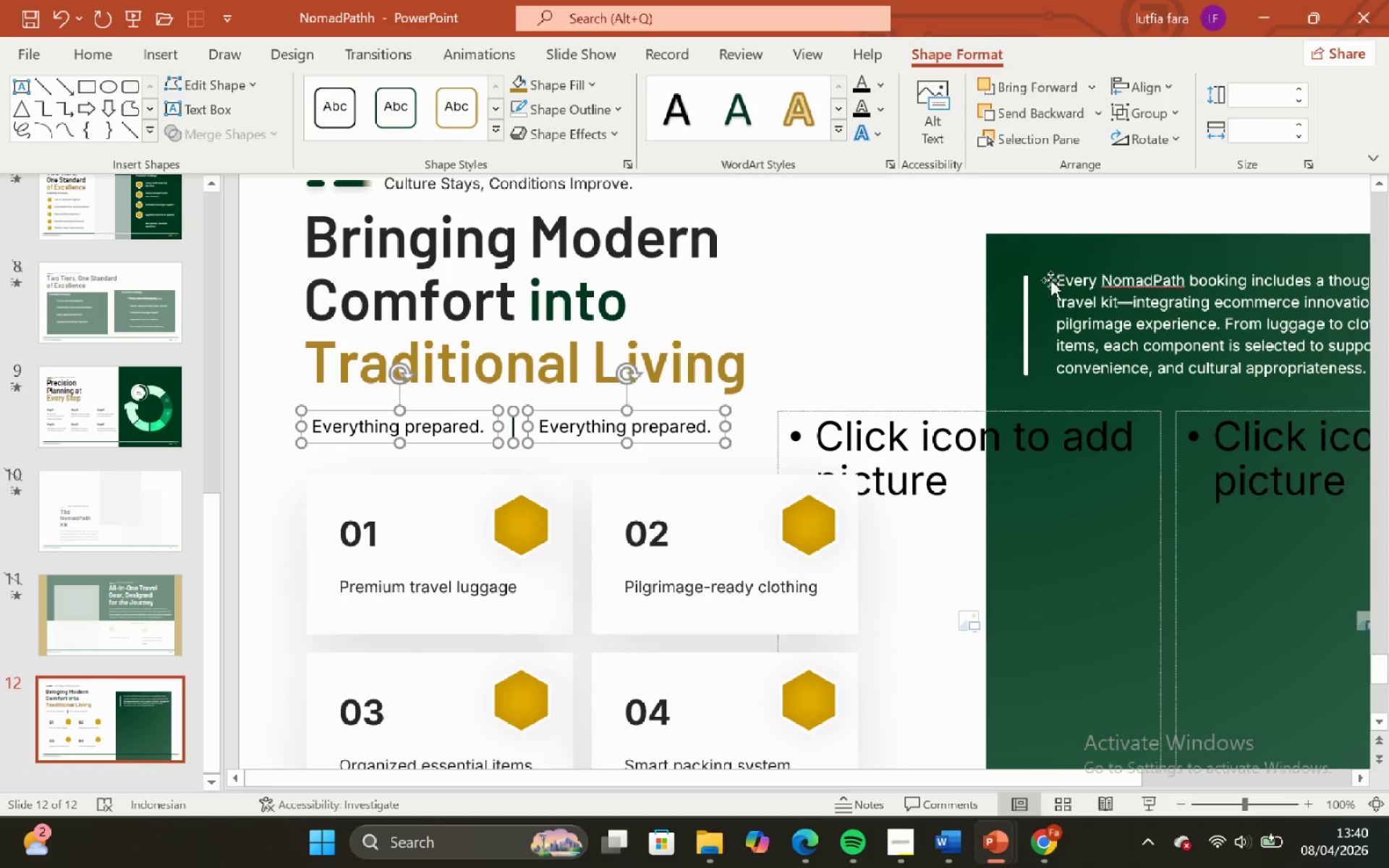 
double_click([957, 225])
 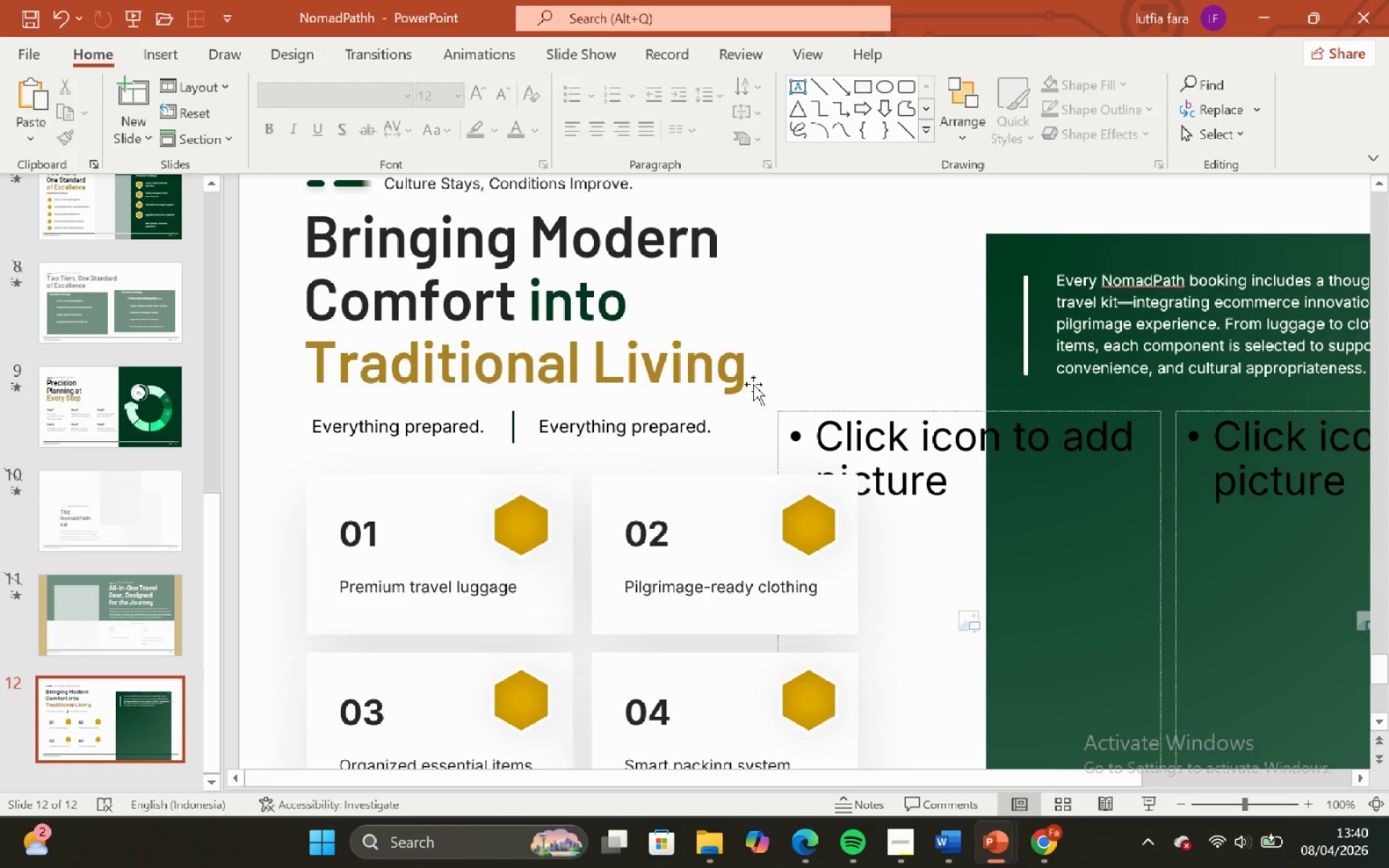 
hold_key(key=ControlLeft, duration=0.62)
hold_key(key=ShiftLeft, duration=0.7)
scroll: coordinate [752, 384], scroll_direction: down, amount: 1.0
 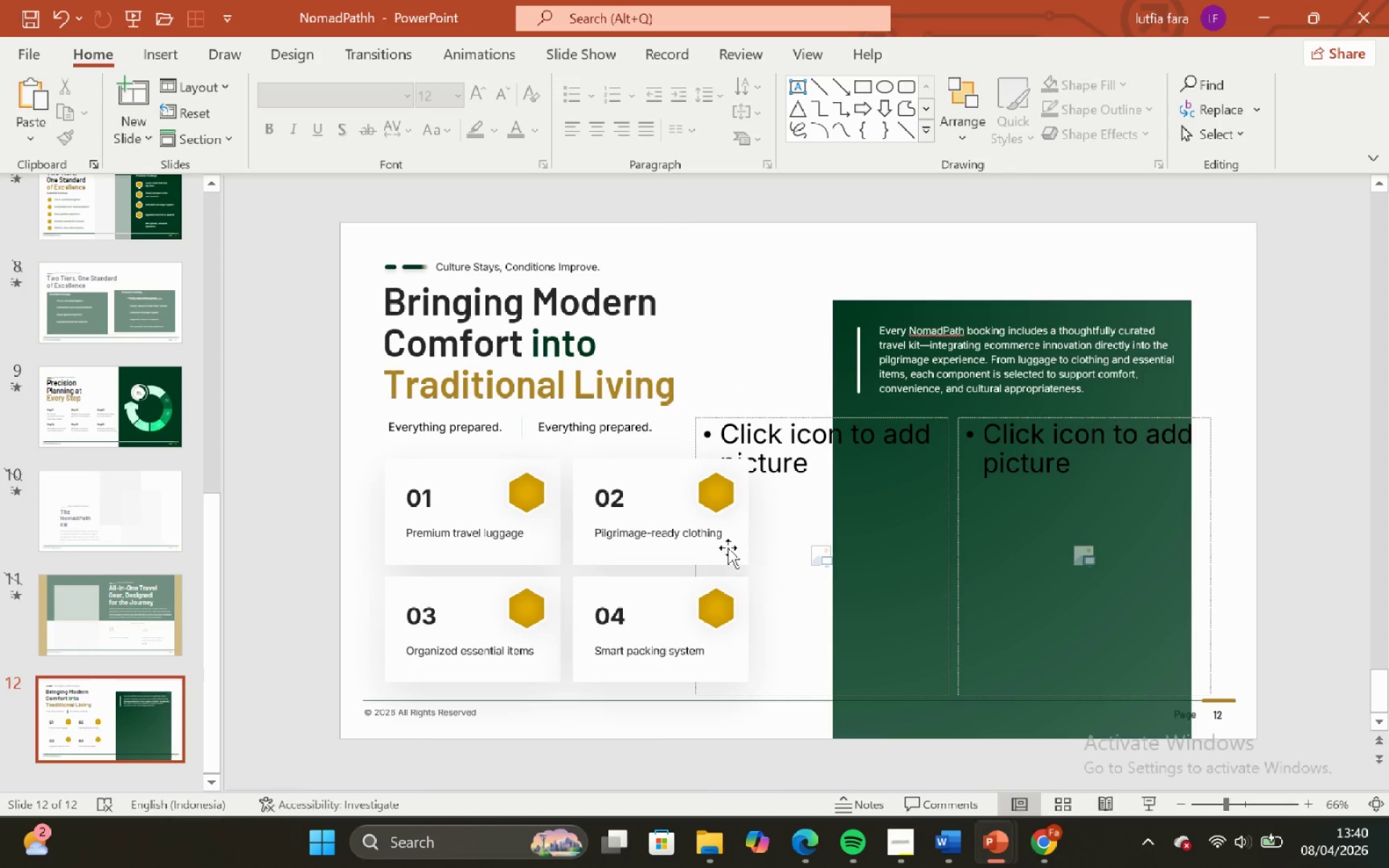 
left_click([930, 867])
 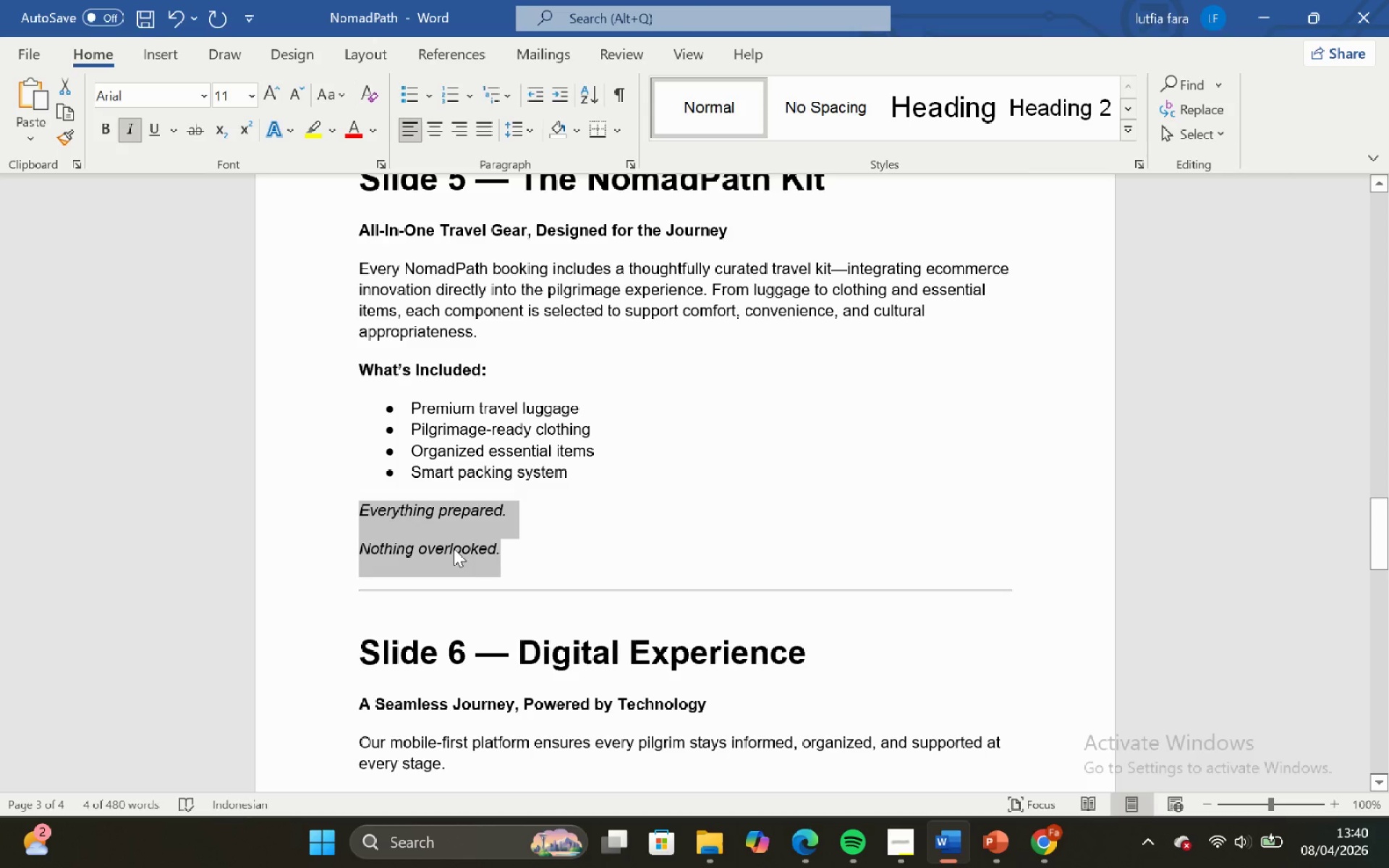 
left_click([451, 548])
 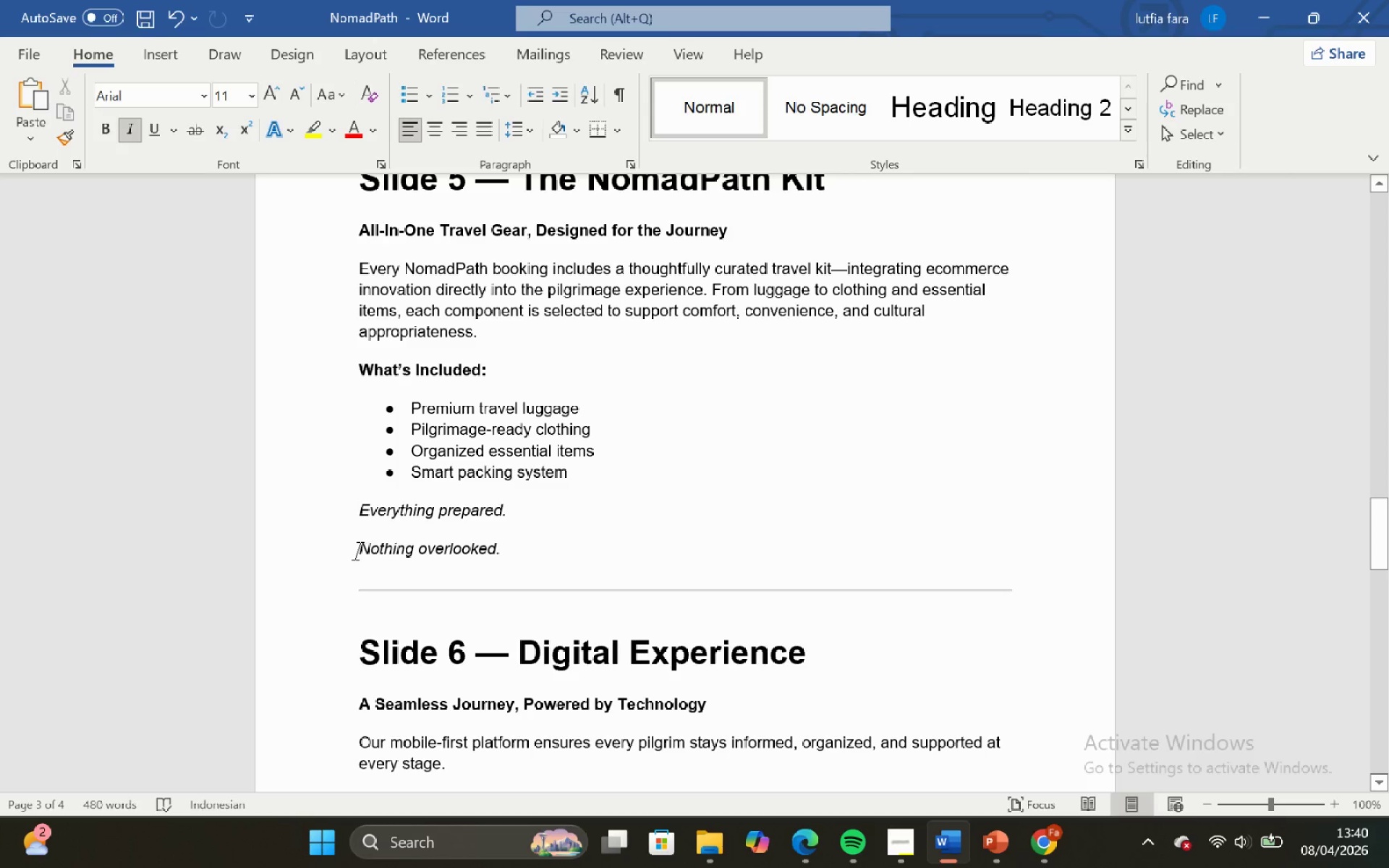 
left_click_drag(start_coordinate=[357, 547], to_coordinate=[504, 547])
 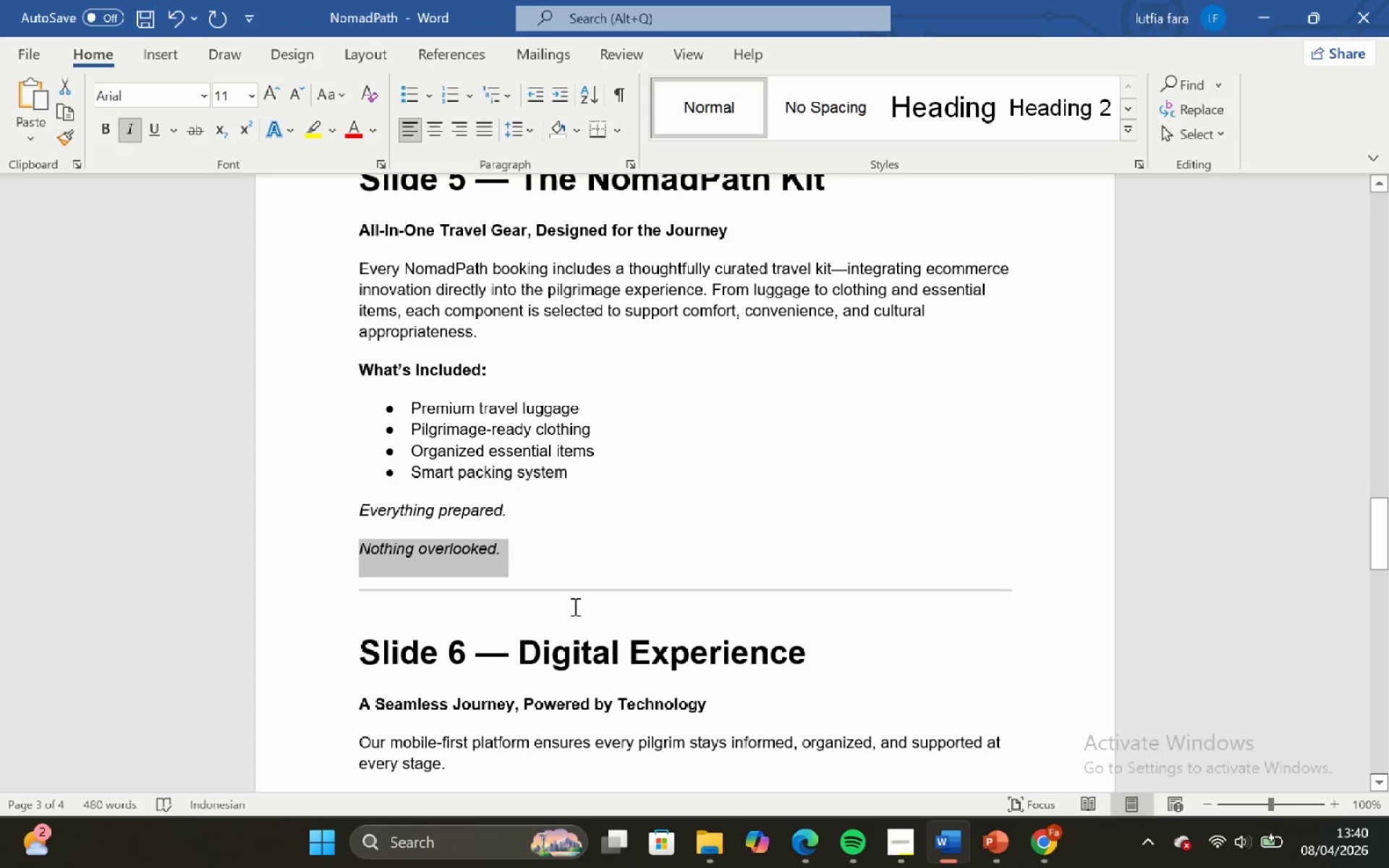 
key(Control+C)
 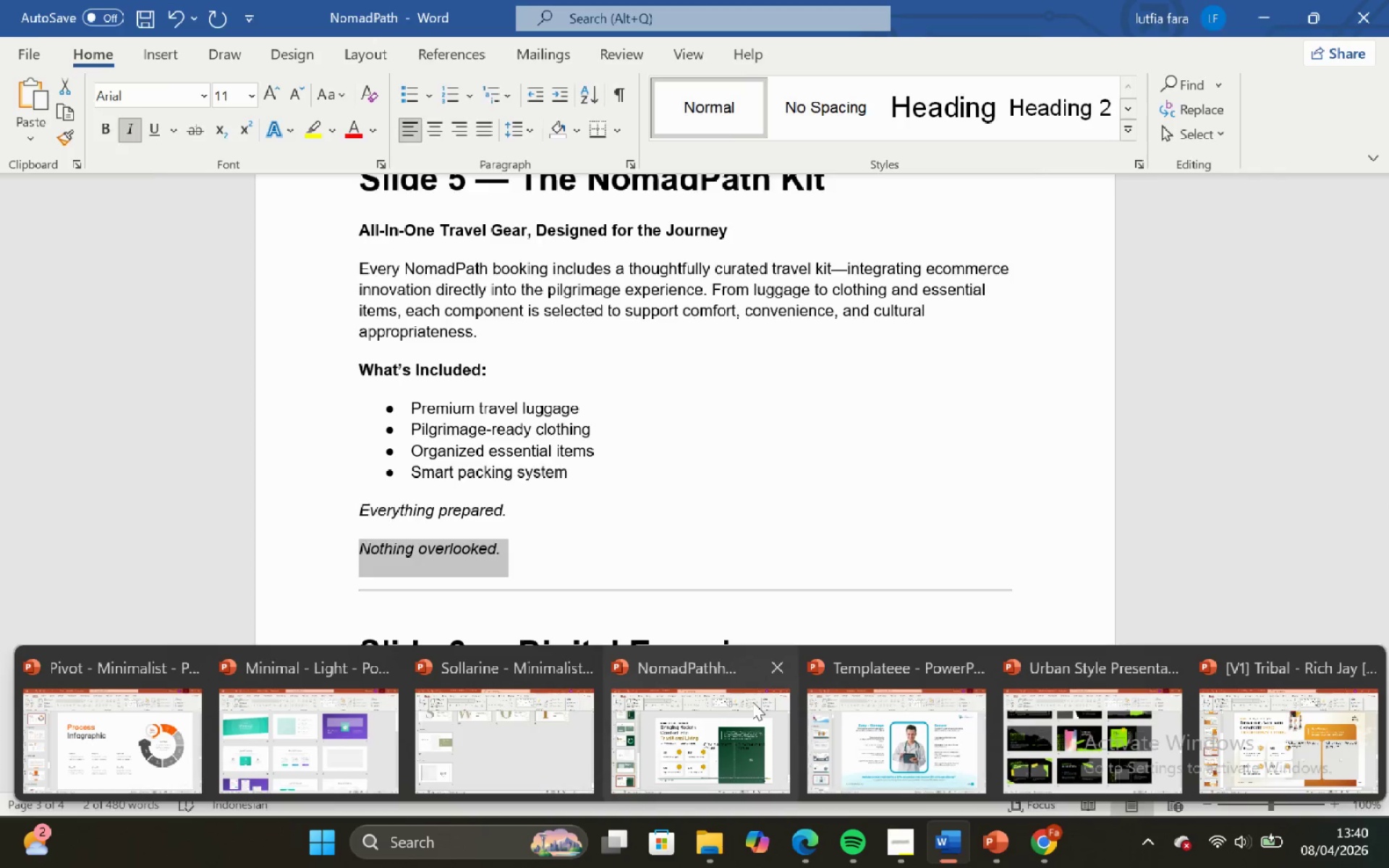 
left_click_drag(start_coordinate=[742, 735], to_coordinate=[734, 728])
 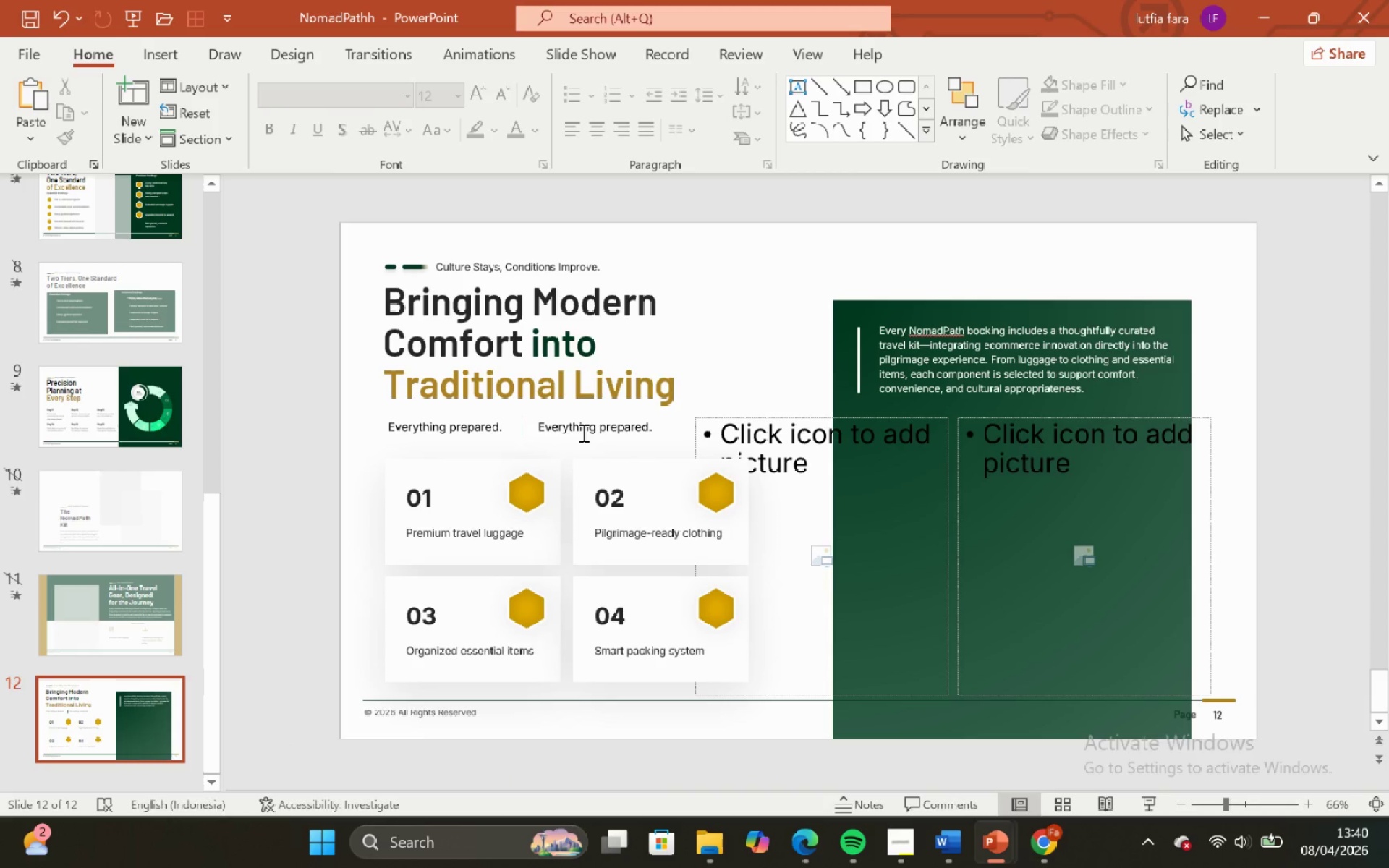 
left_click([582, 433])
 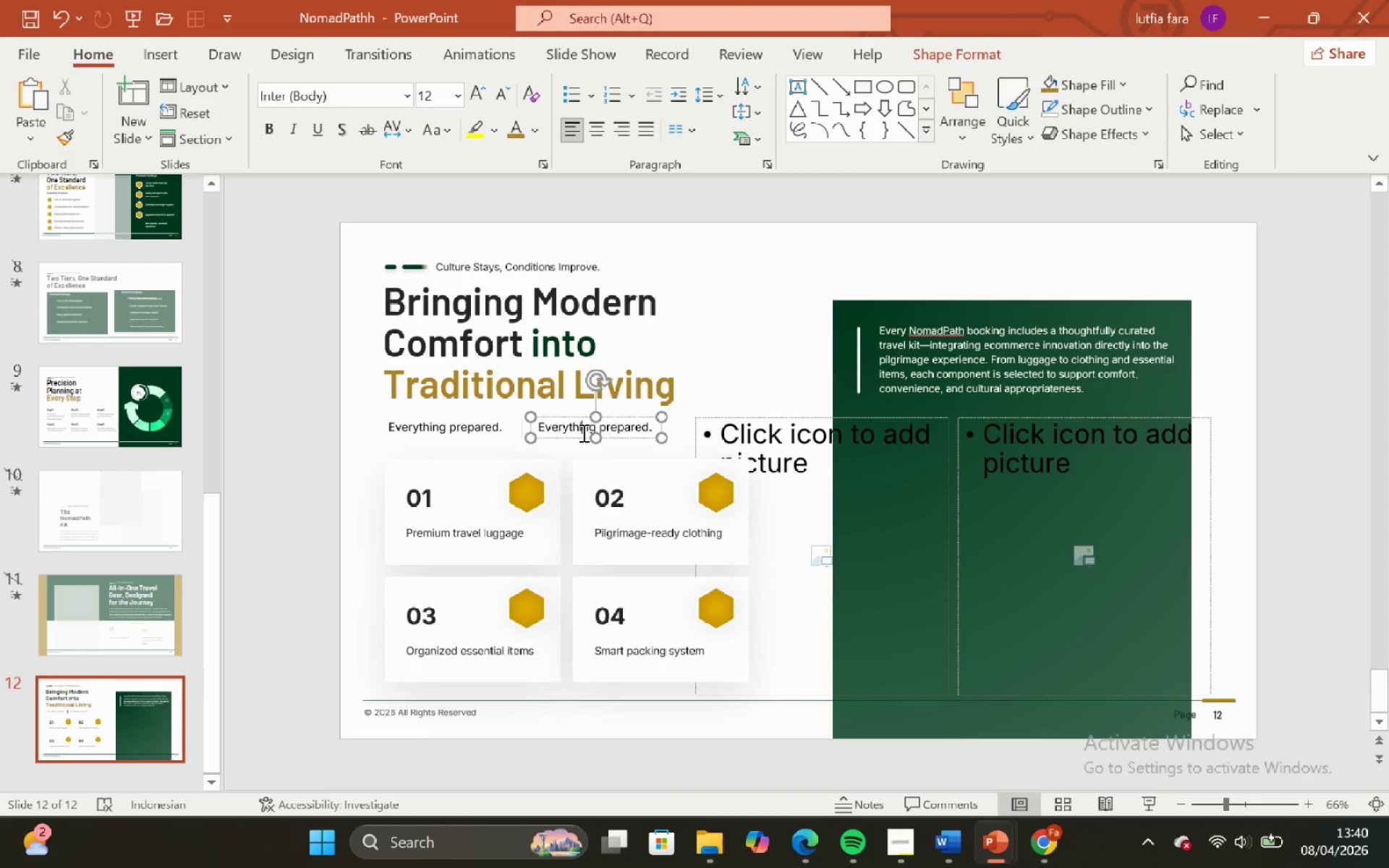 
key(Control+A)
 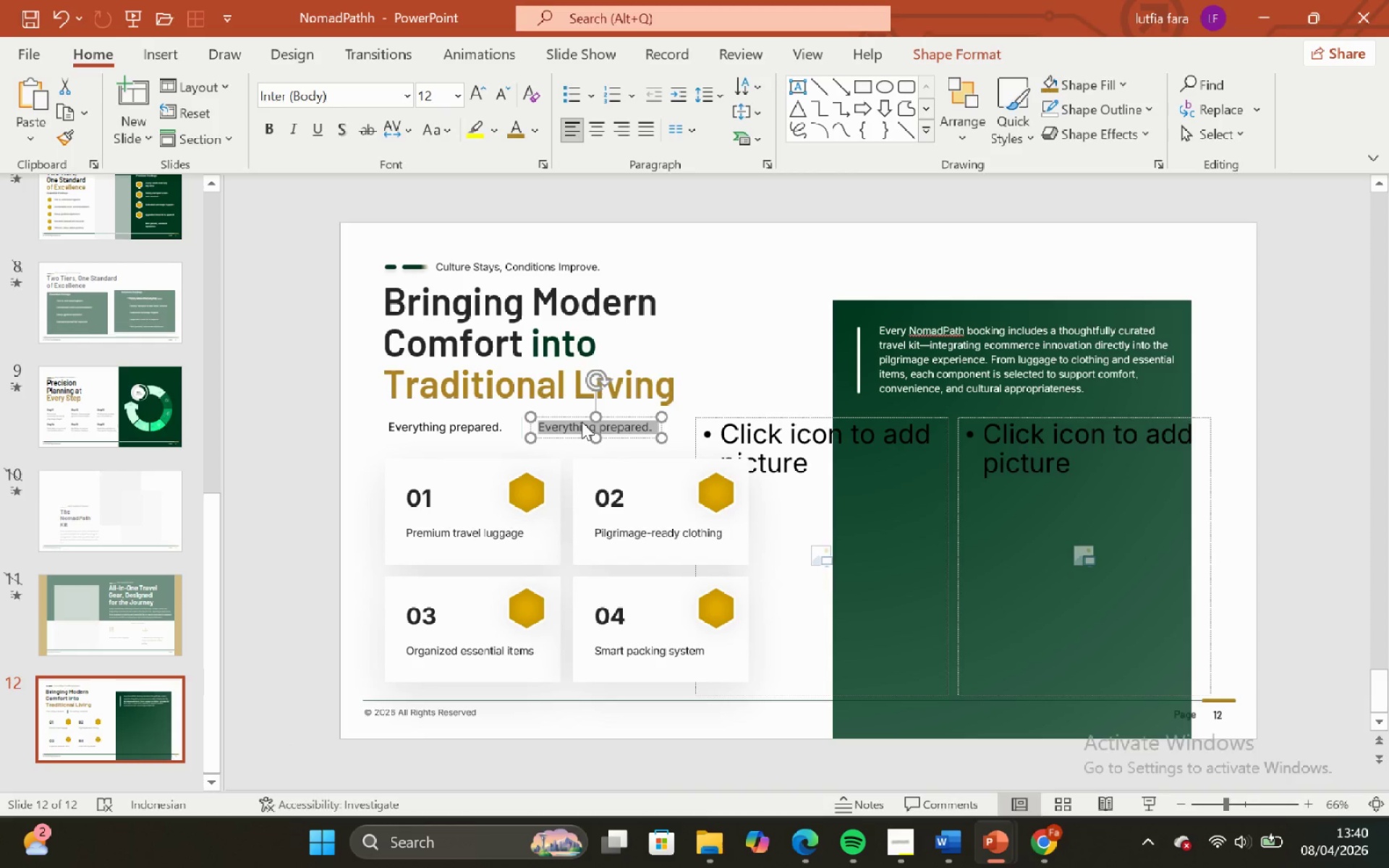 
right_click([582, 422])
 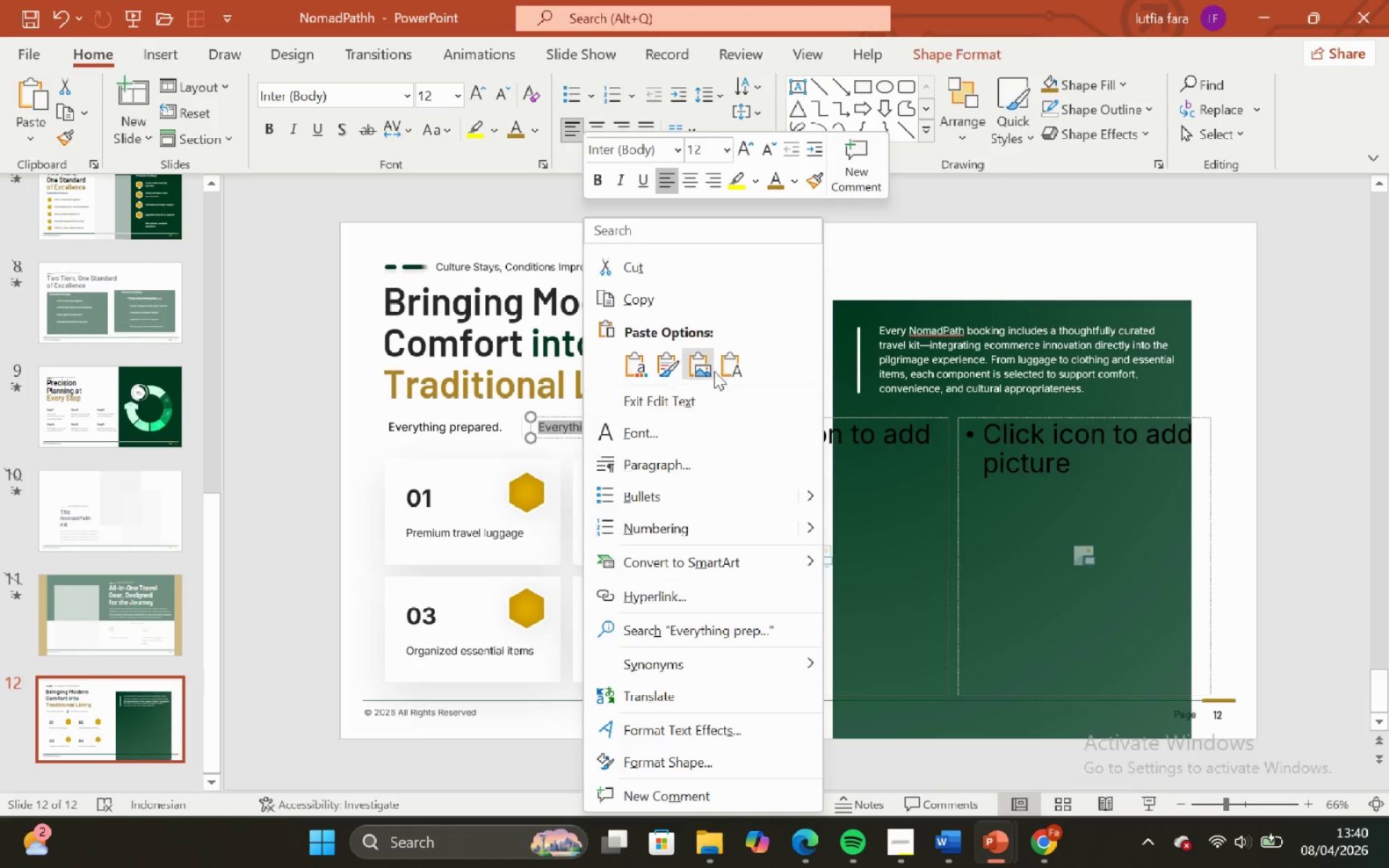 
left_click([726, 371])
 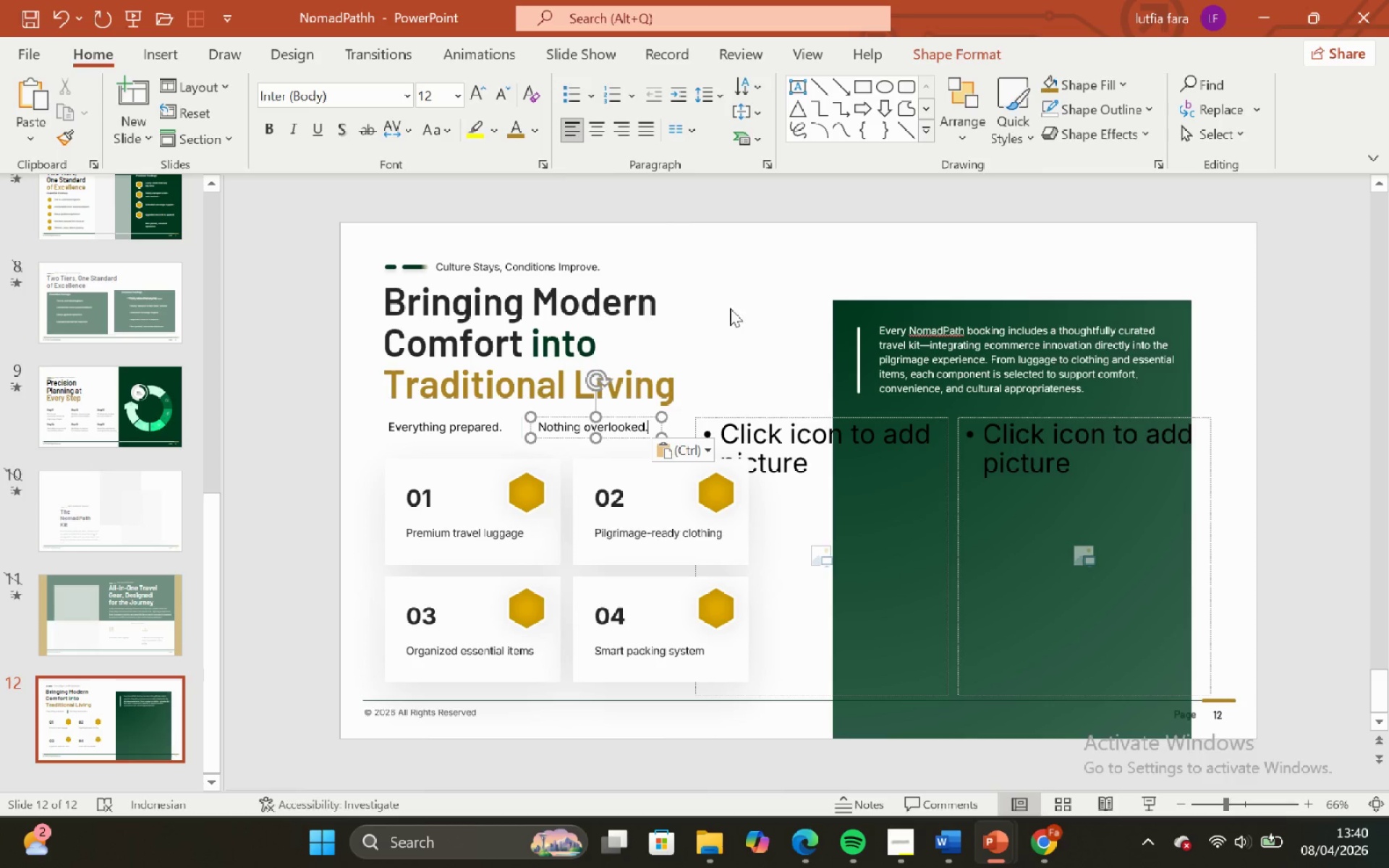 
left_click([739, 294])
 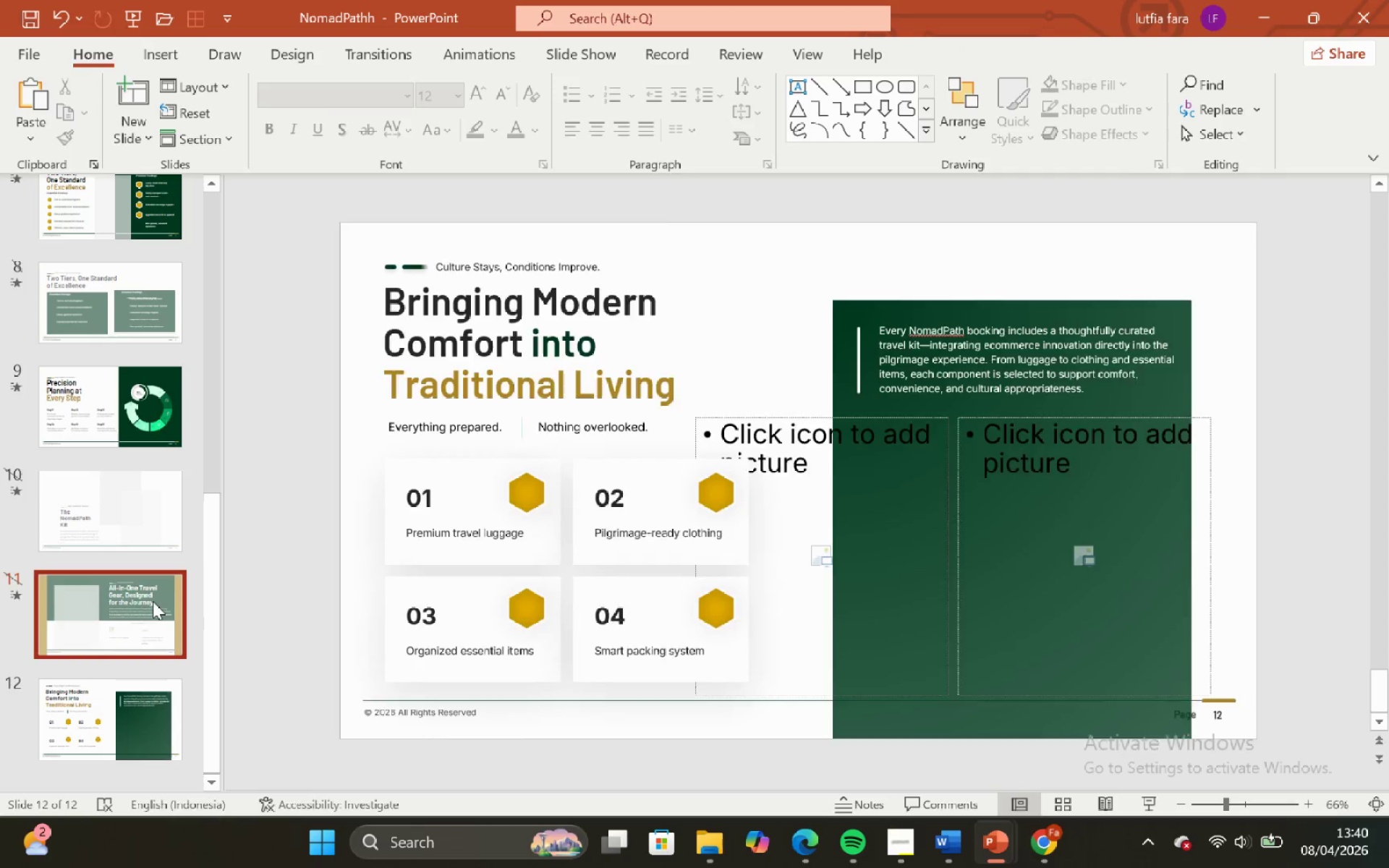 
left_click([80, 400])
 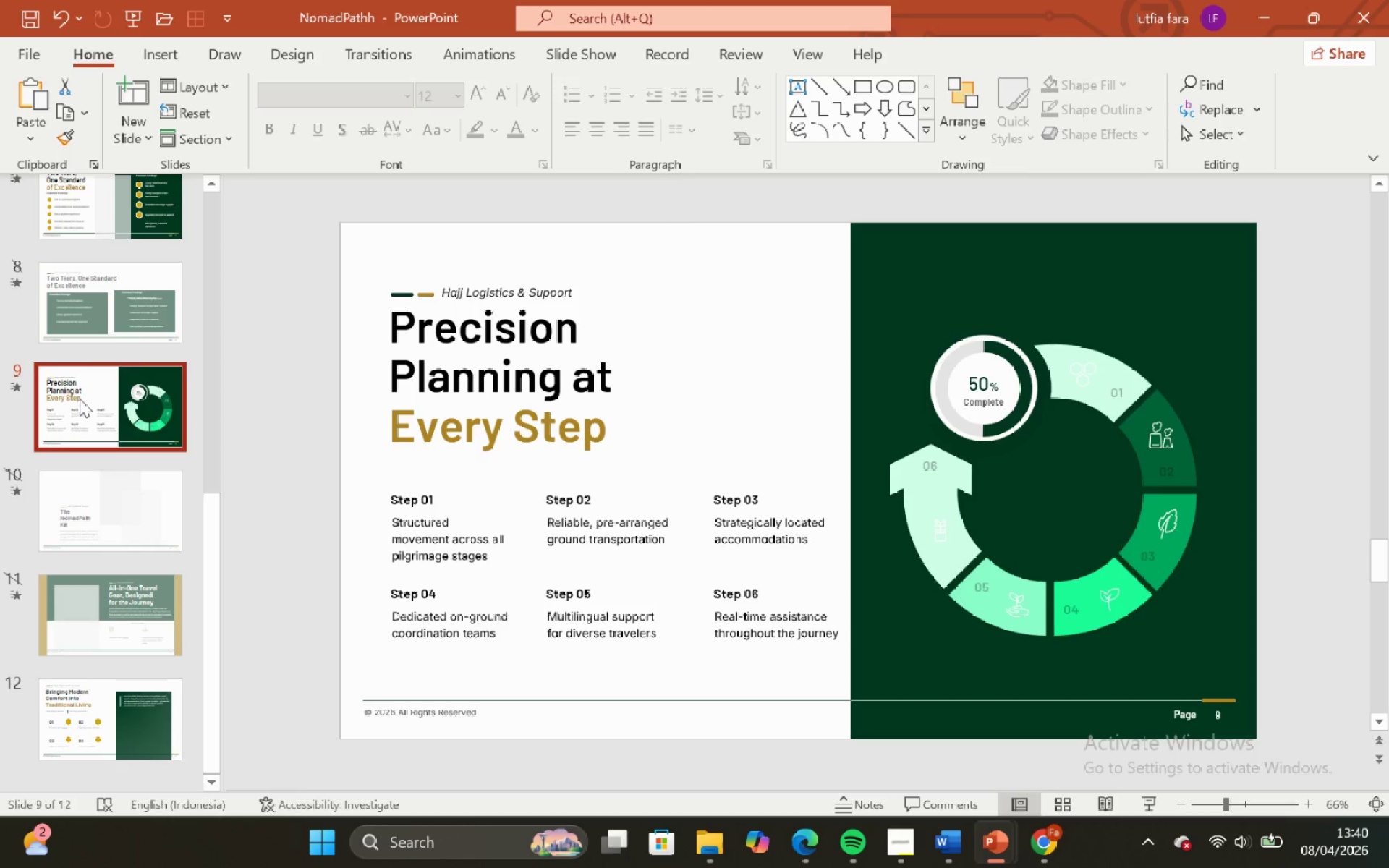 
scroll: coordinate [80, 388], scroll_direction: none, amount: 0.0
 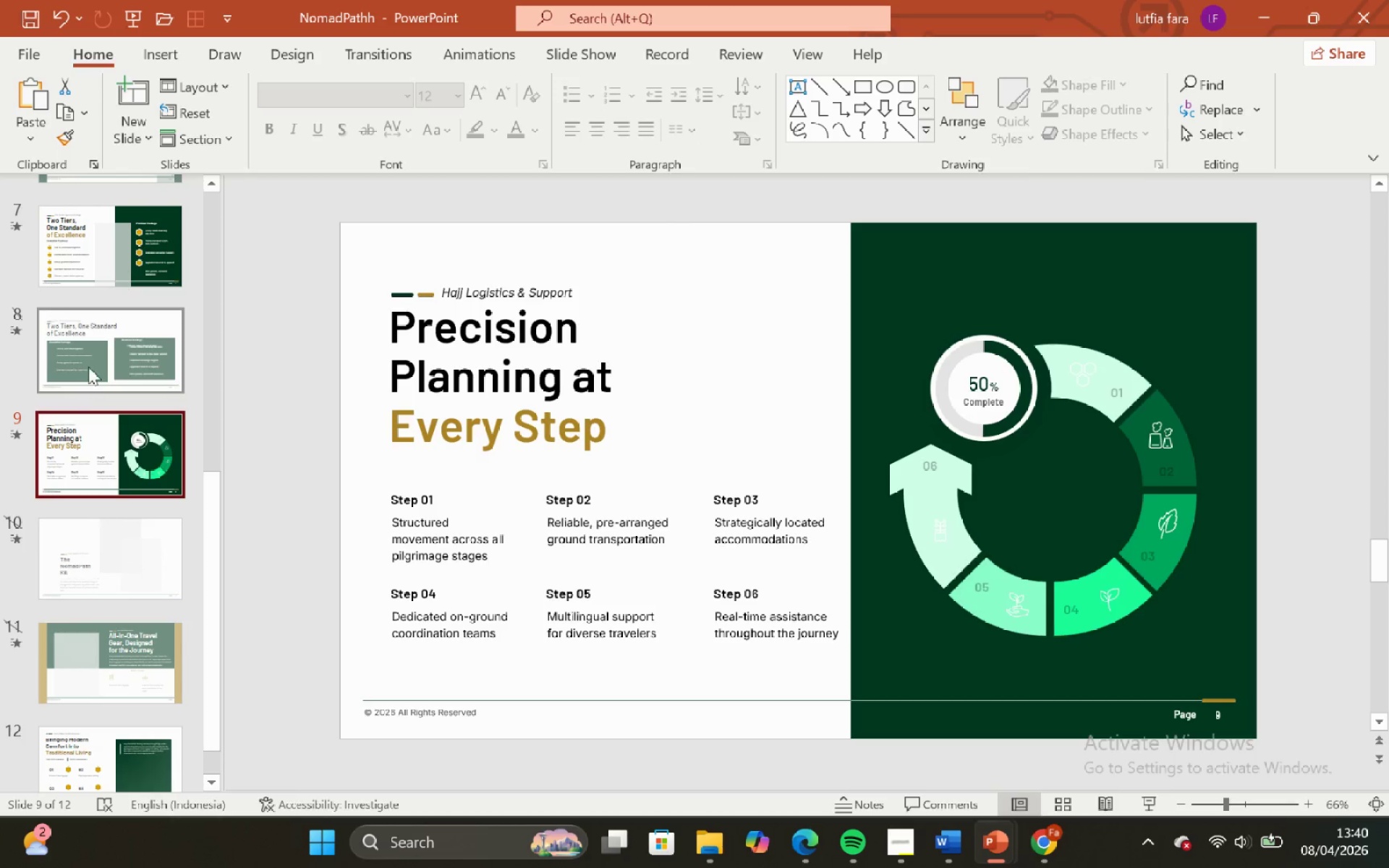 
left_click([105, 258])
 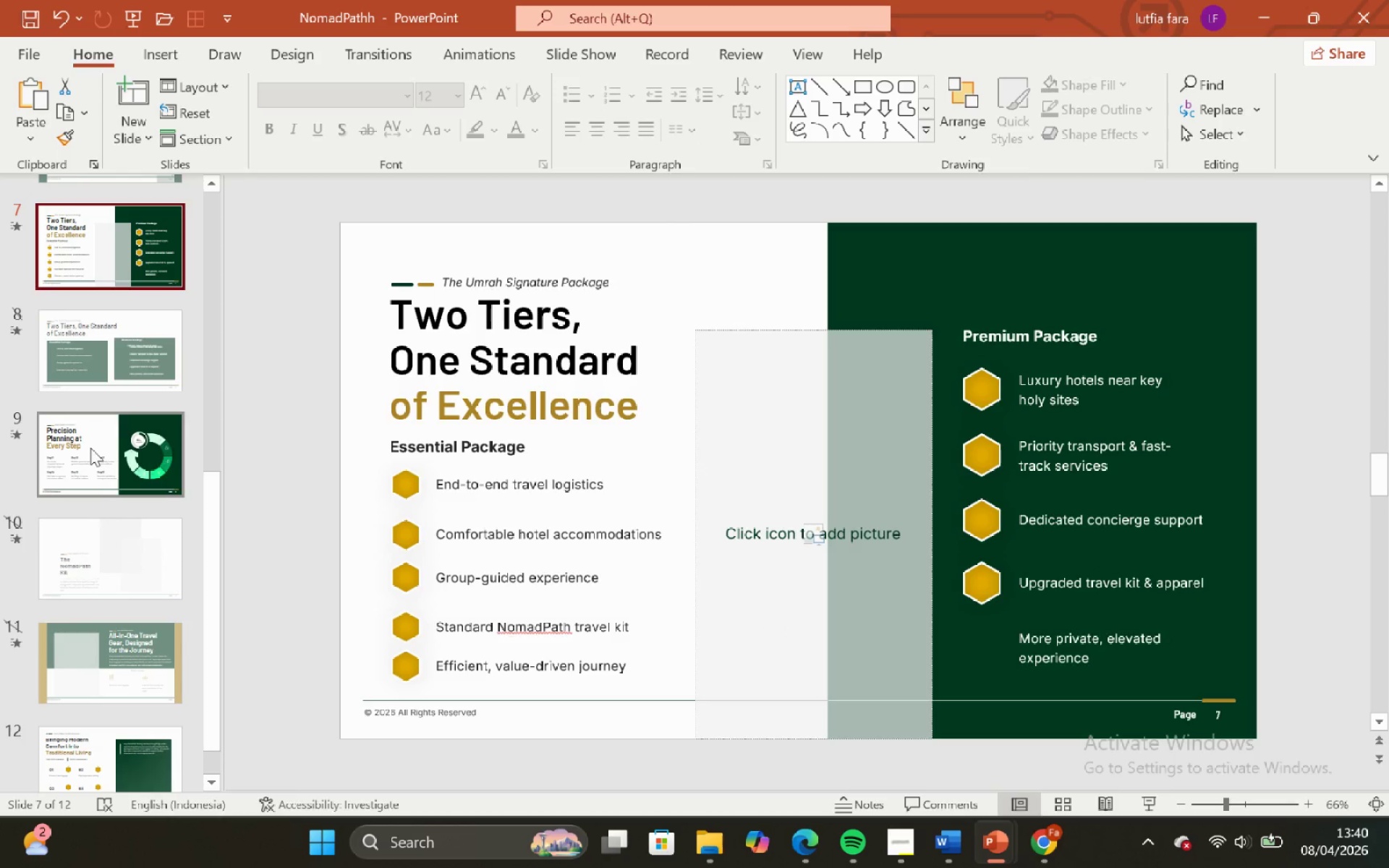 
left_click([104, 503])
 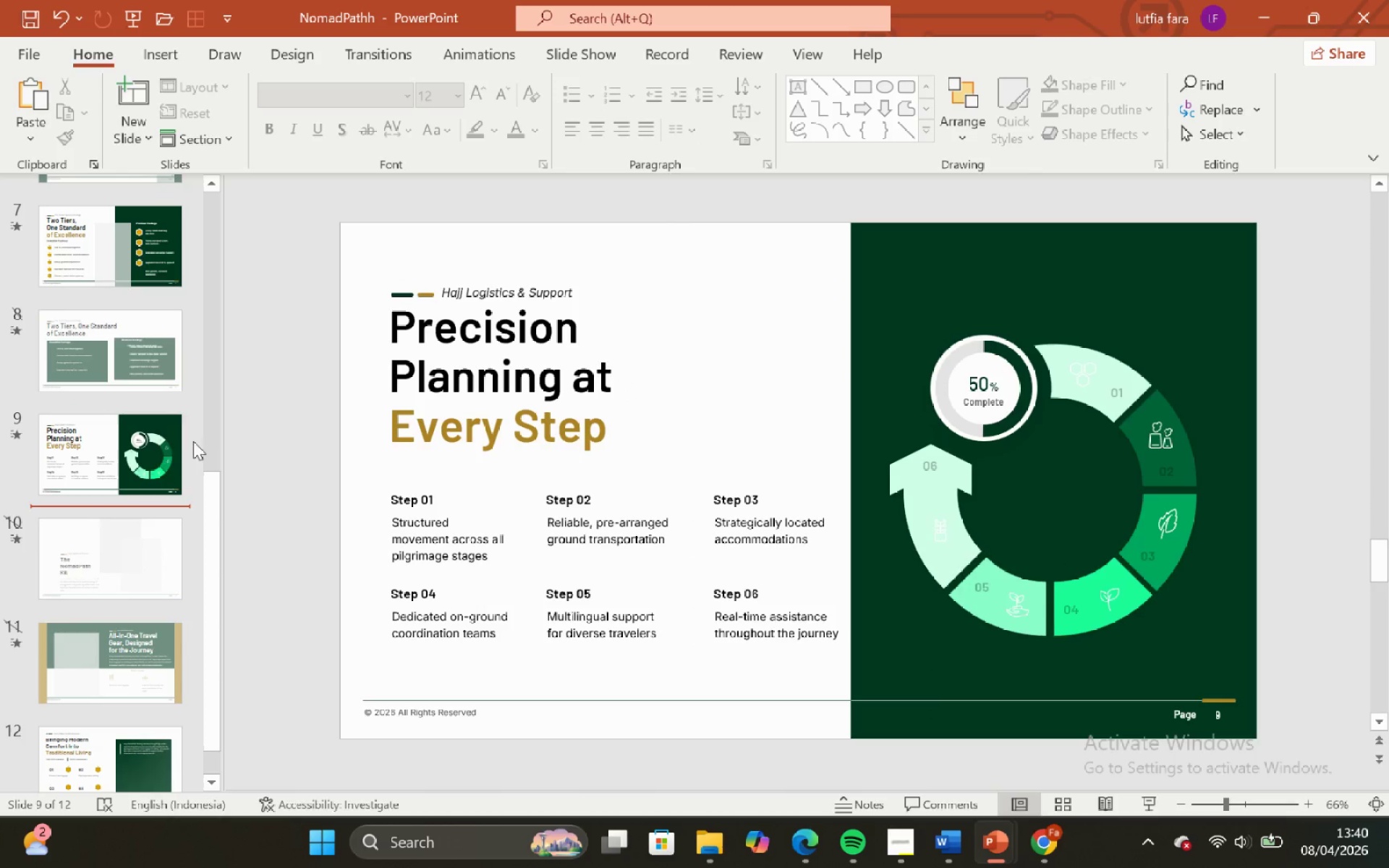 
left_click([177, 445])
 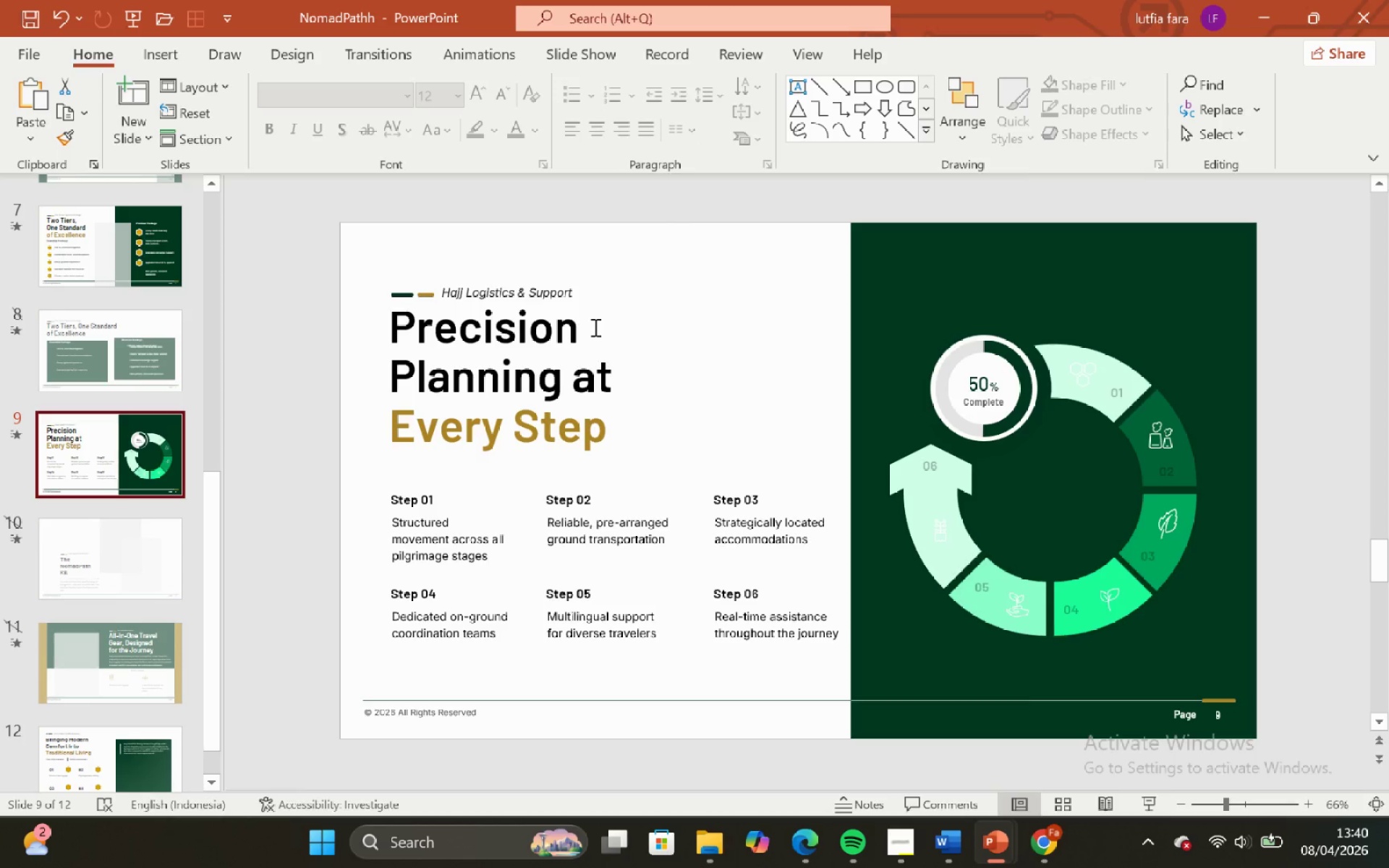 
left_click([594, 327])
 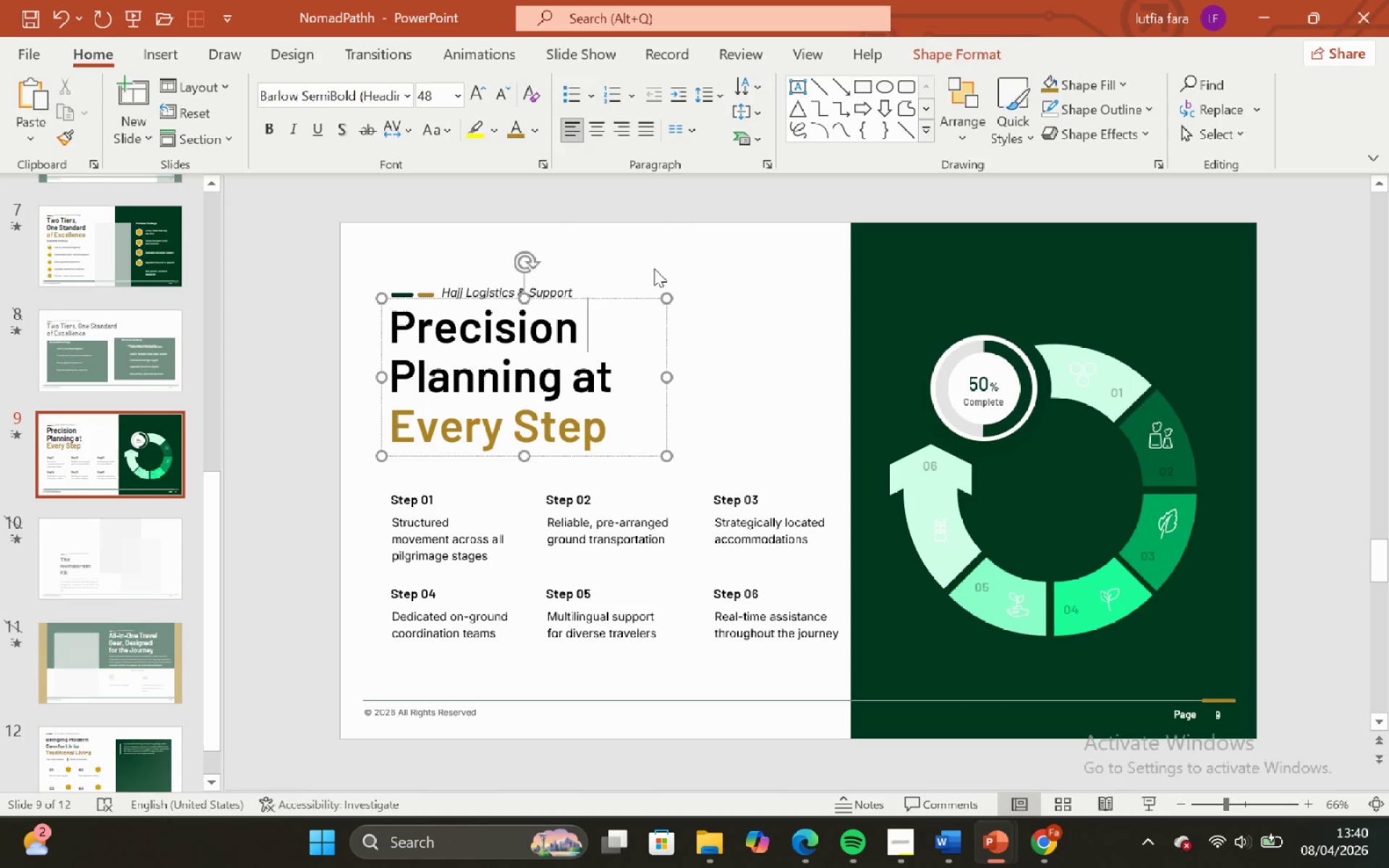 
left_click([654, 268])
 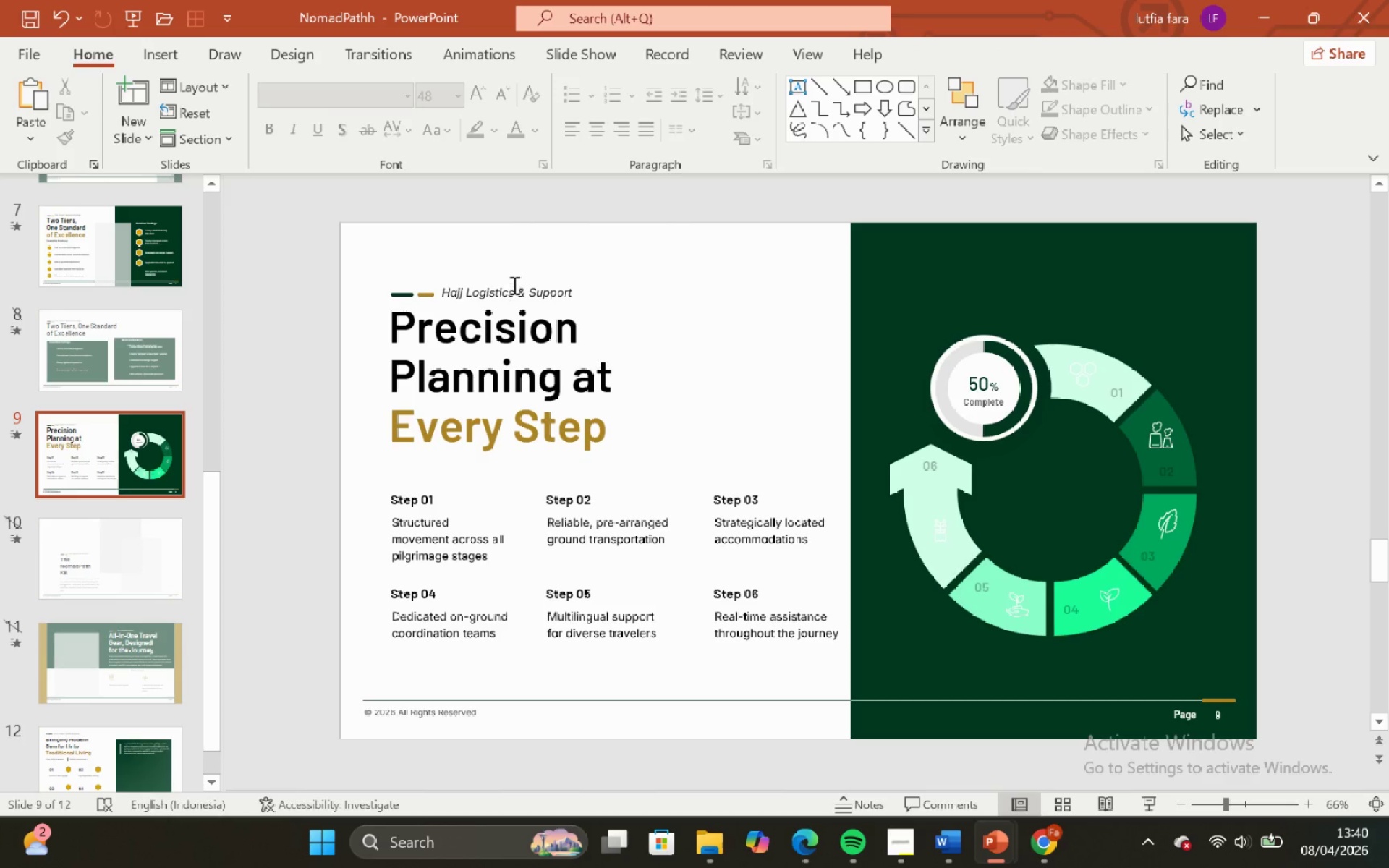 
left_click([513, 284])
 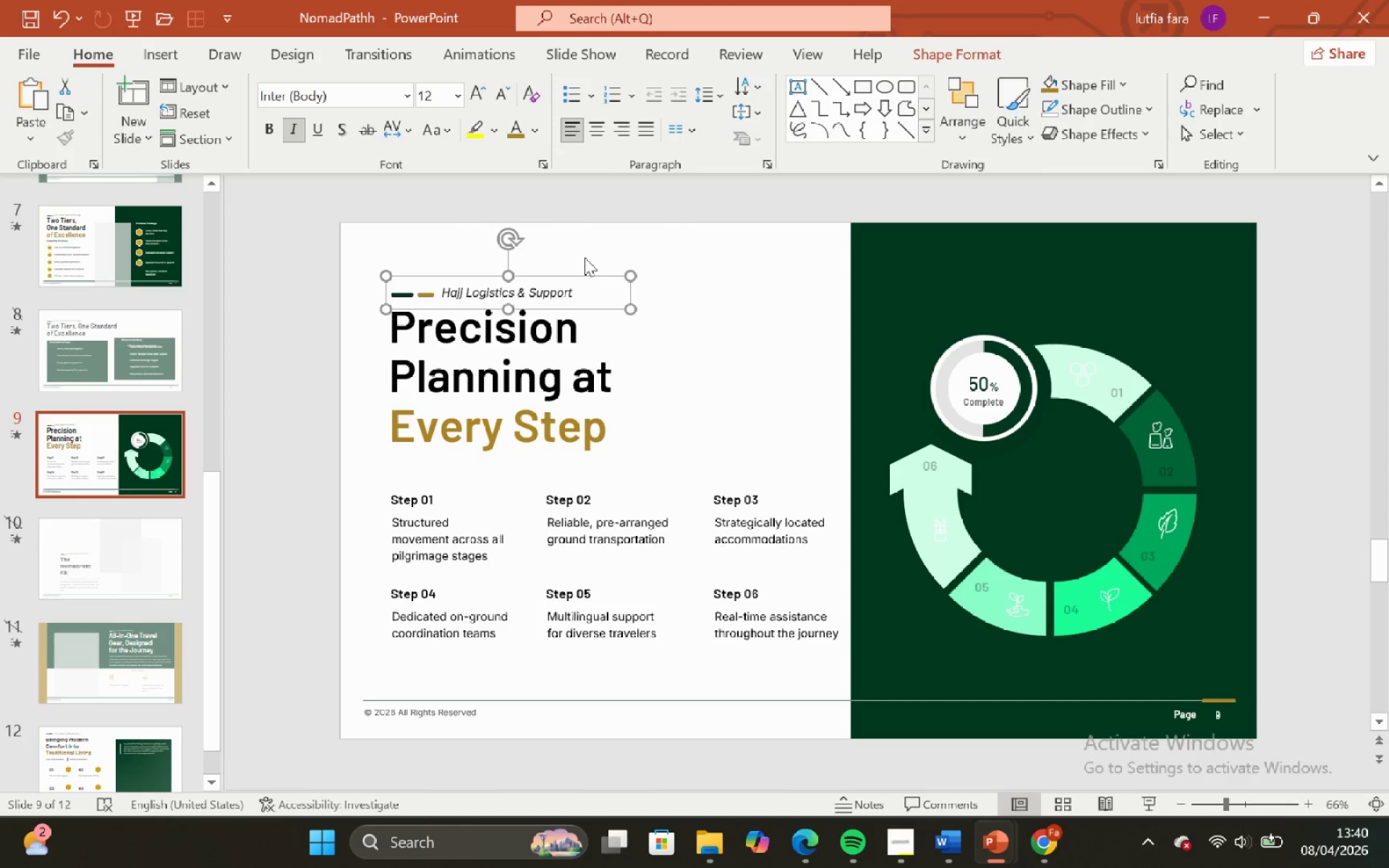 
left_click([585, 258])
 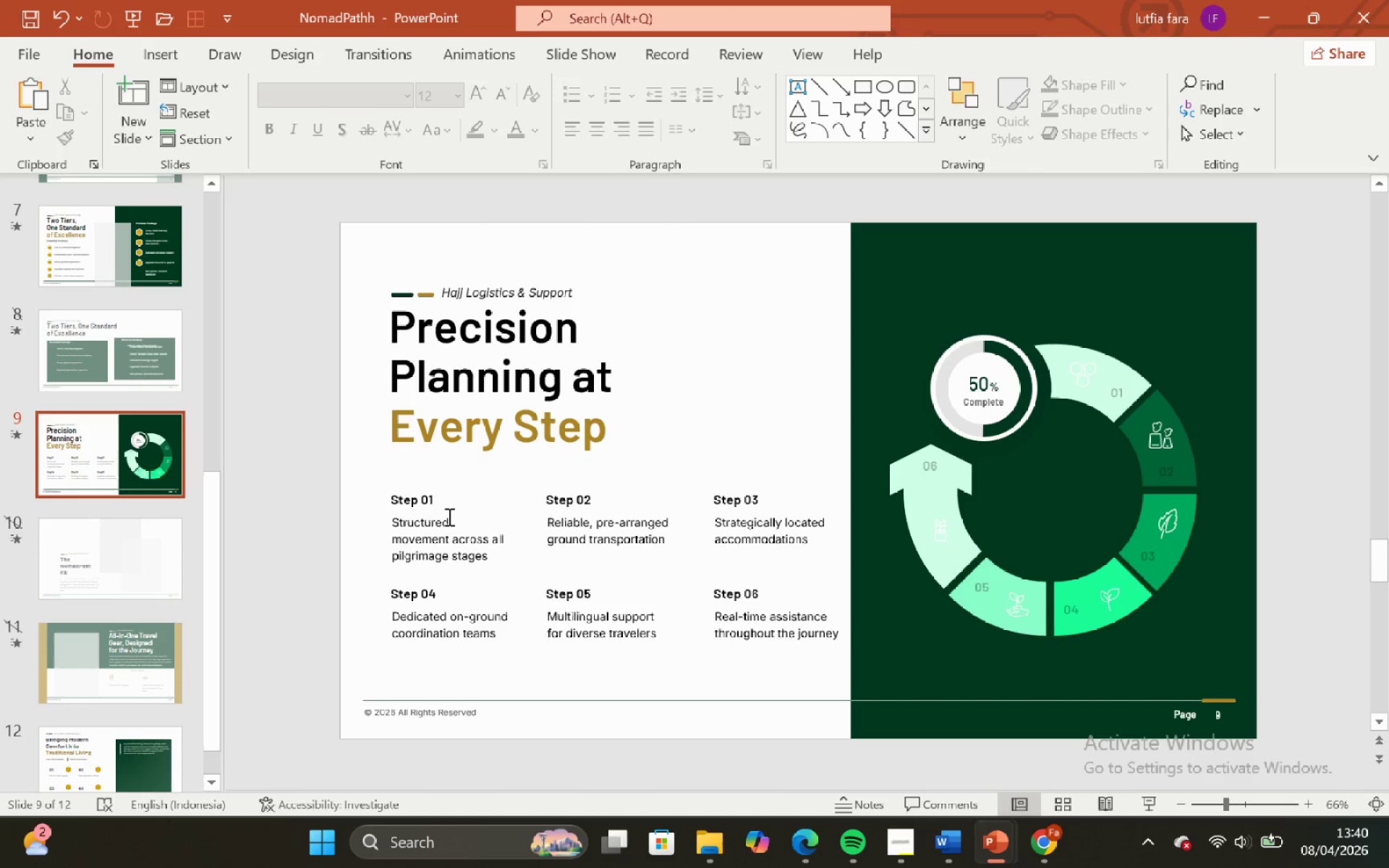 
left_click([448, 516])
 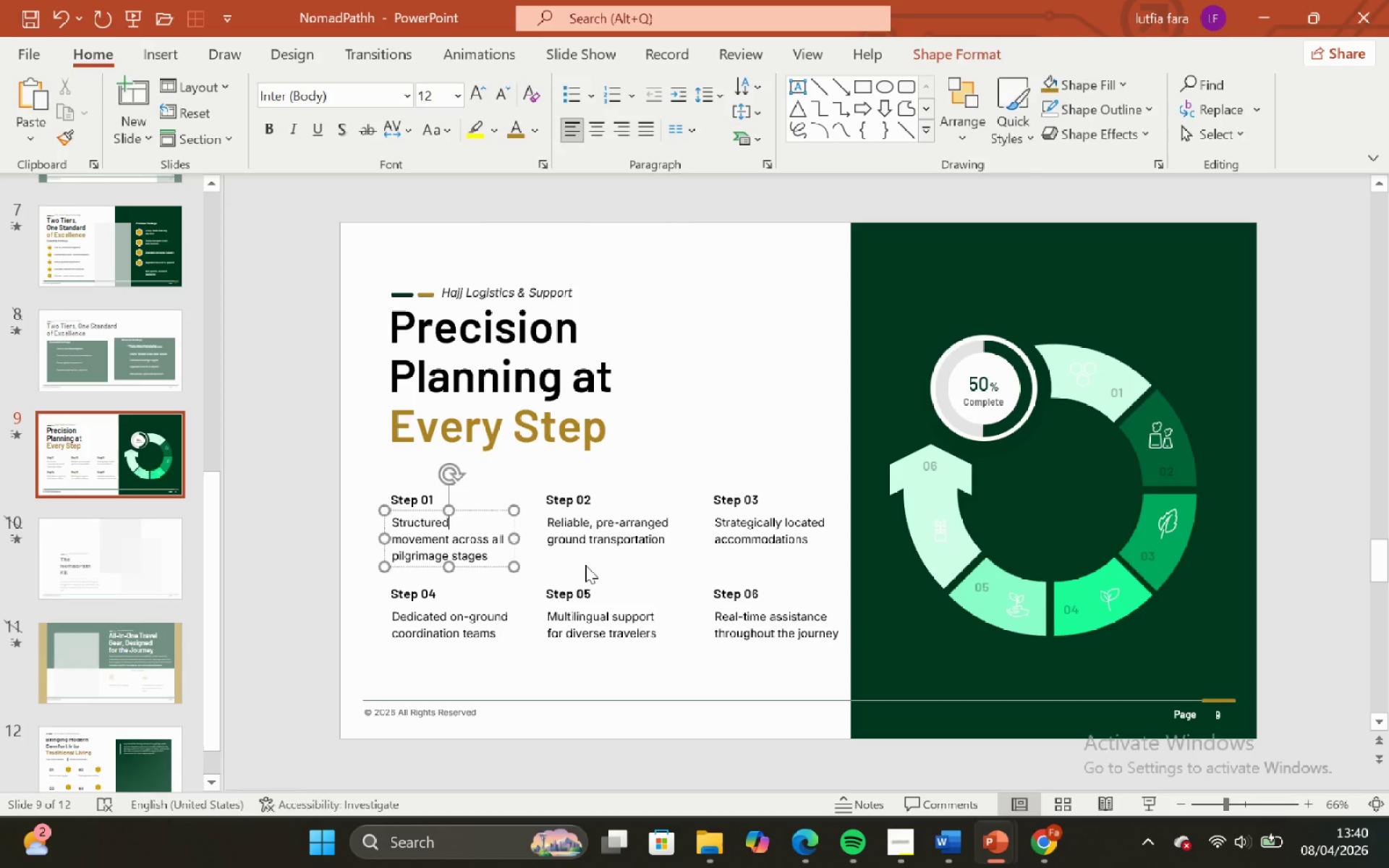 
left_click([585, 565])
 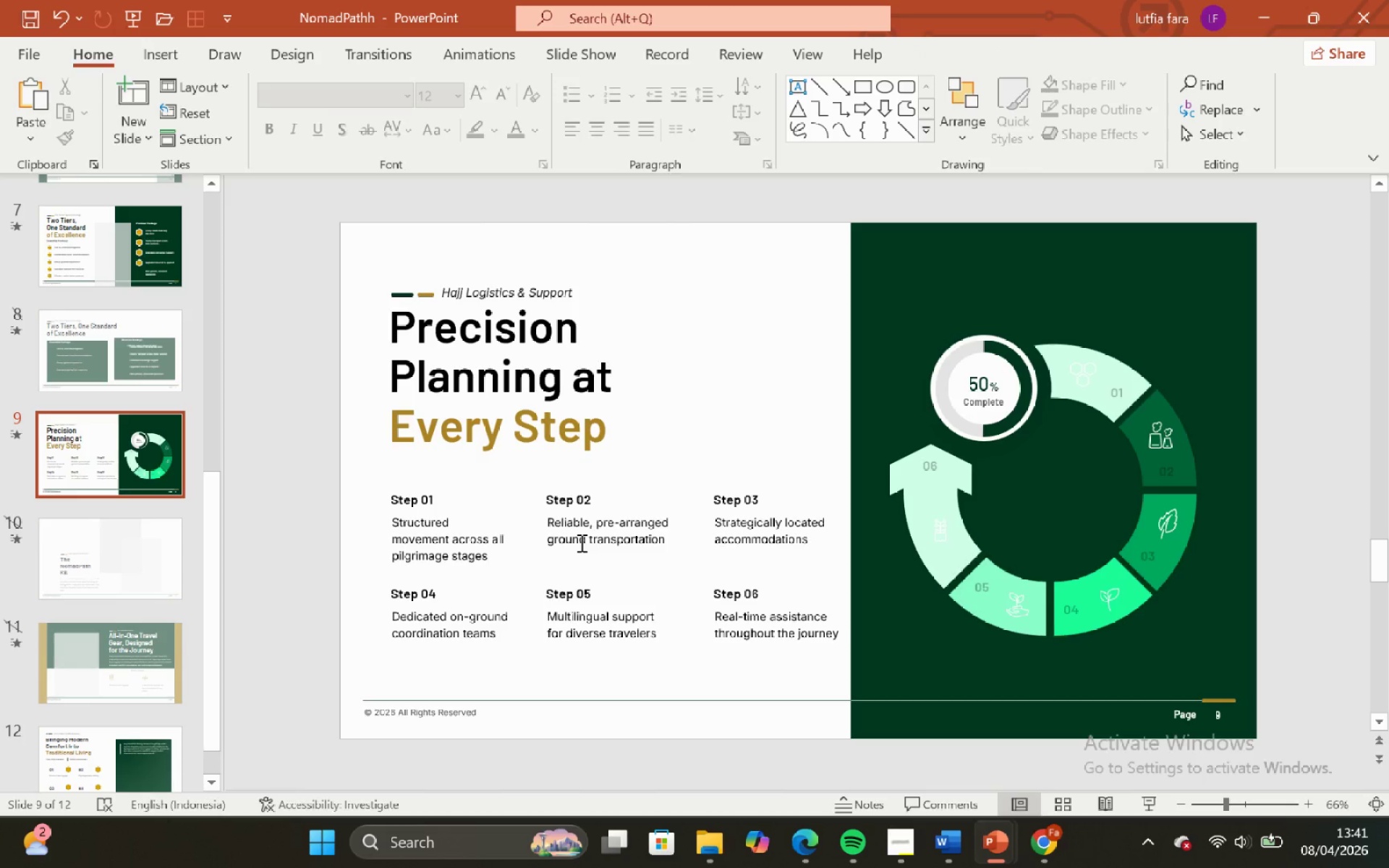 
left_click([580, 542])
 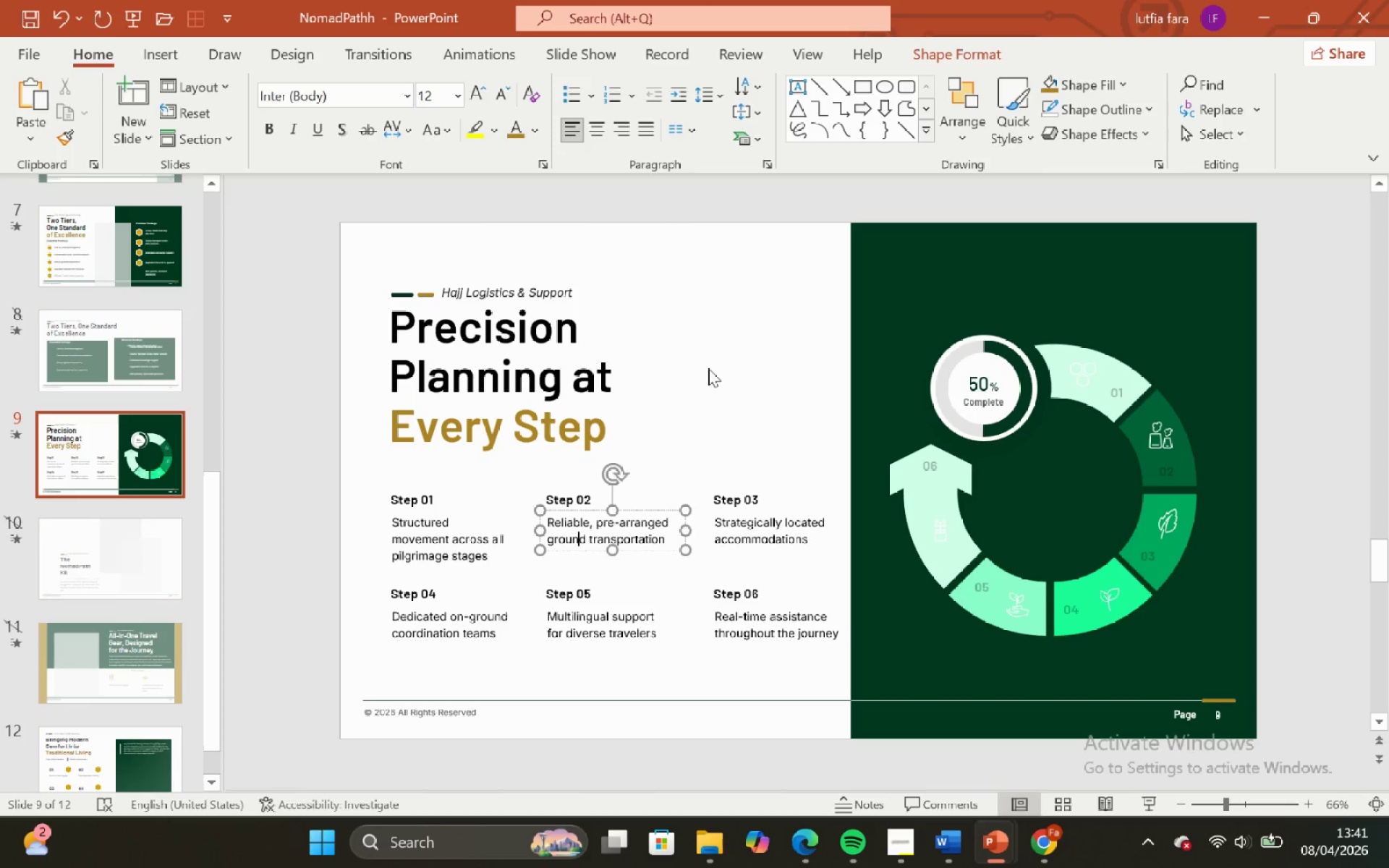 
left_click([708, 368])
 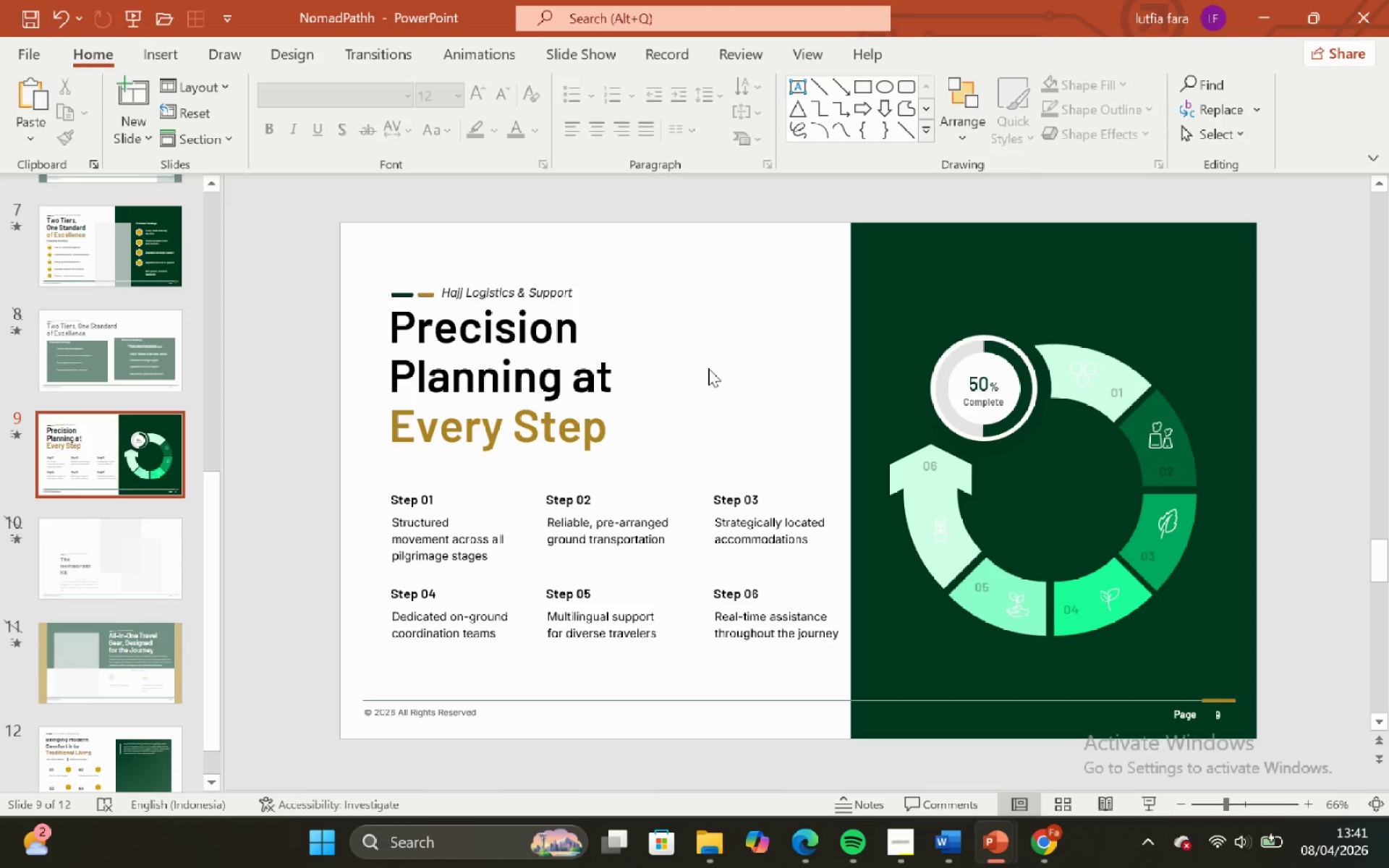 
left_click([713, 326])
 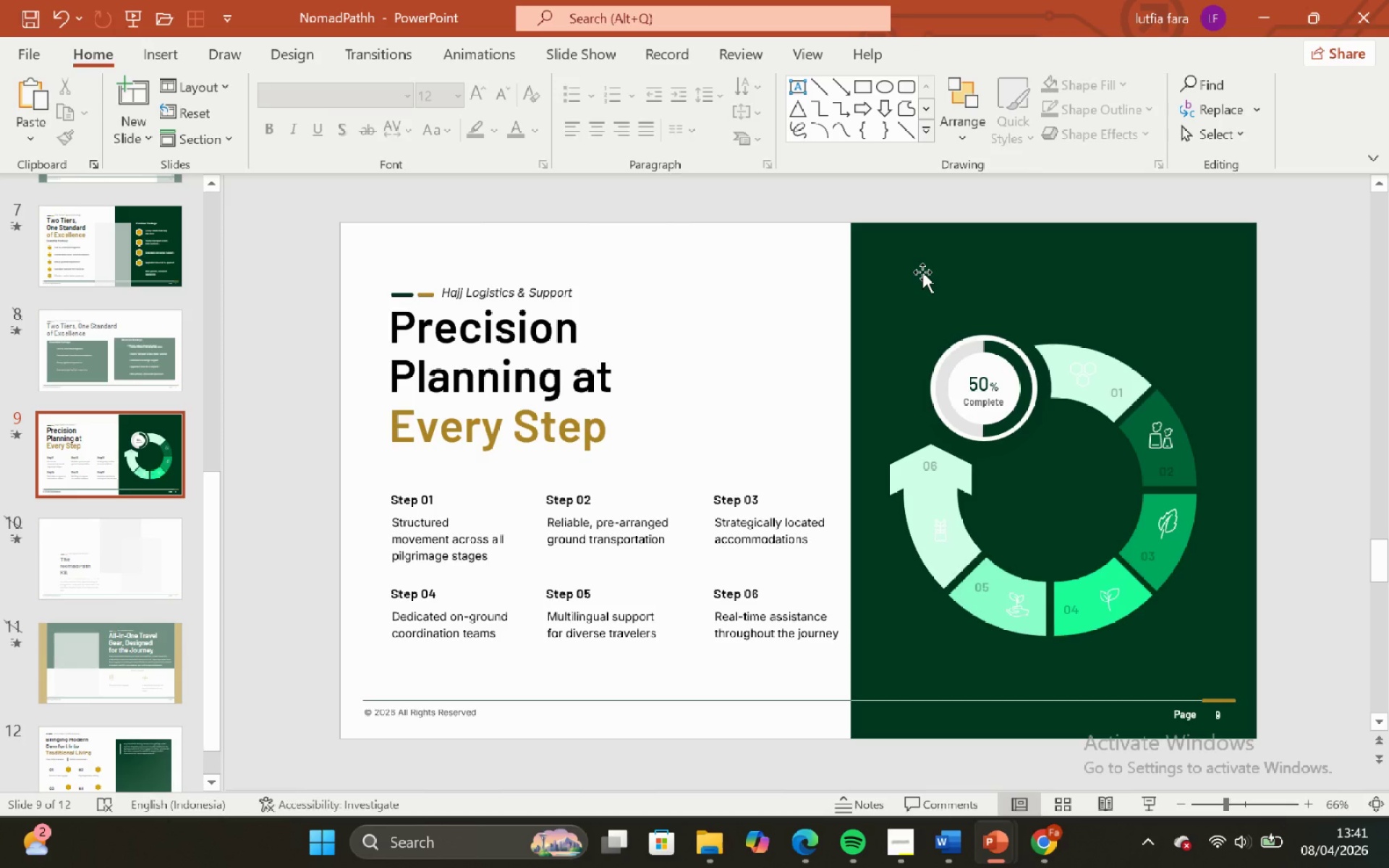 
left_click([922, 272])
 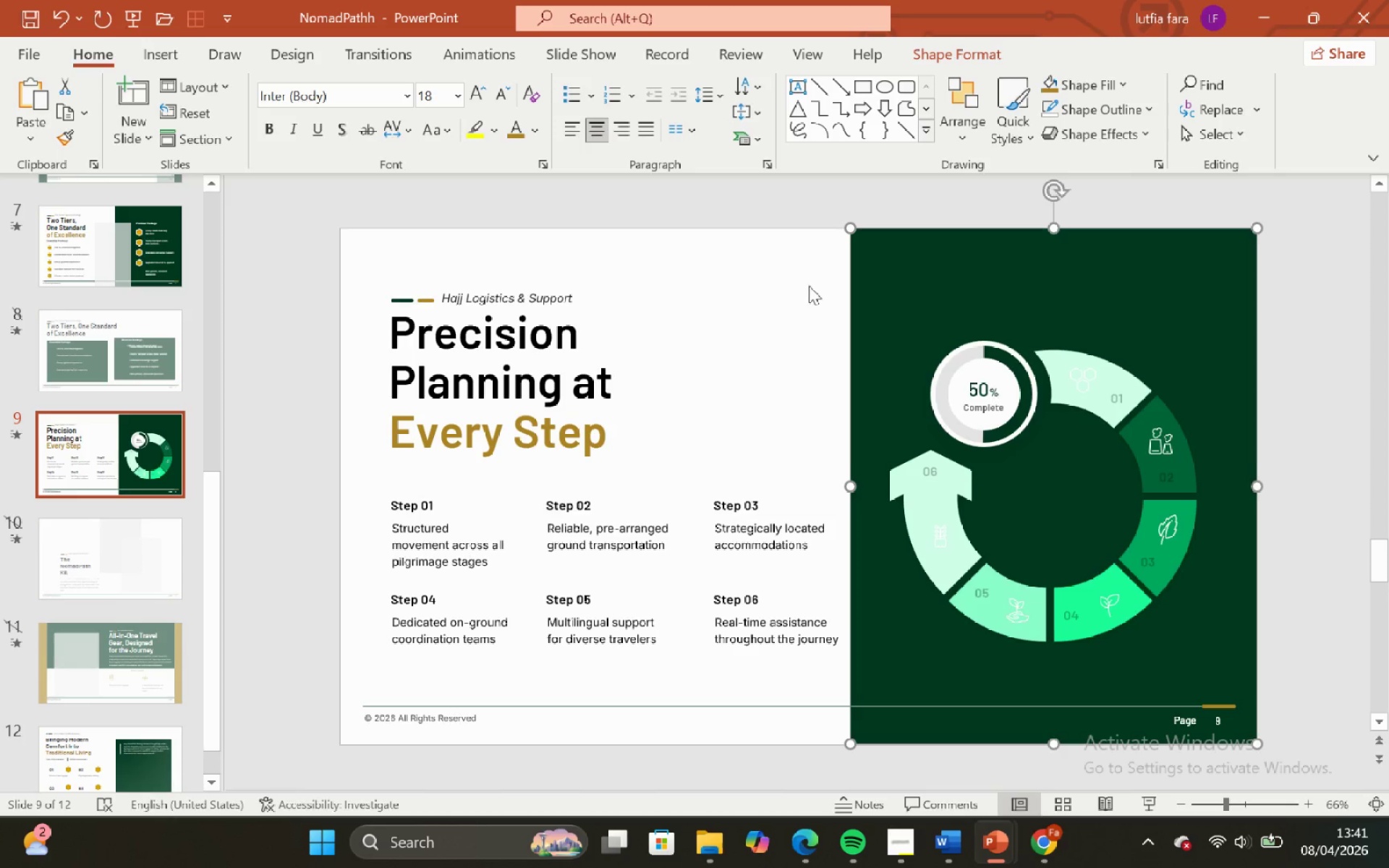 
left_click([807, 286])
 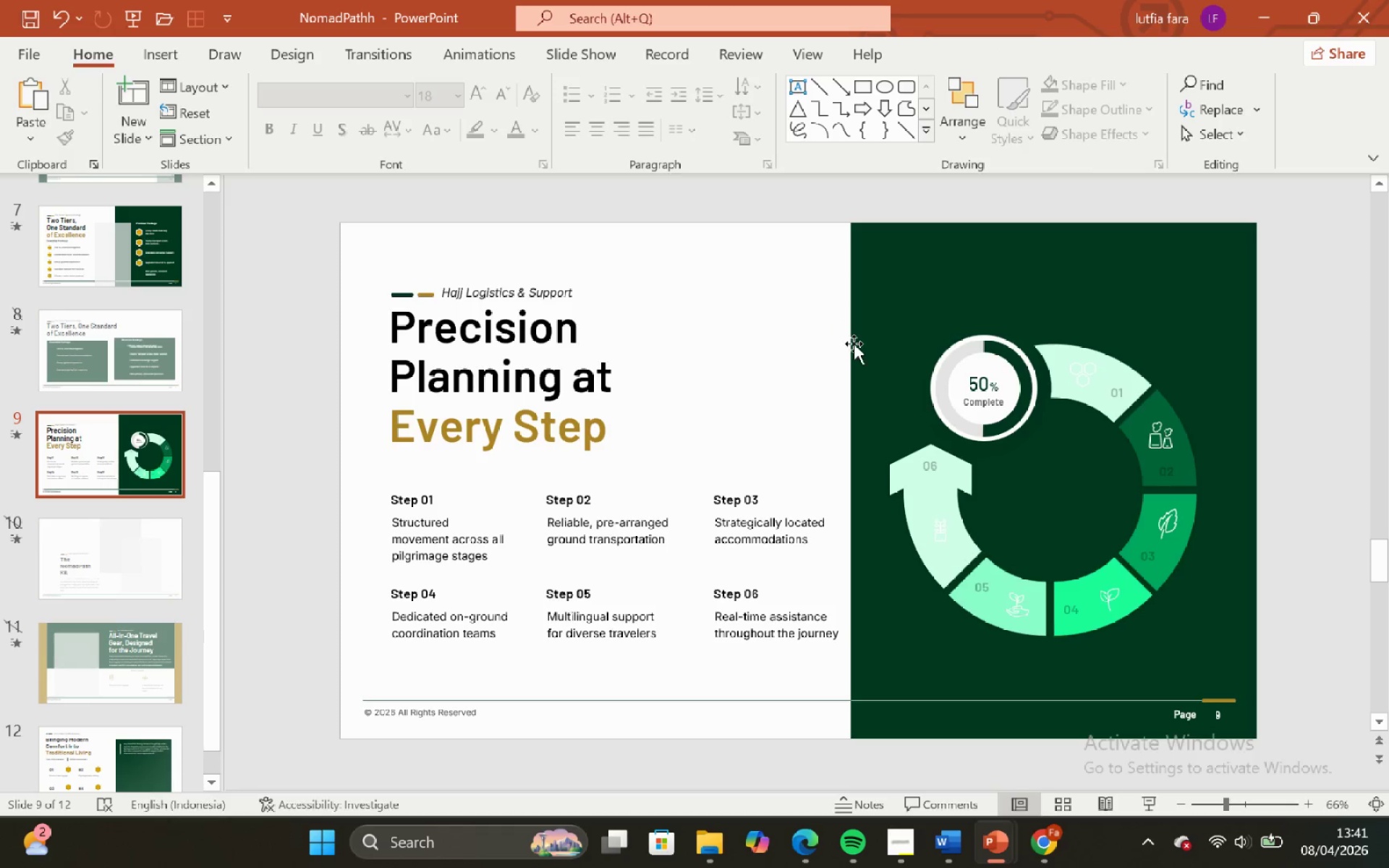 
left_click([857, 349])
 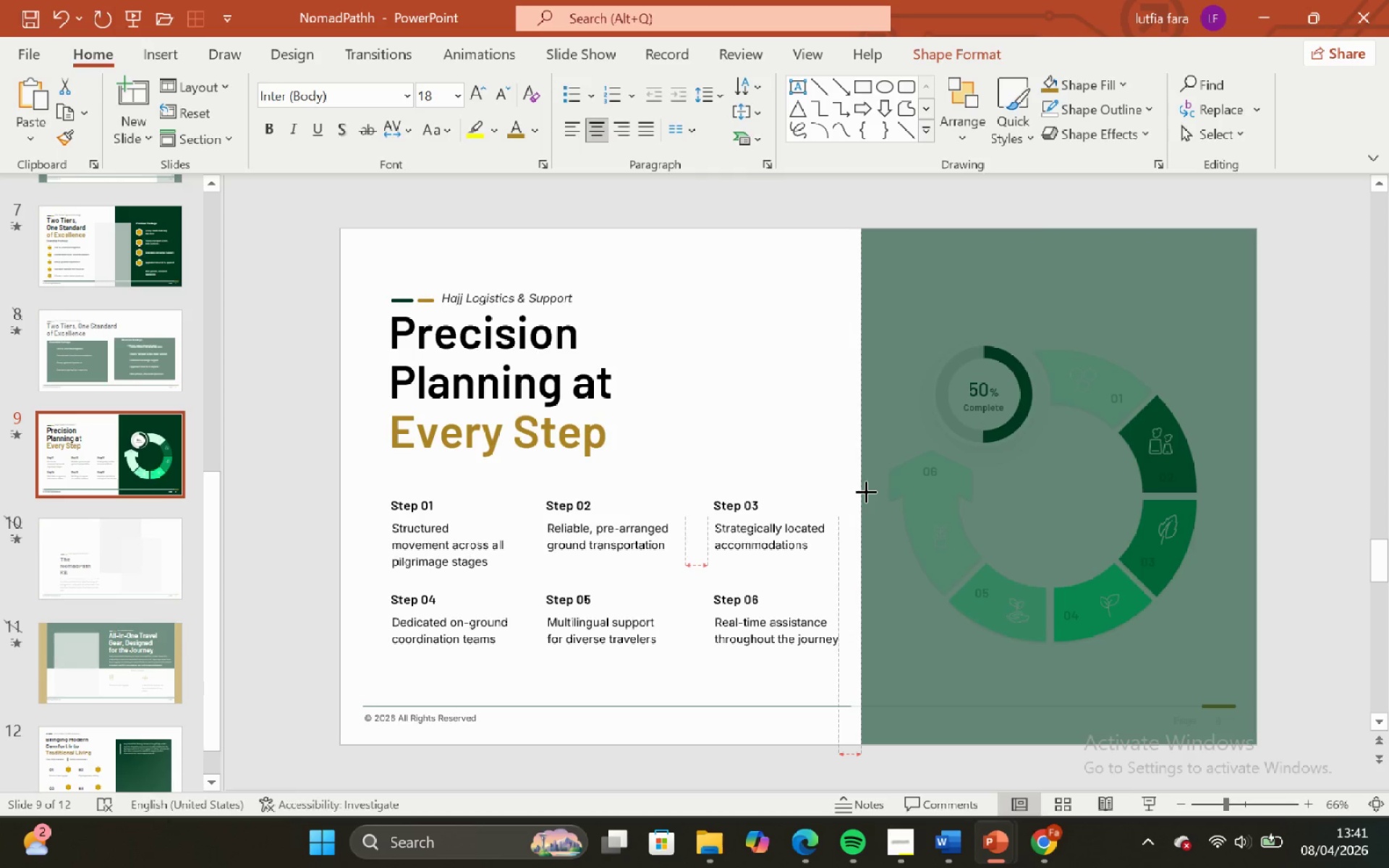 
left_click([854, 485])
 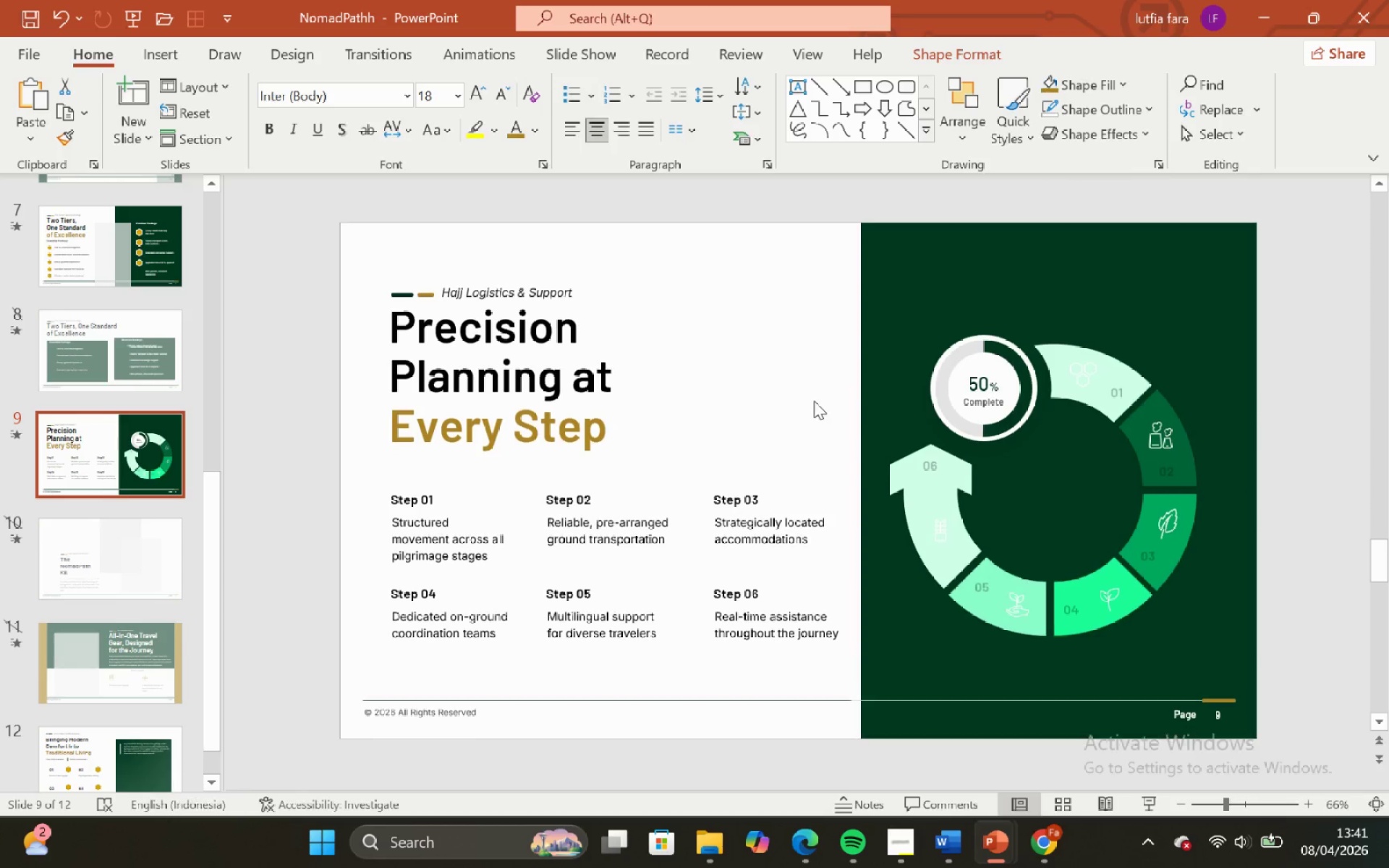 
left_click_drag(start_coordinate=[814, 401], to_coordinate=[807, 388])
 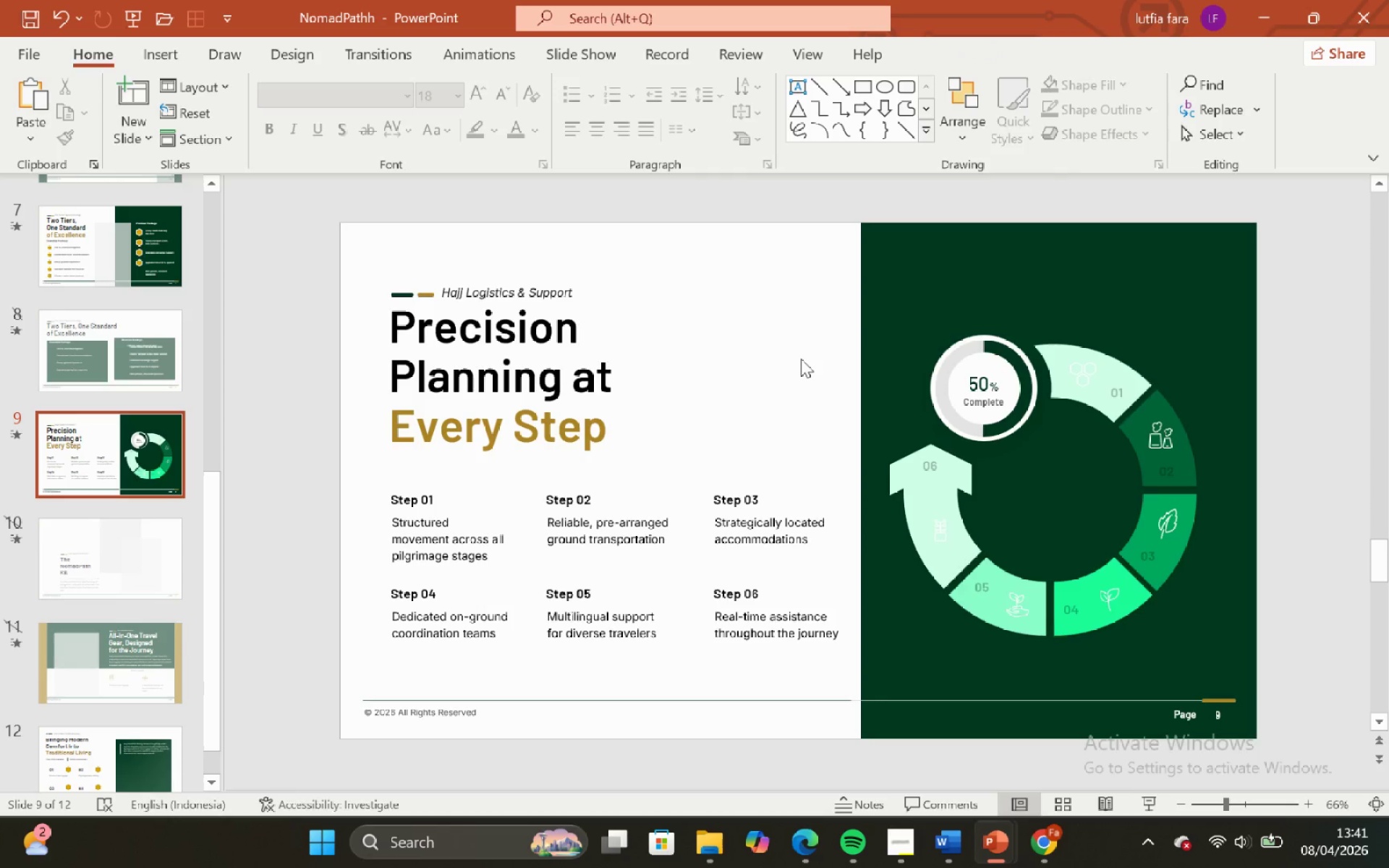 
left_click([572, 430])
 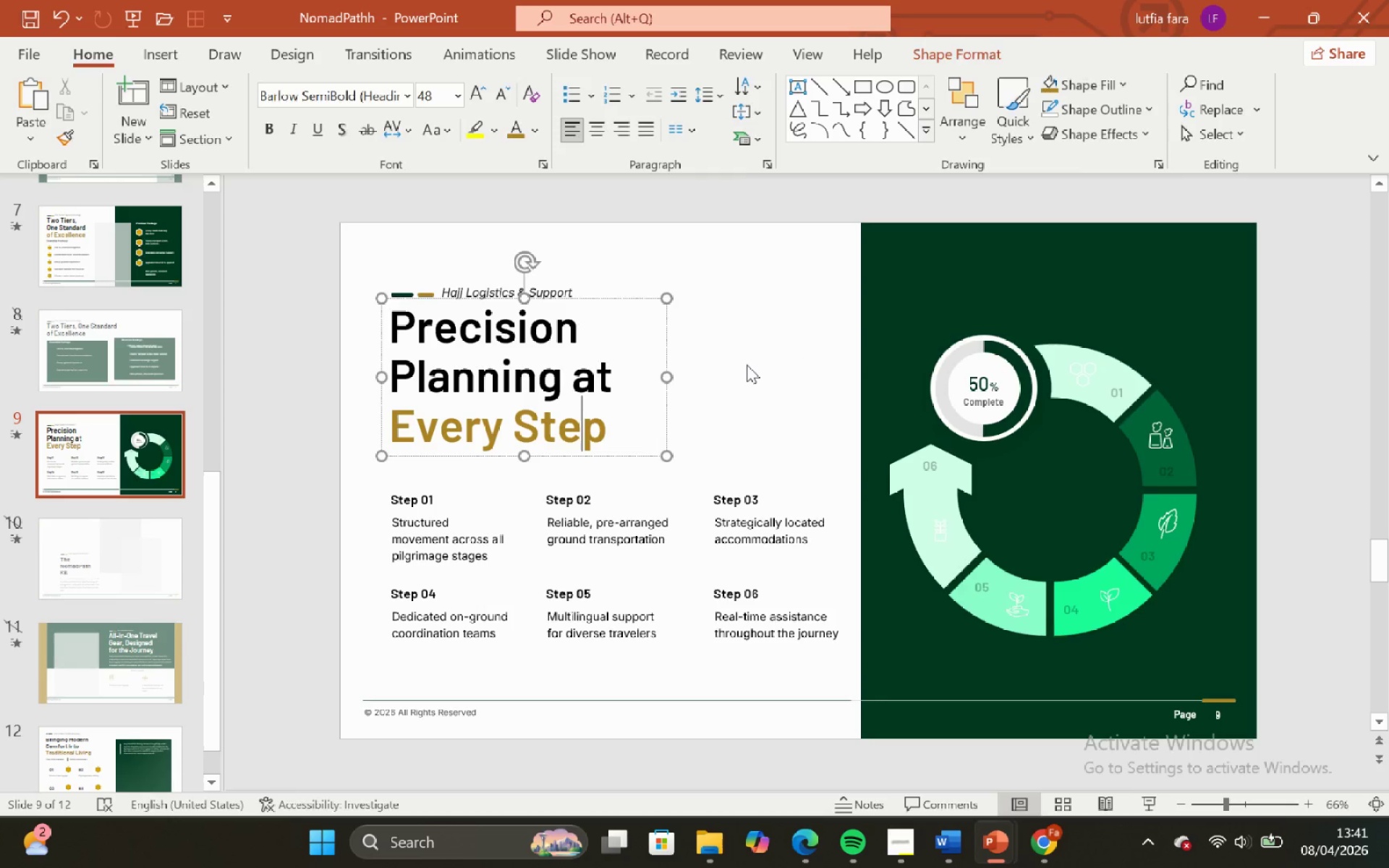 
left_click([747, 365])
 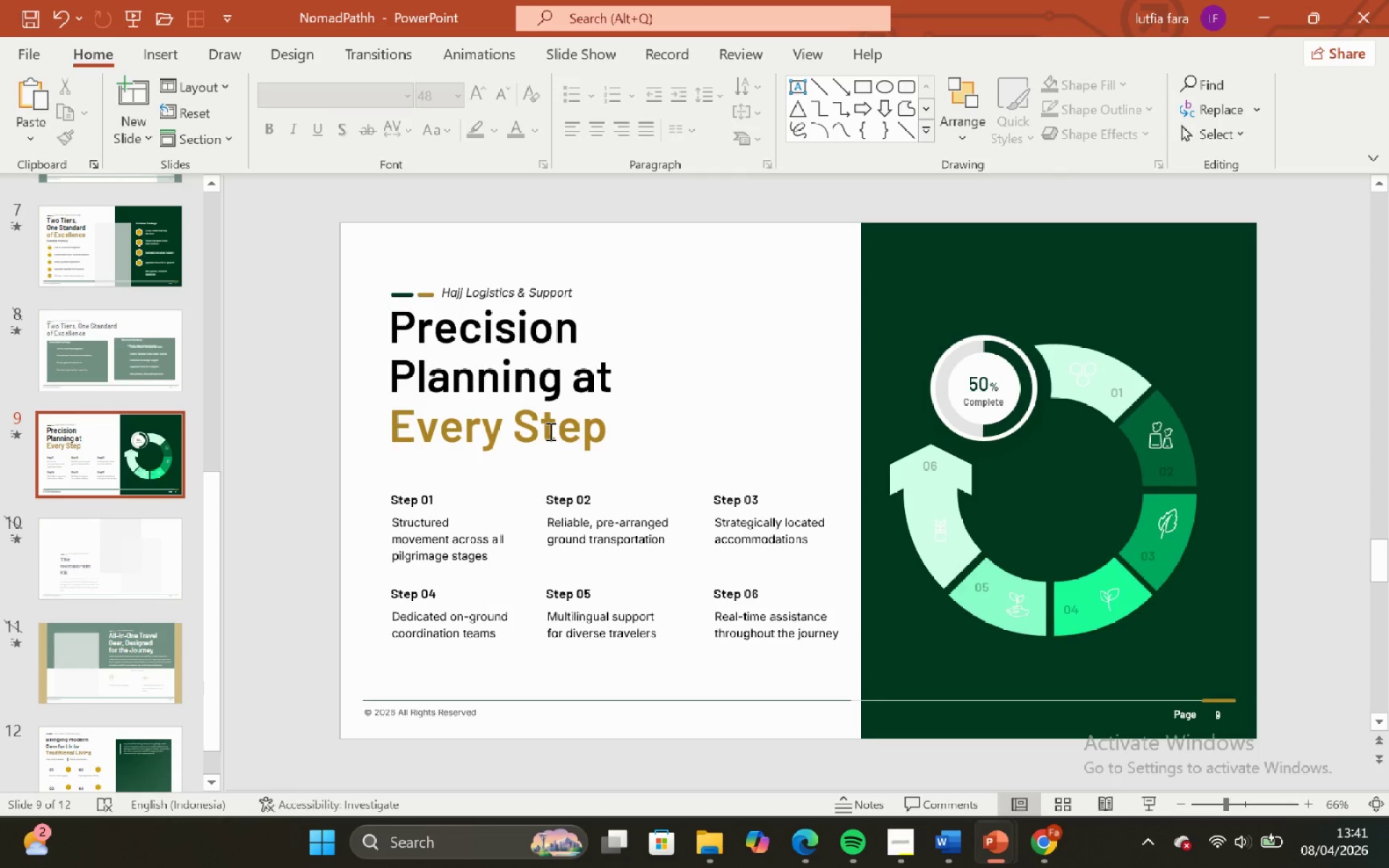 
left_click([549, 431])
 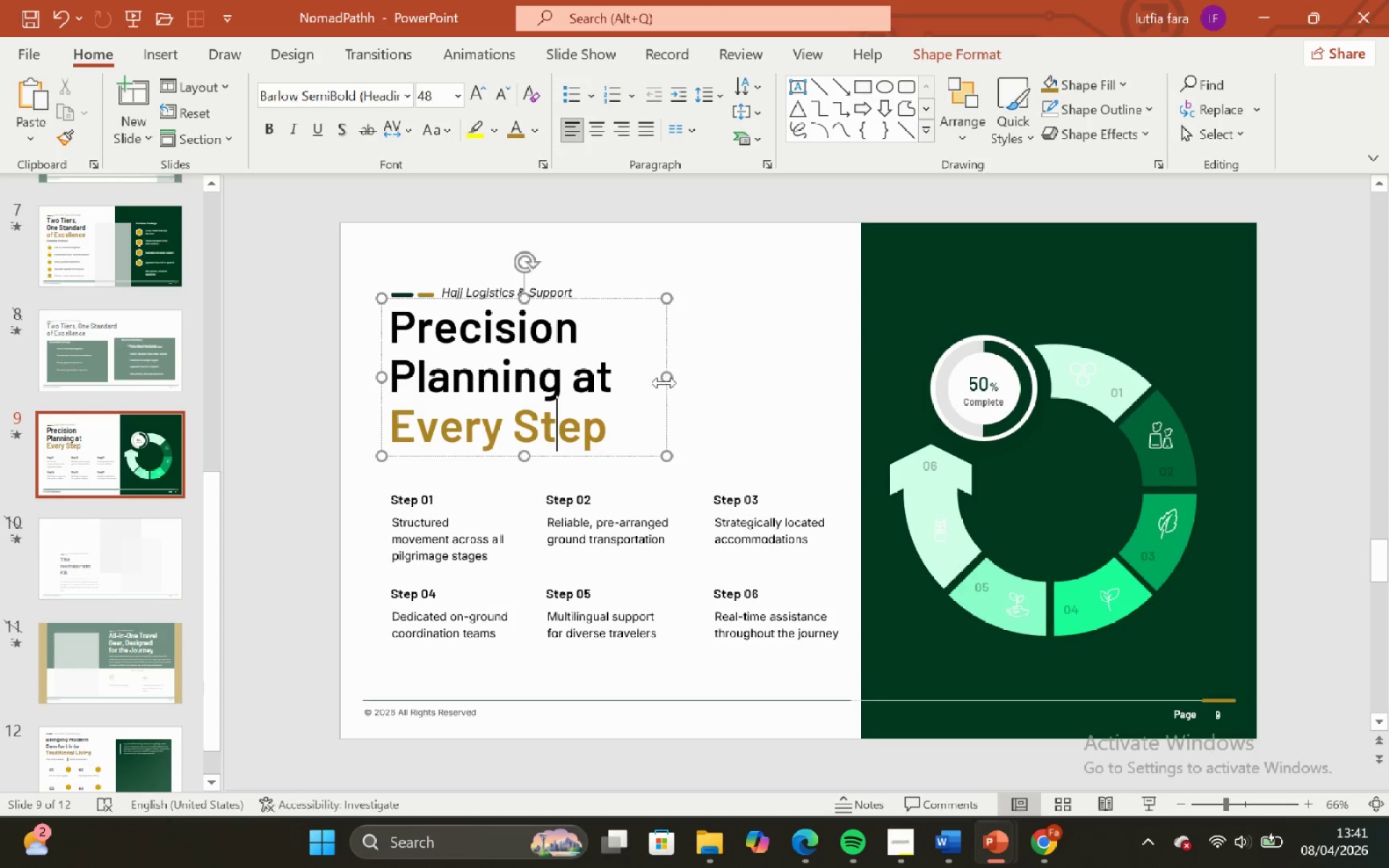 
left_click_drag(start_coordinate=[666, 383], to_coordinate=[802, 446])
 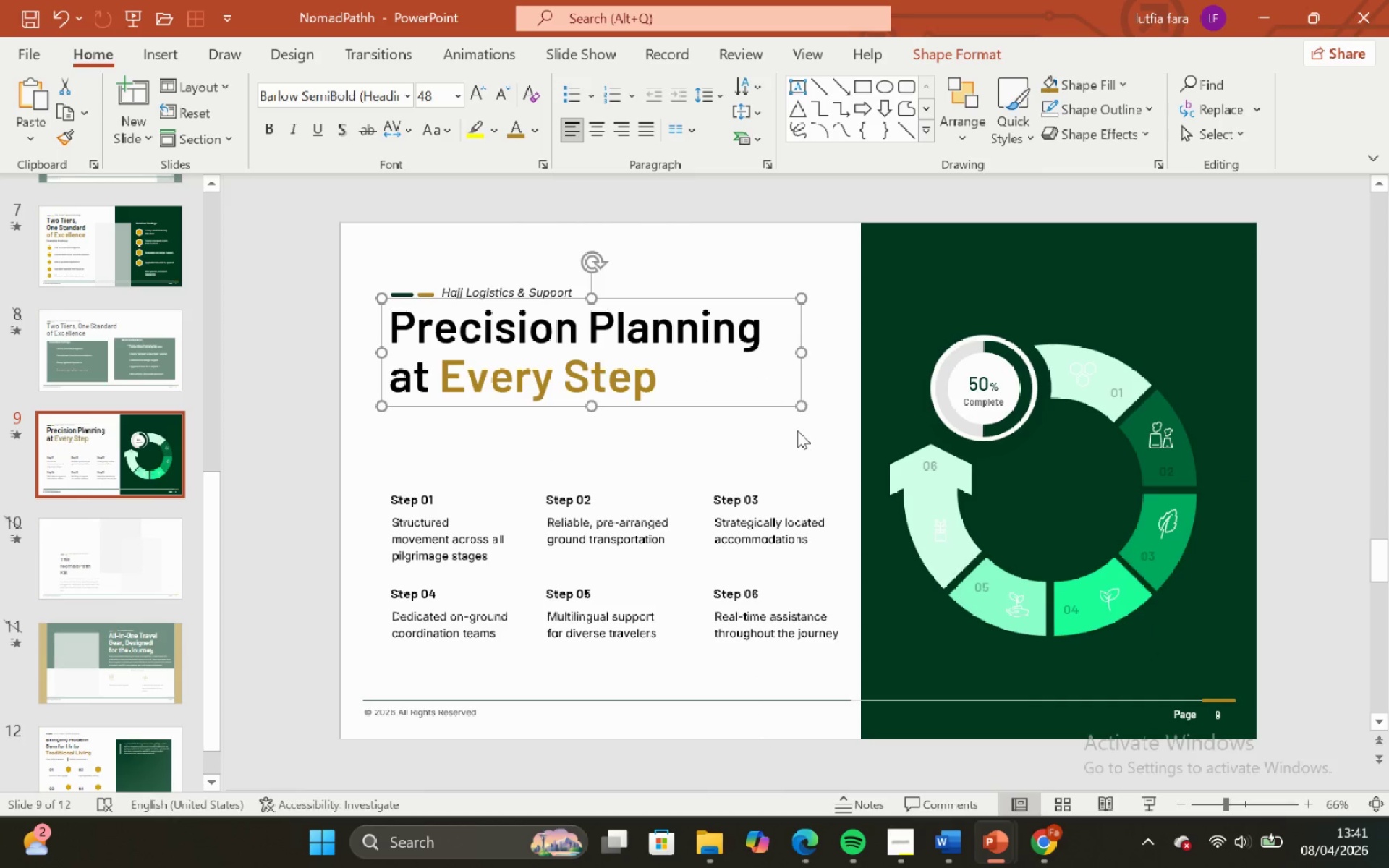 
left_click([797, 430])
 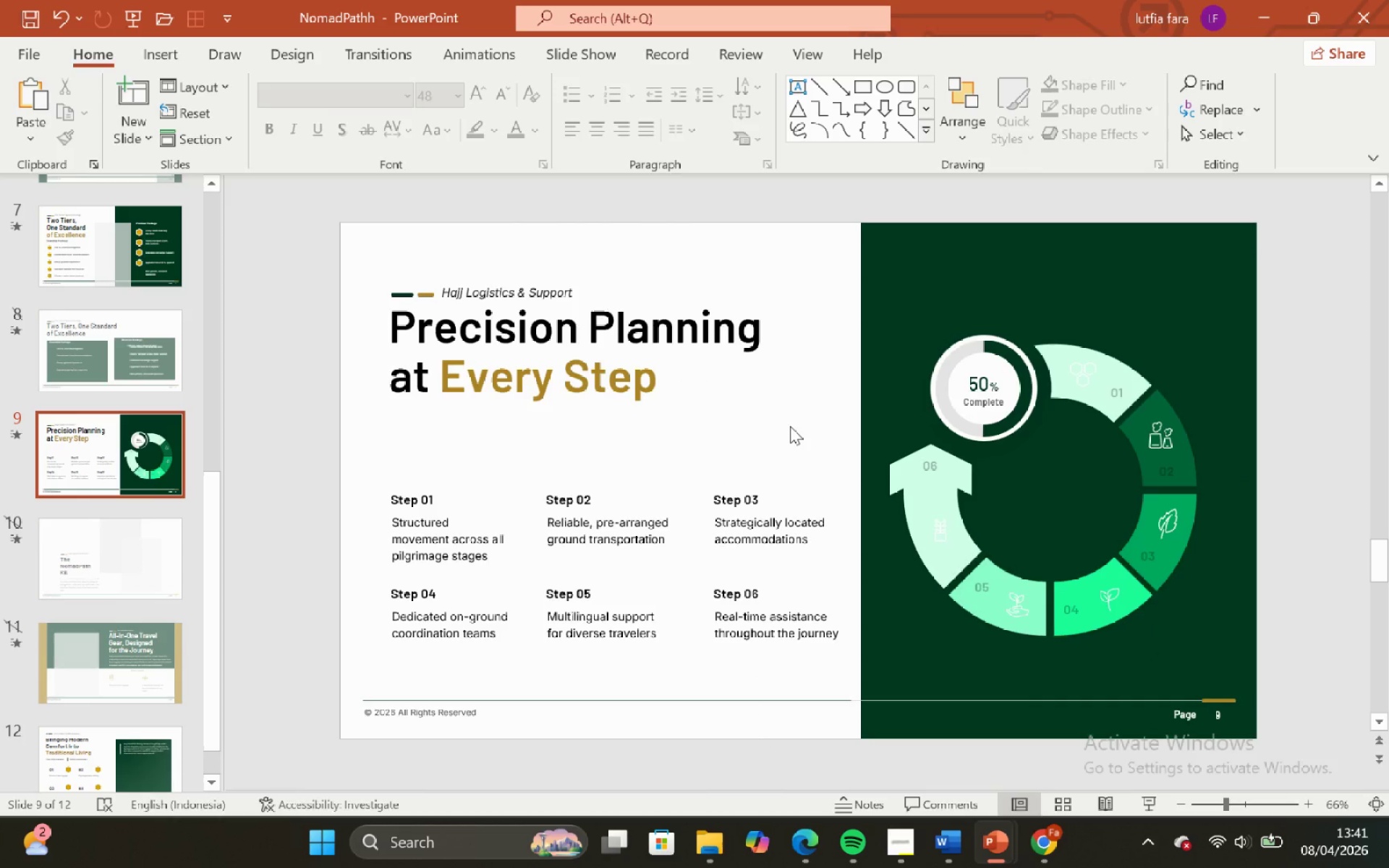 
key(Control+Z)
 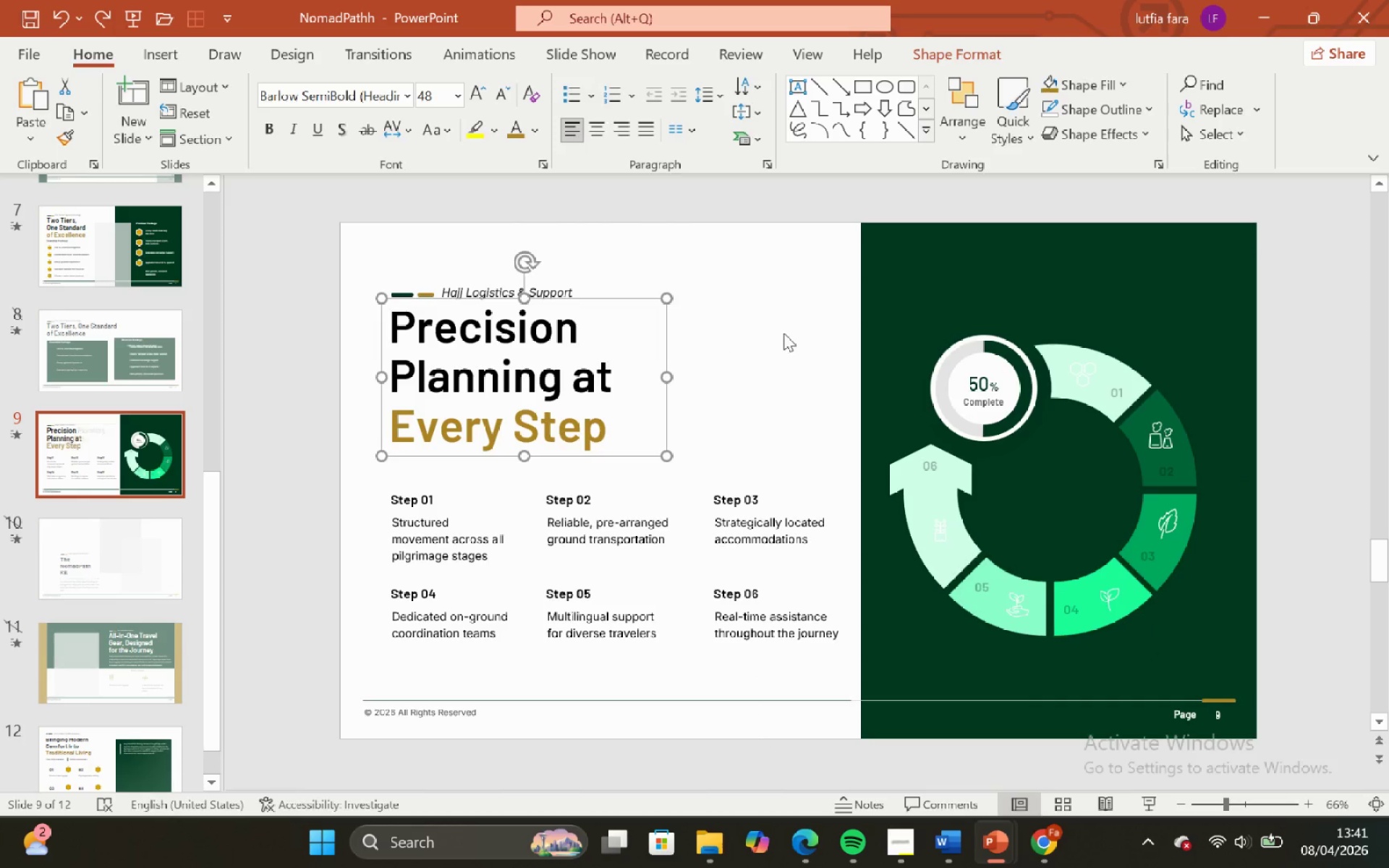 
left_click([783, 333])
 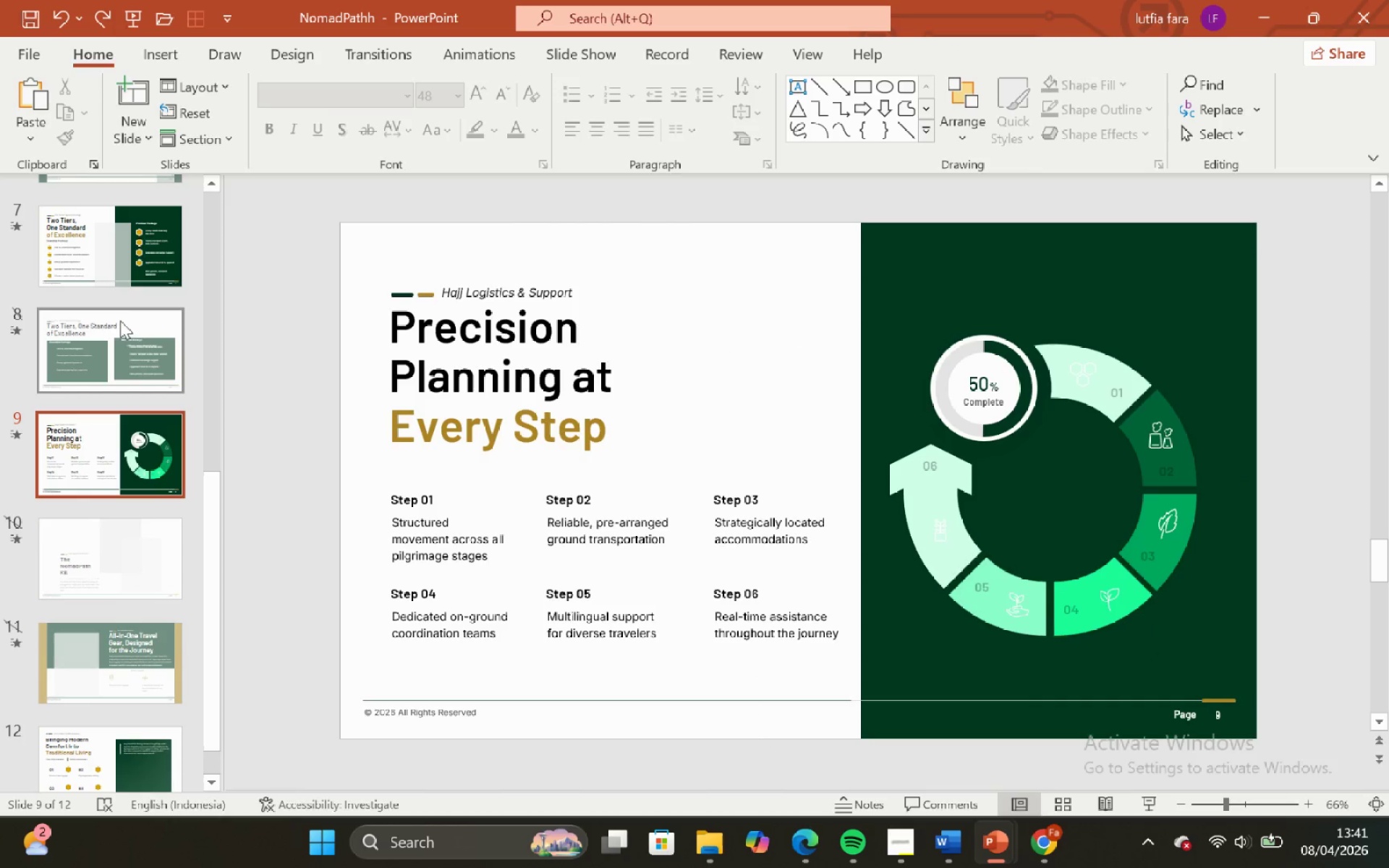 
left_click([141, 268])
 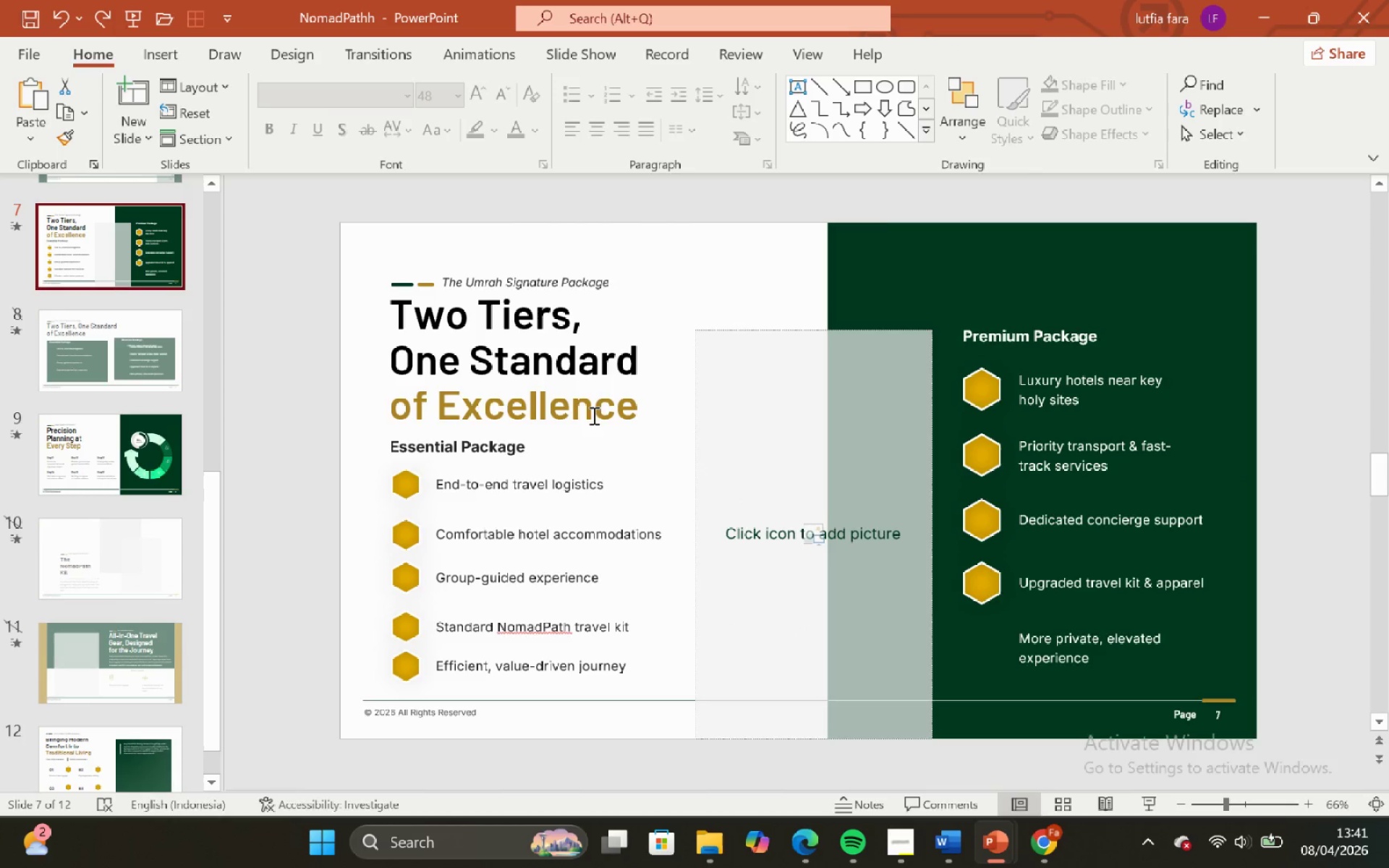 
left_click([590, 412])
 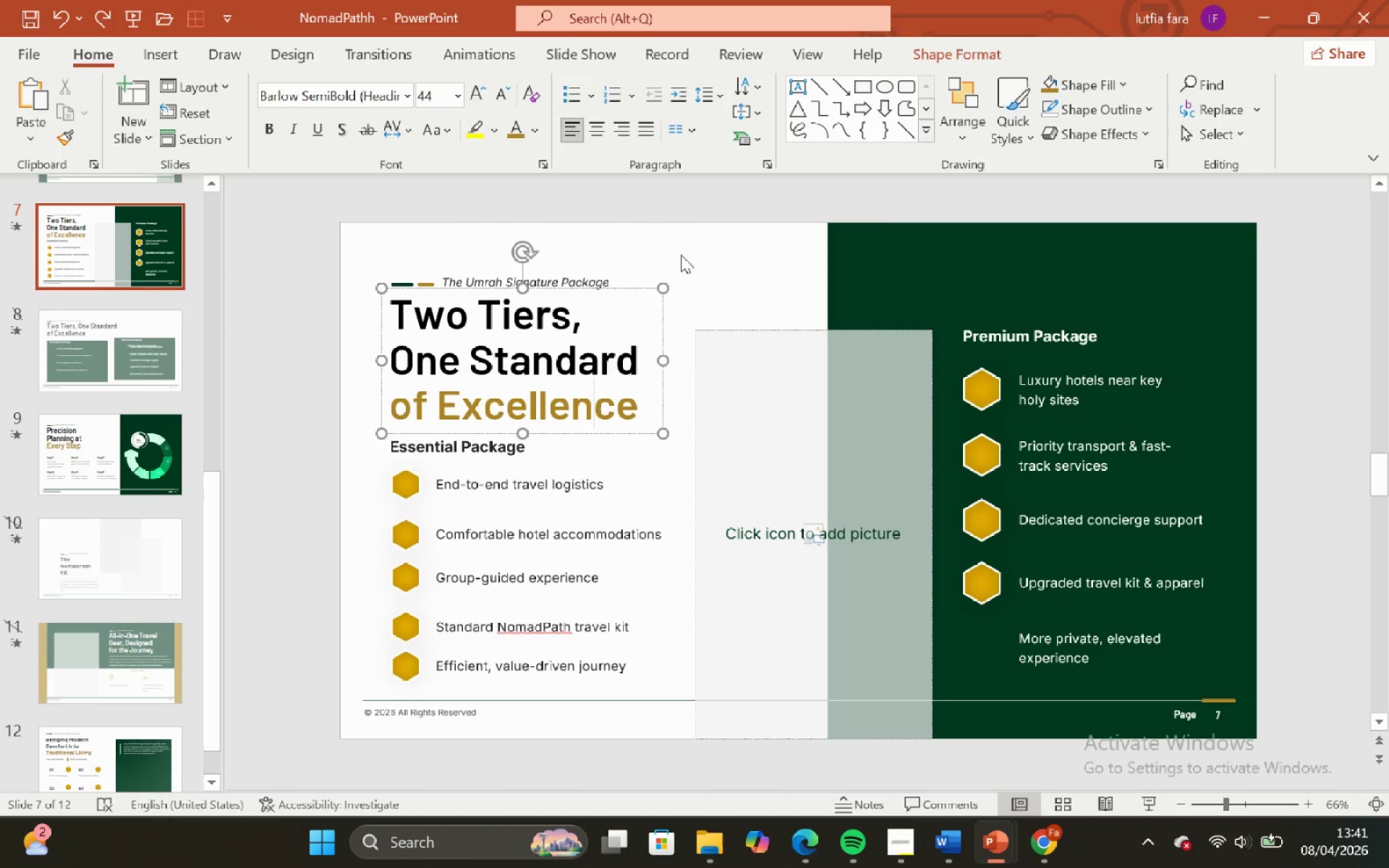 
left_click([681, 255])
 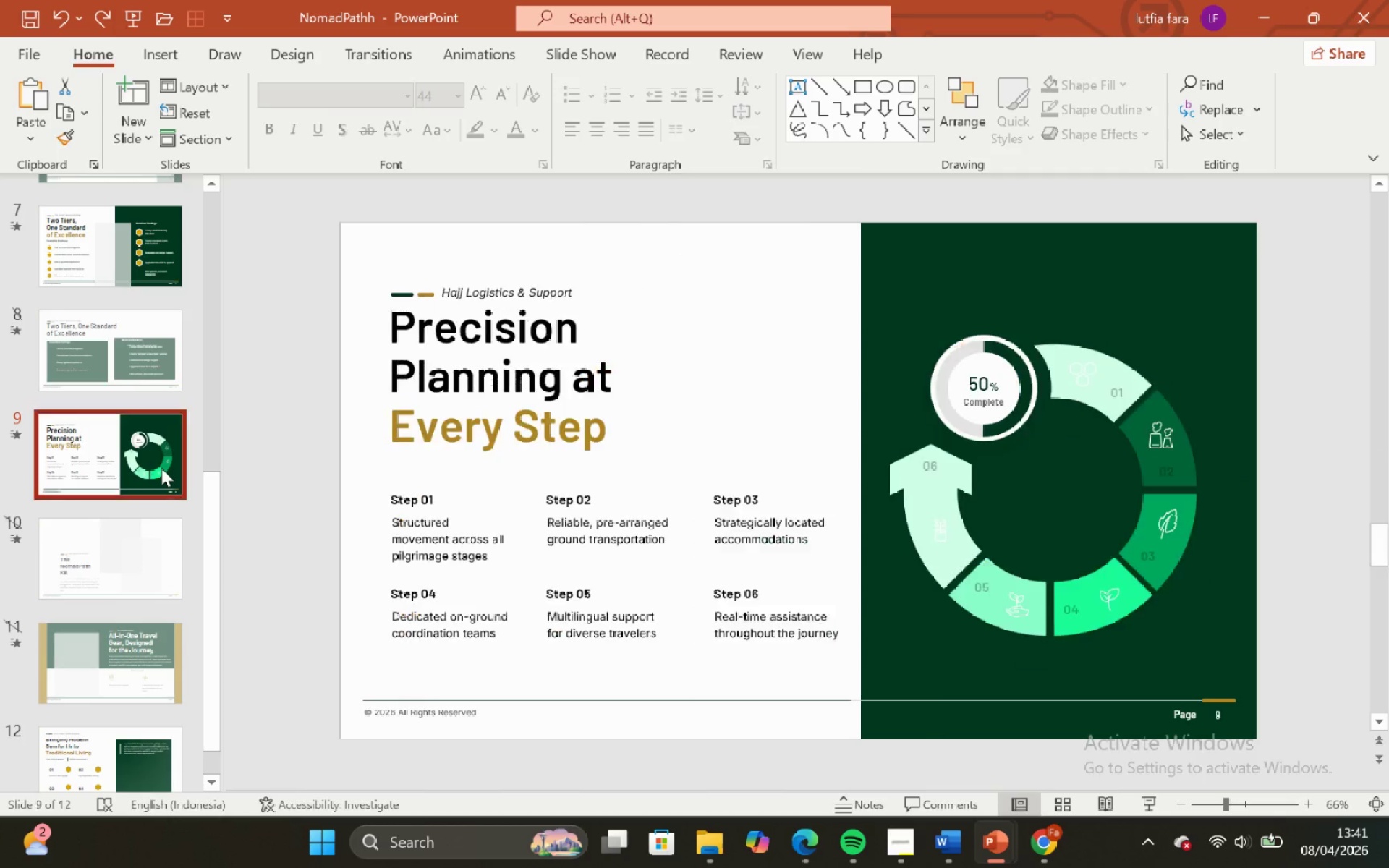 
scroll: coordinate [161, 468], scroll_direction: down, amount: 1.0
 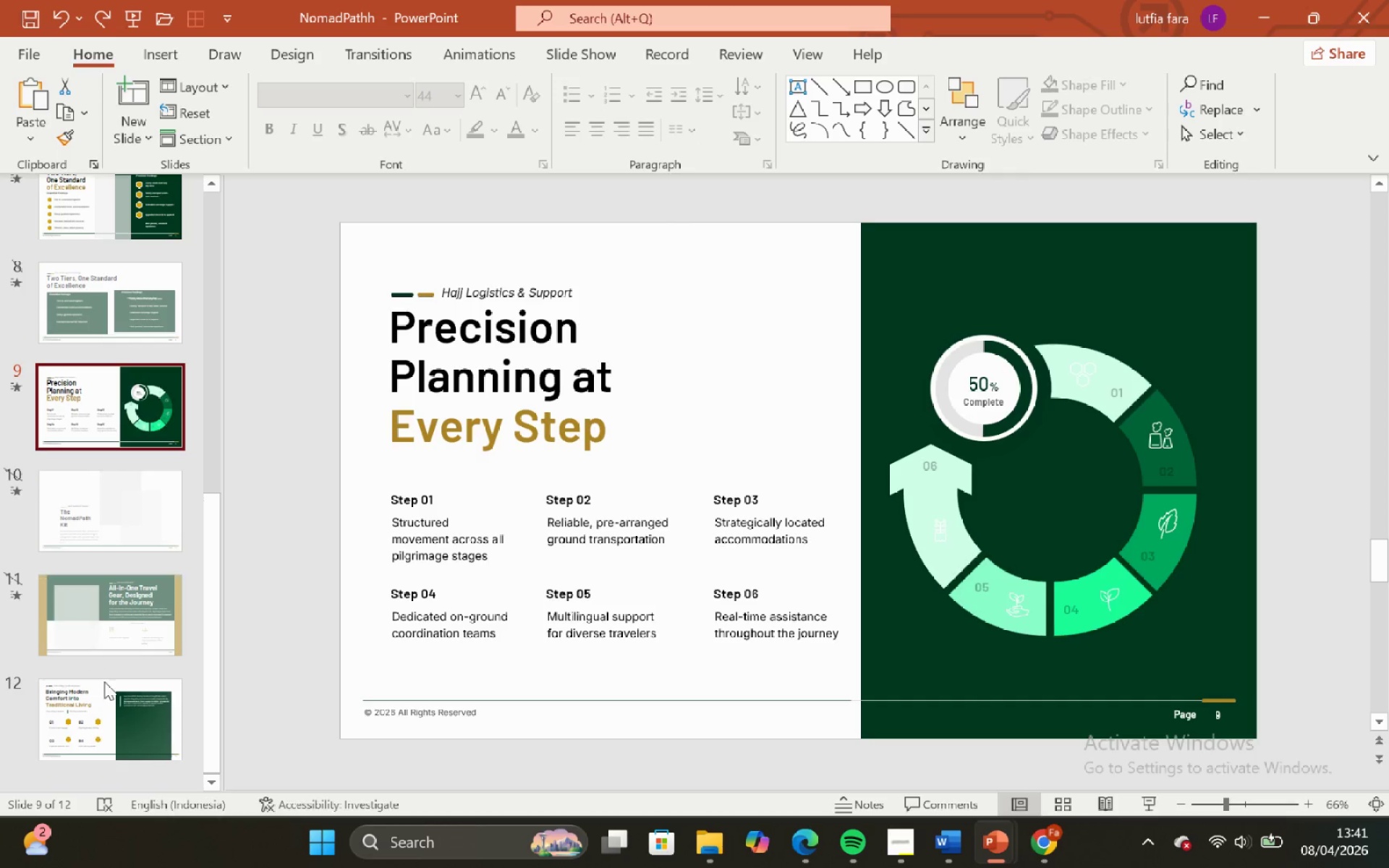 
left_click([111, 691])
 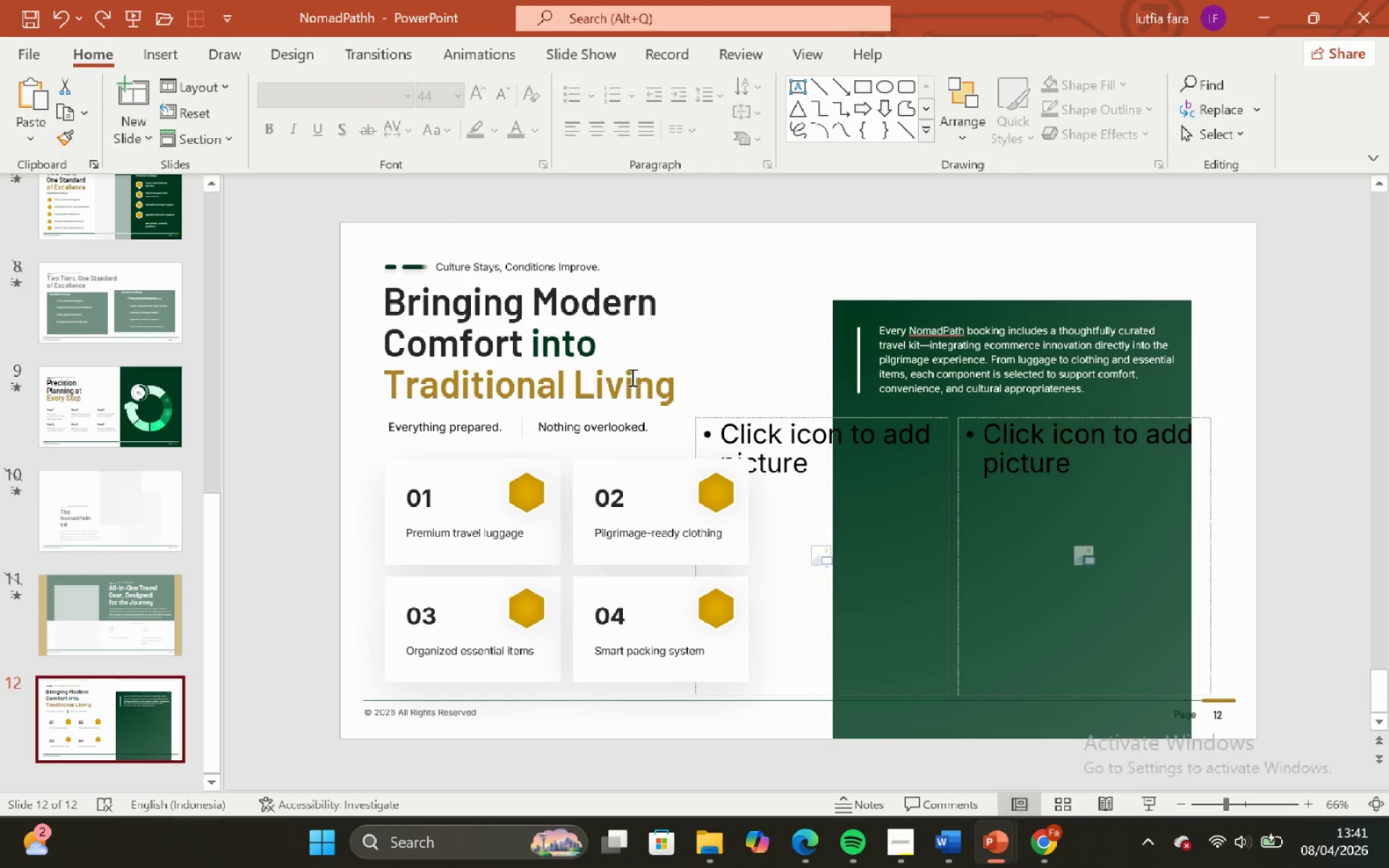 
left_click([631, 373])
 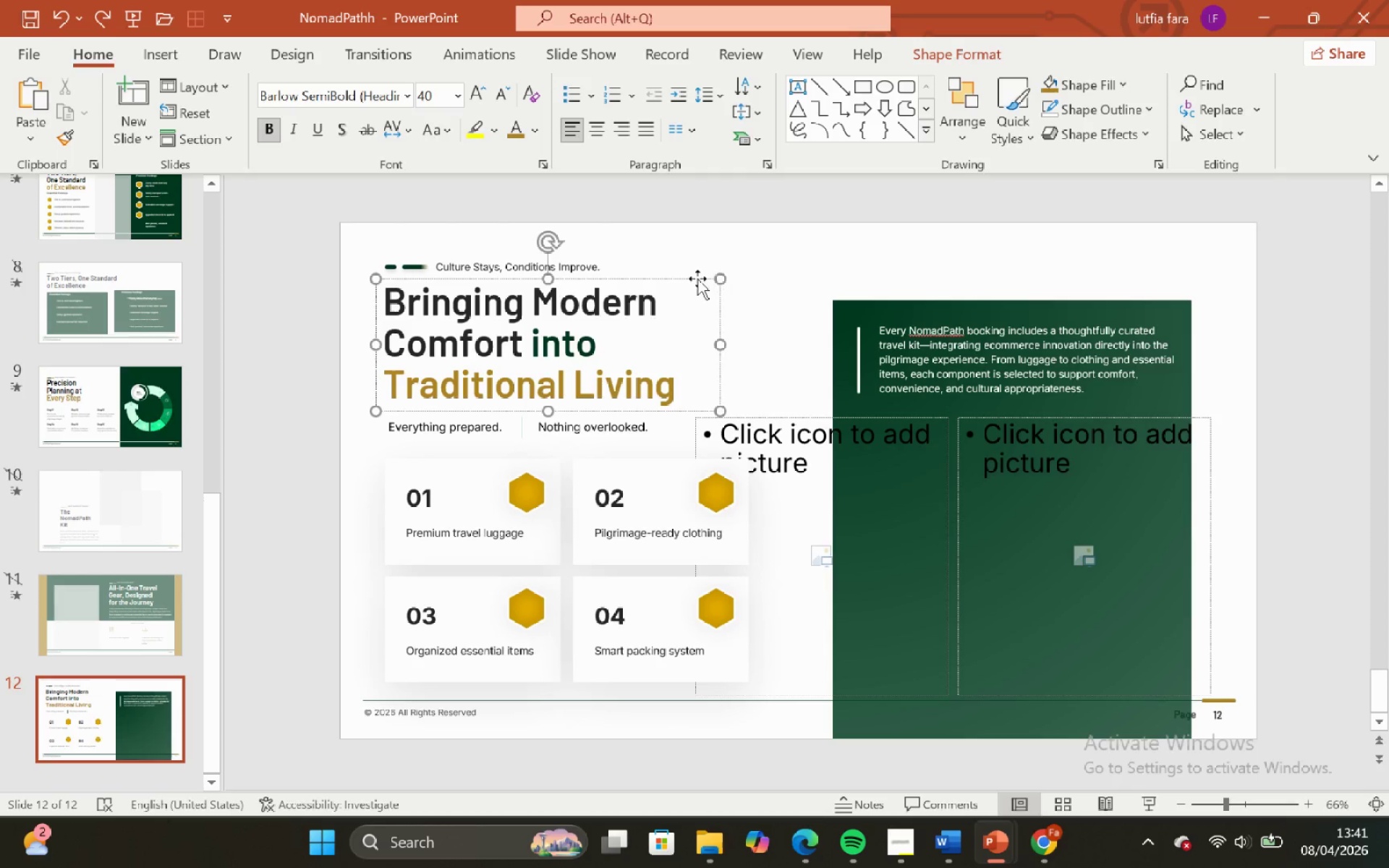 
left_click([697, 278])
 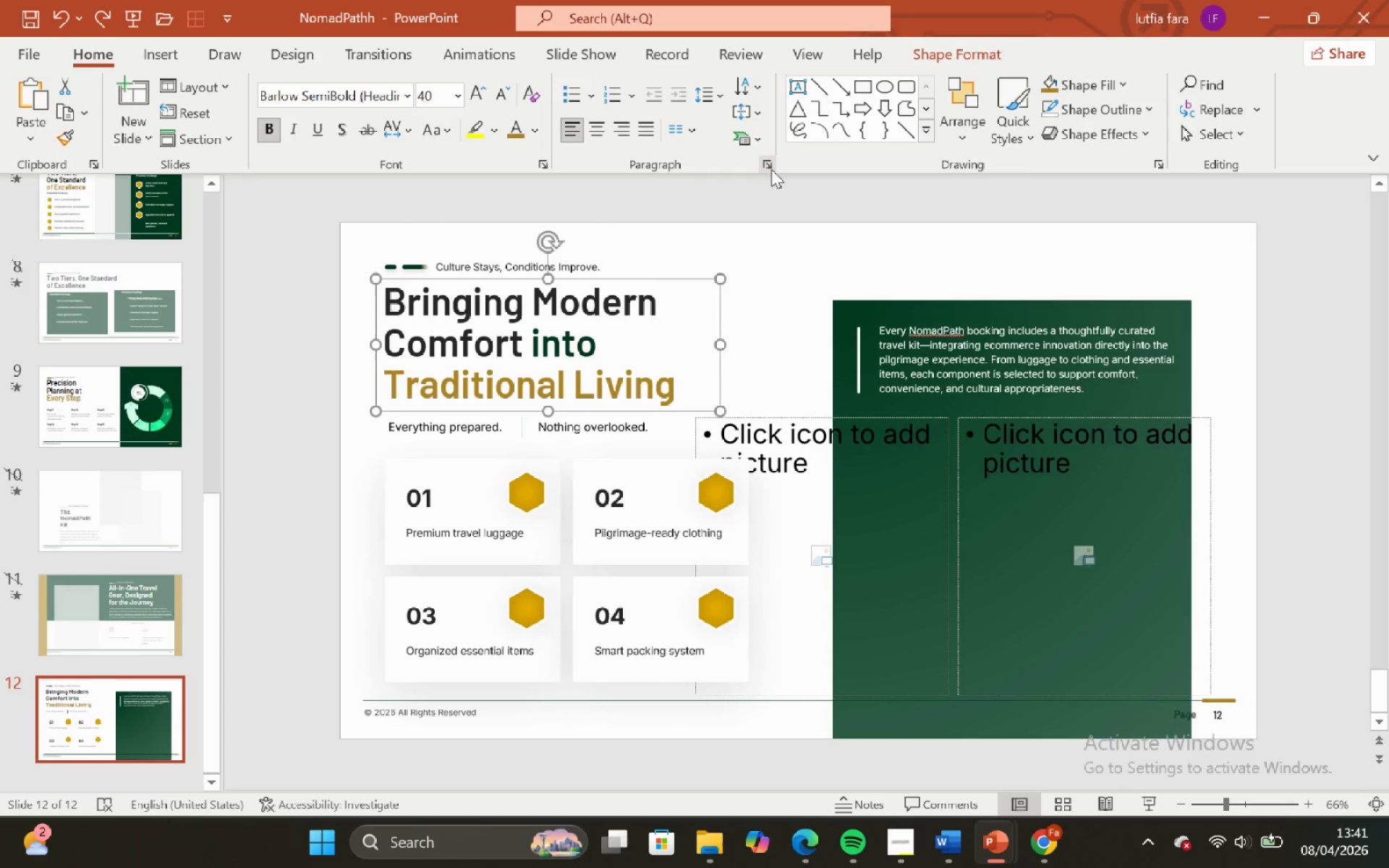 
left_click([771, 168])
 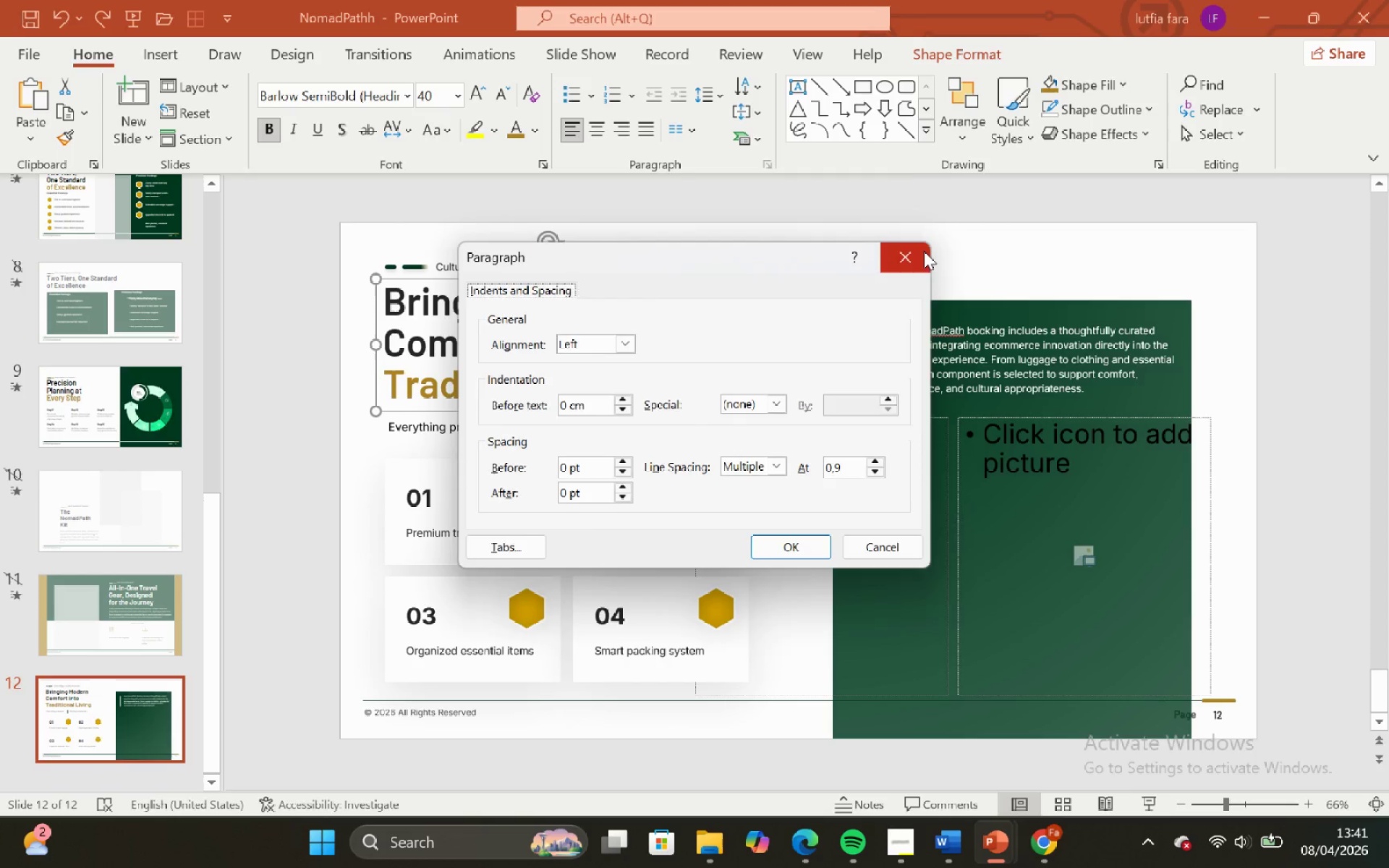 
double_click([776, 265])
 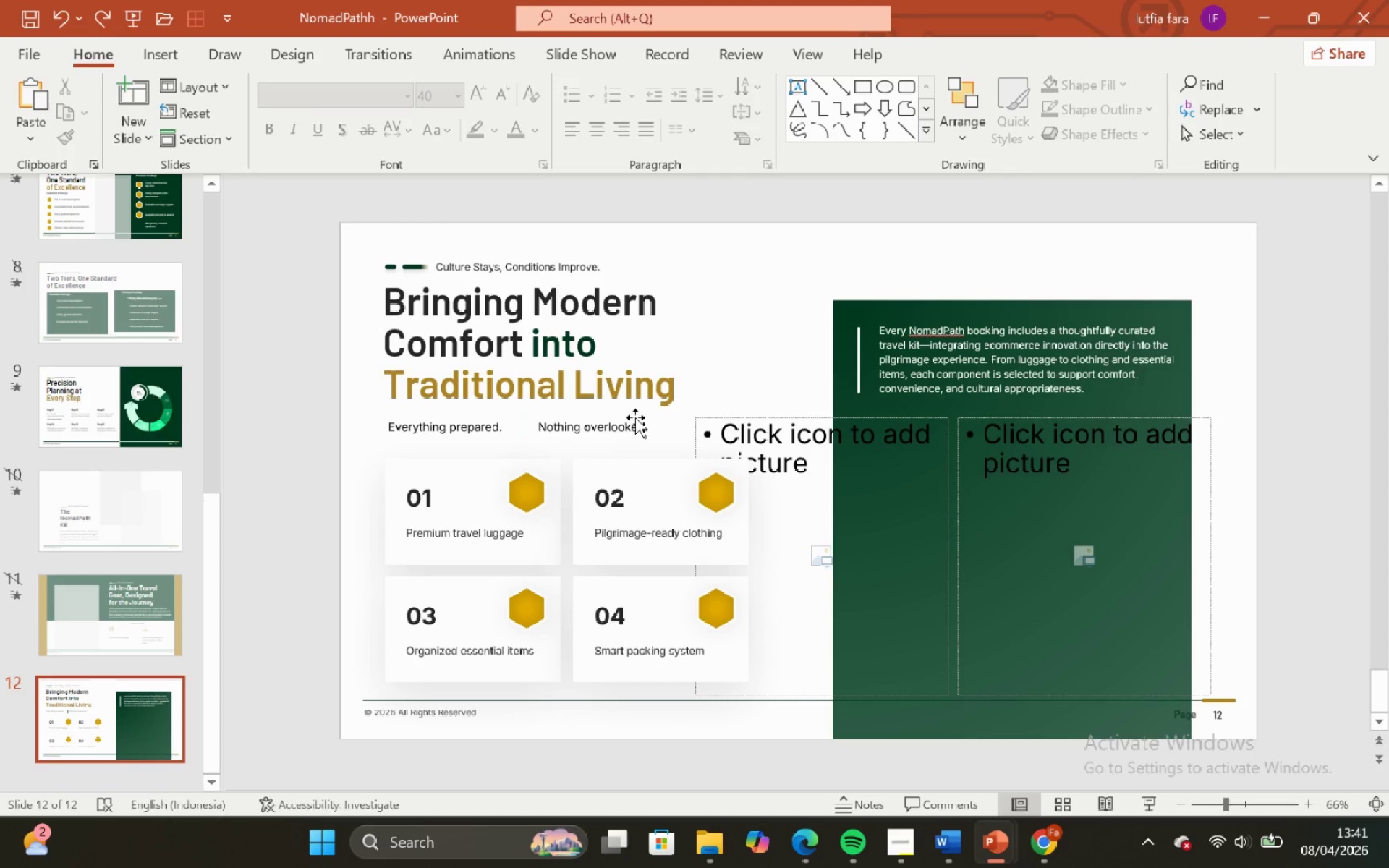 
left_click([634, 417])
 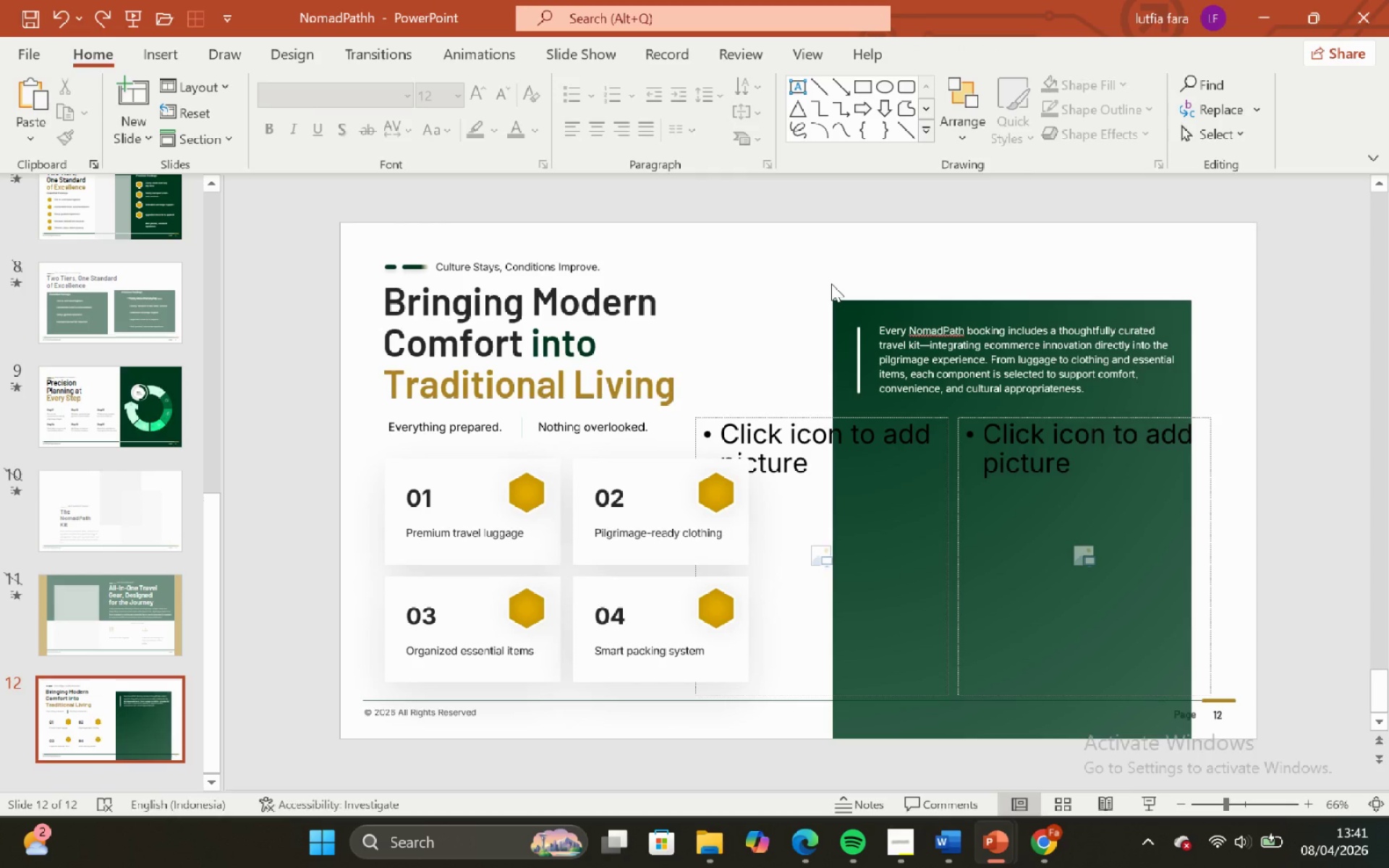 
left_click([708, 347])
 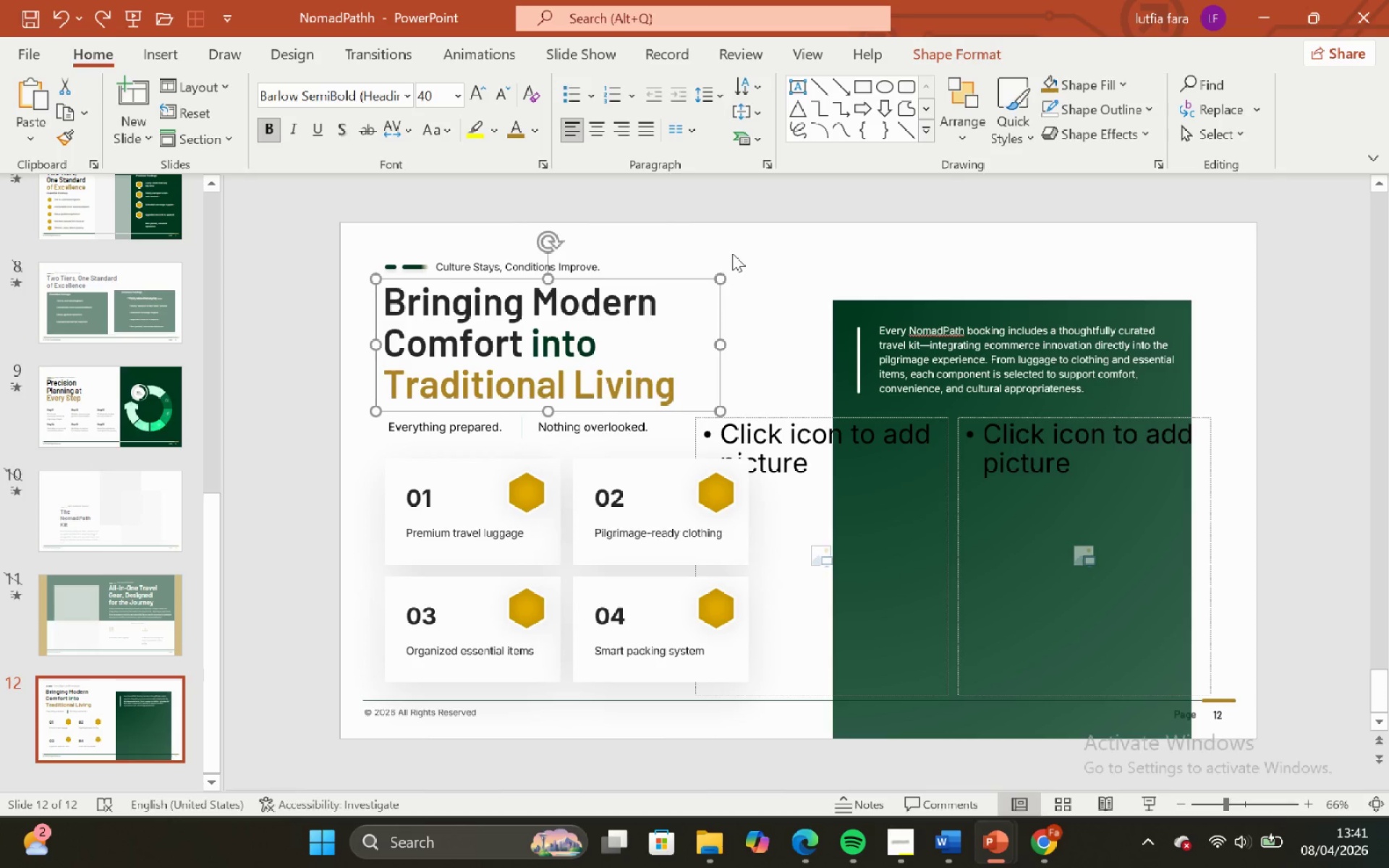 
left_click([732, 253])
 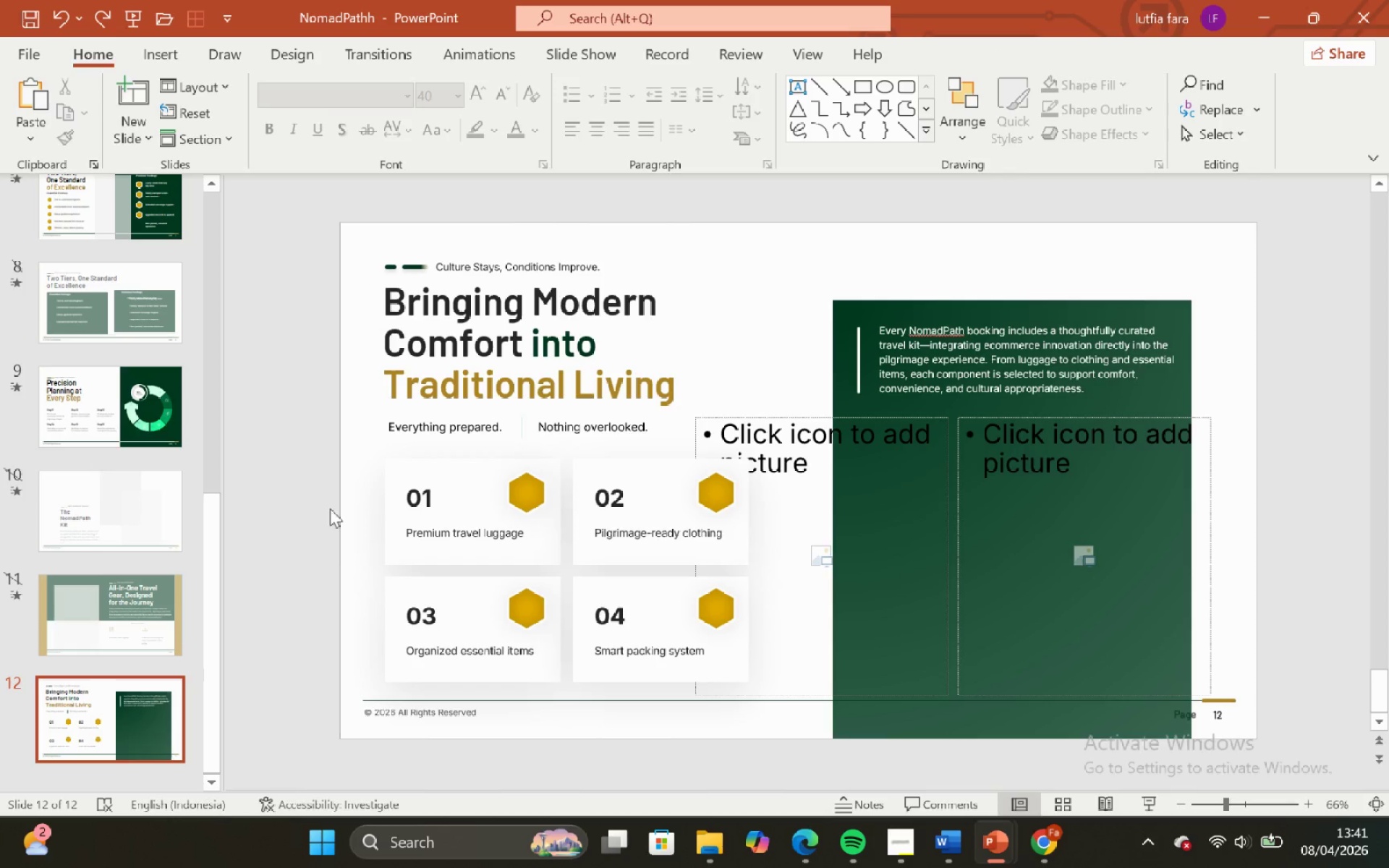 
left_click_drag(start_coordinate=[321, 453], to_coordinate=[786, 699])
 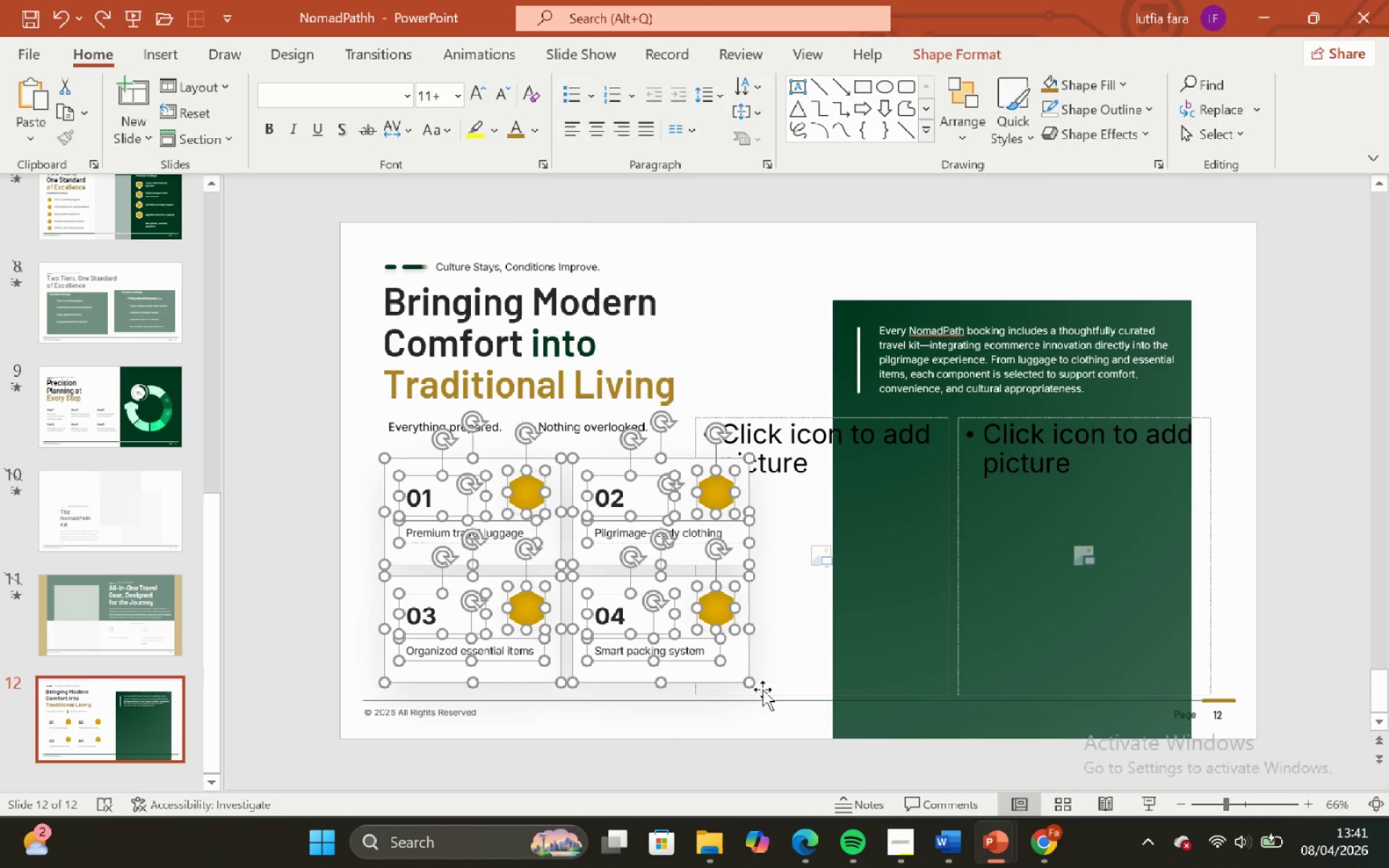 
key(ArrowUp)
 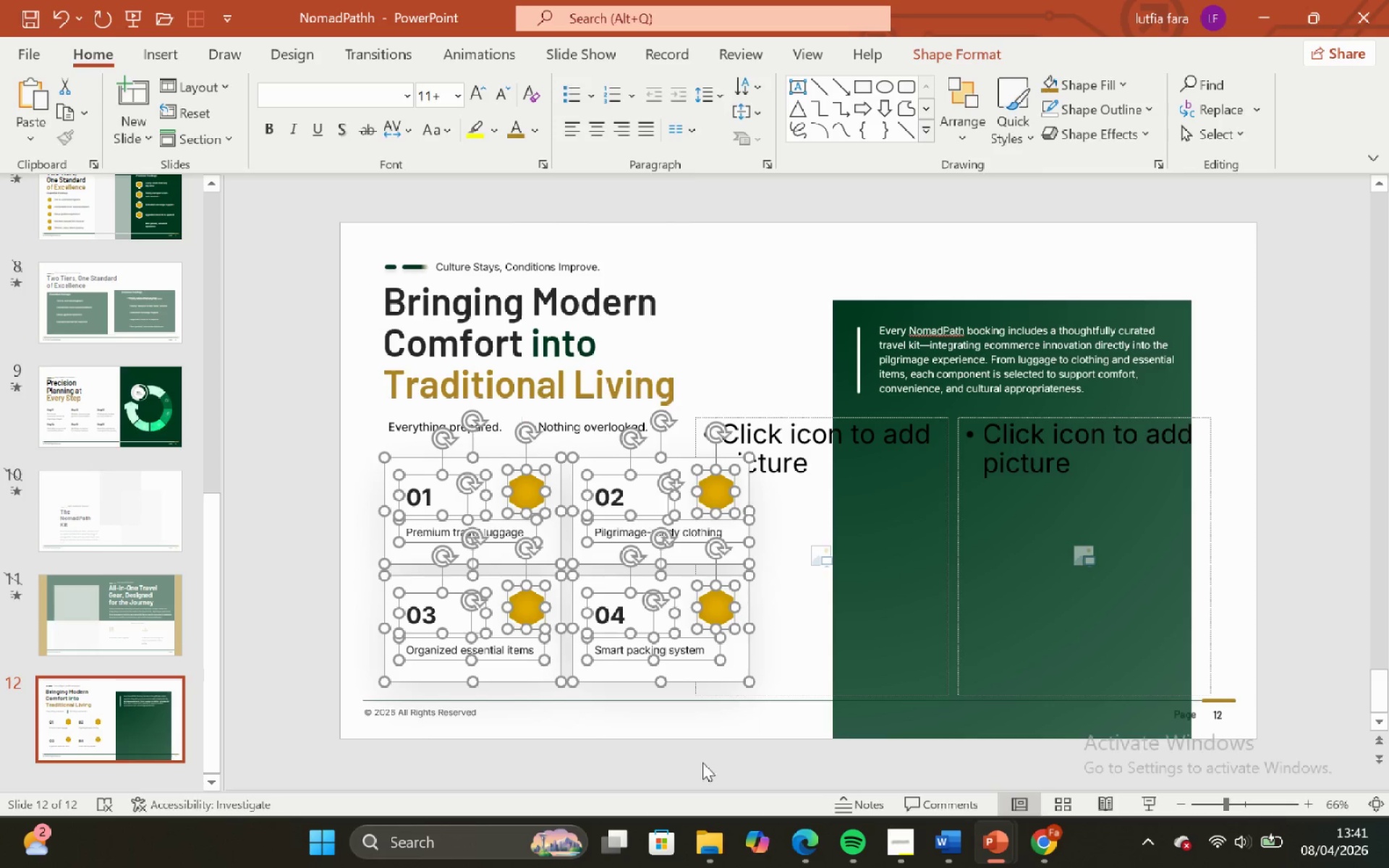 
key(ArrowUp)
 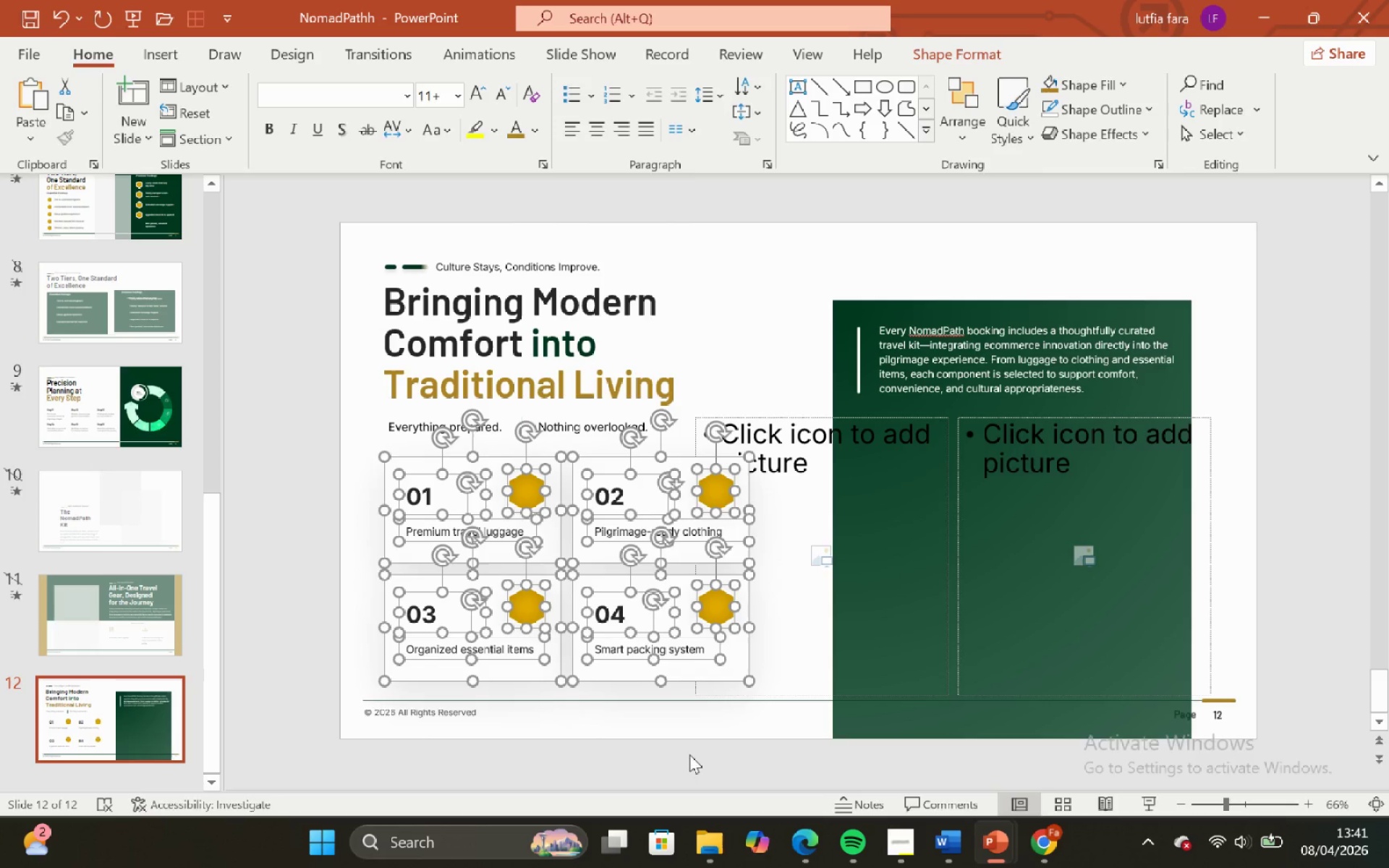 
key(ArrowUp)
 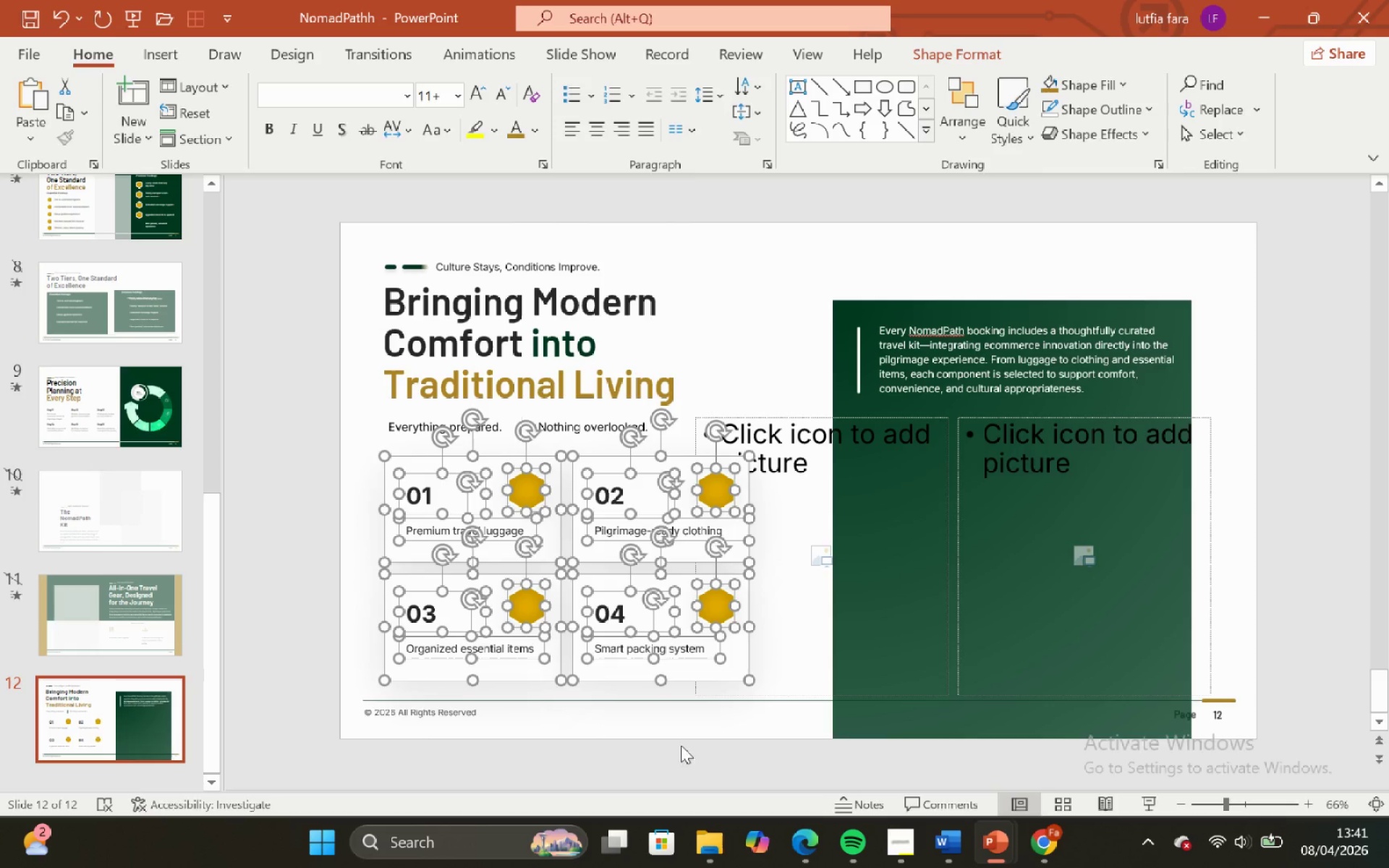 
key(ArrowUp)
 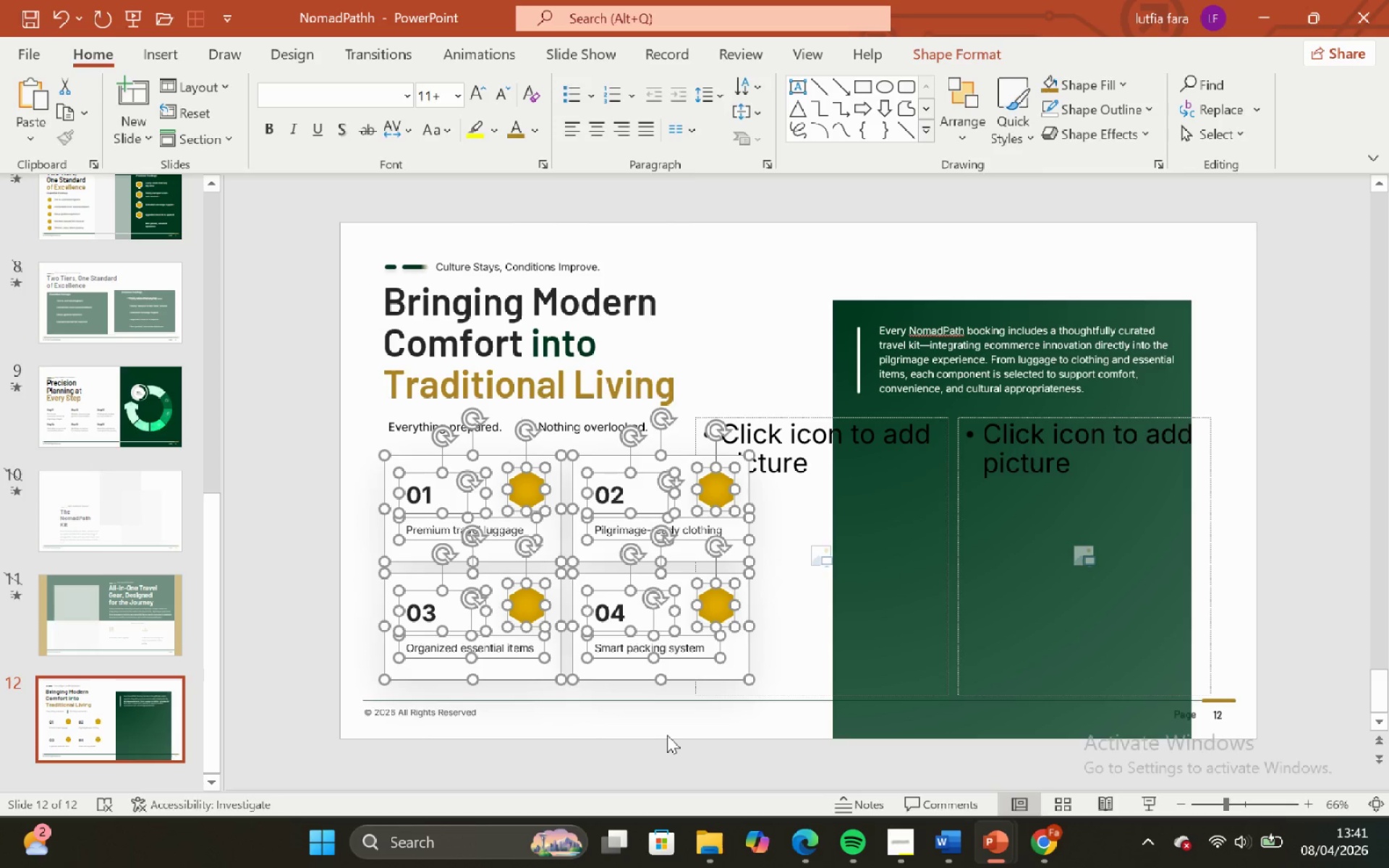 
key(ArrowUp)
 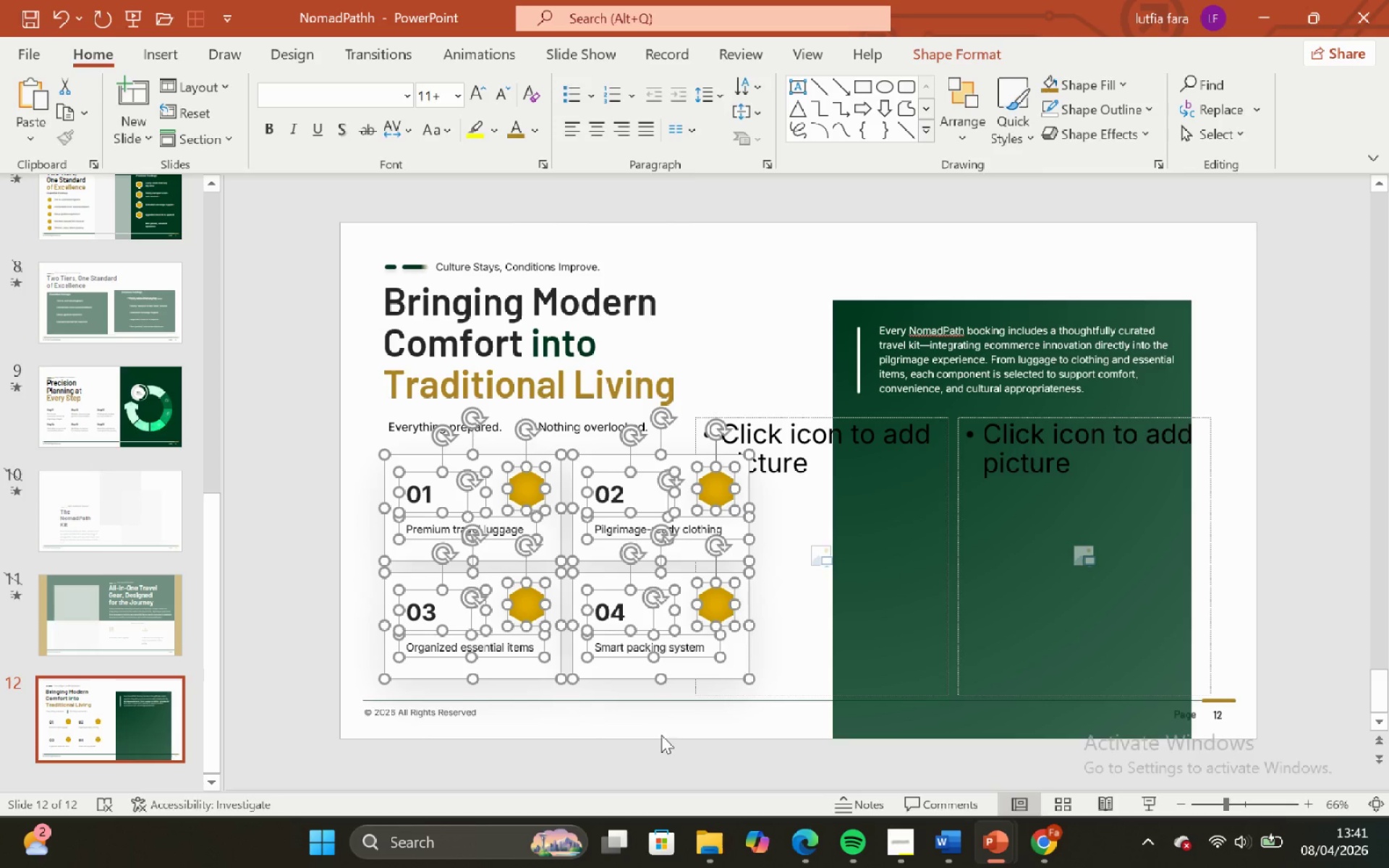 
key(ArrowUp)
 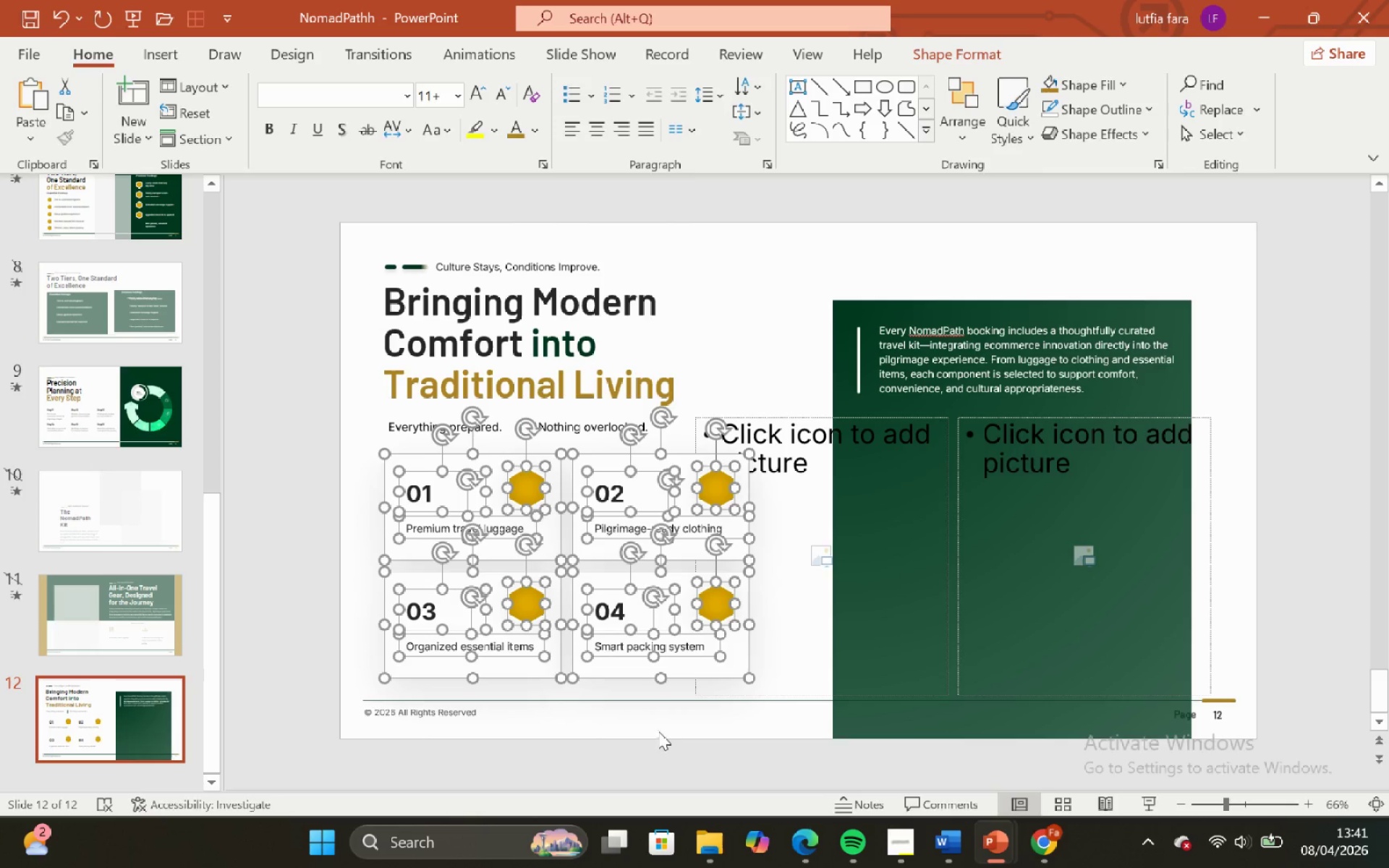 
key(ArrowUp)
 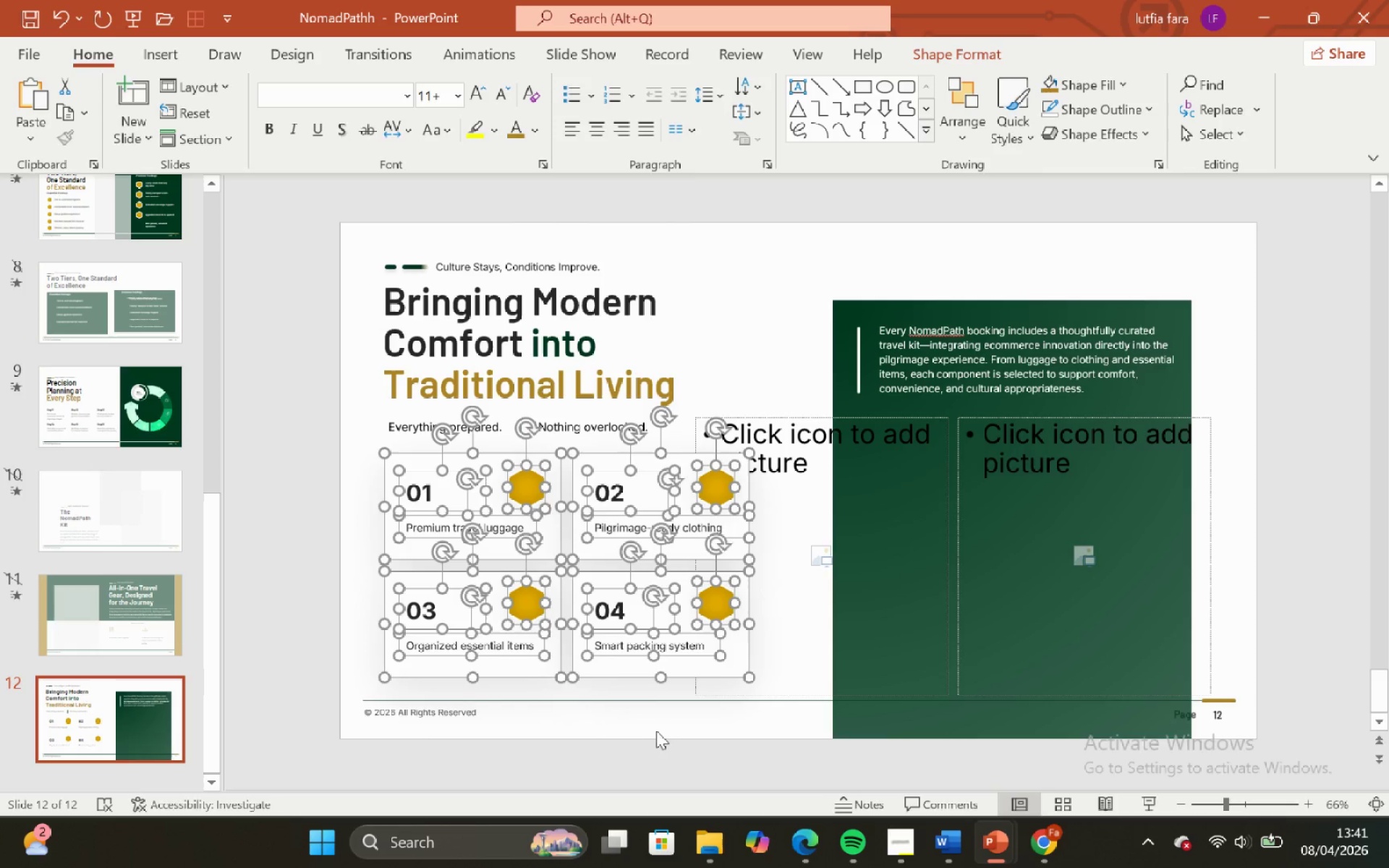 
key(ArrowUp)
 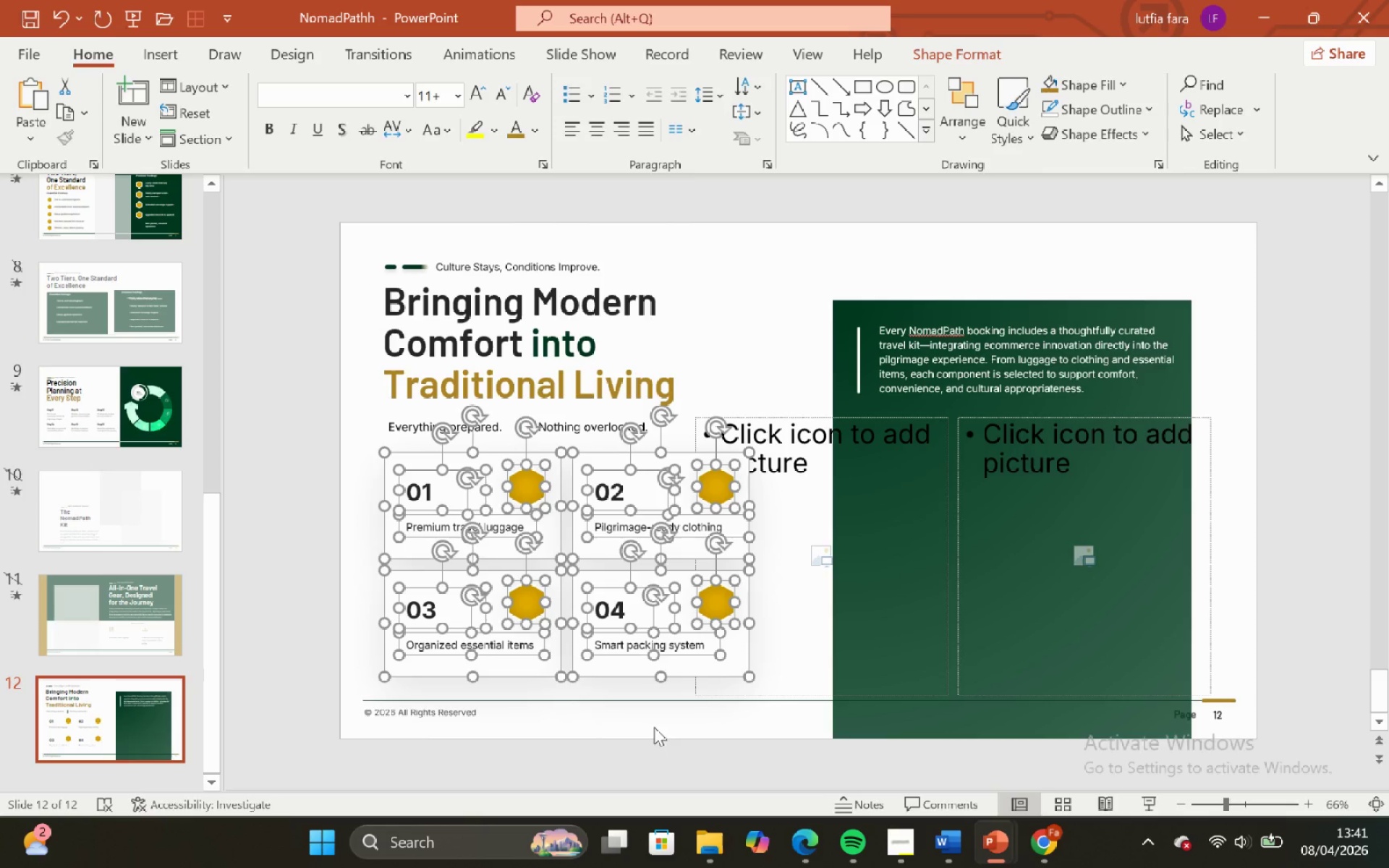 
key(ArrowUp)
 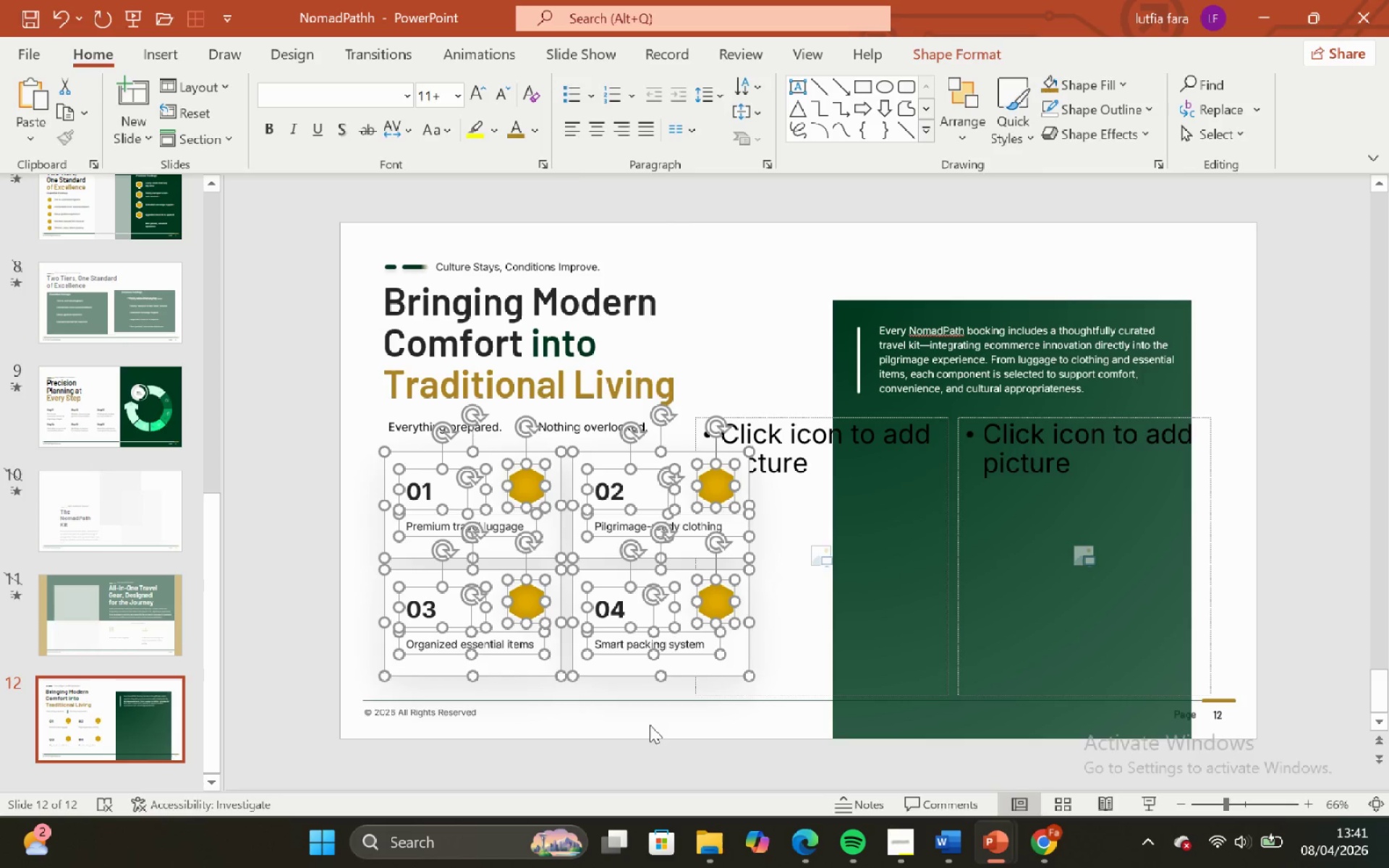 
key(ArrowUp)
 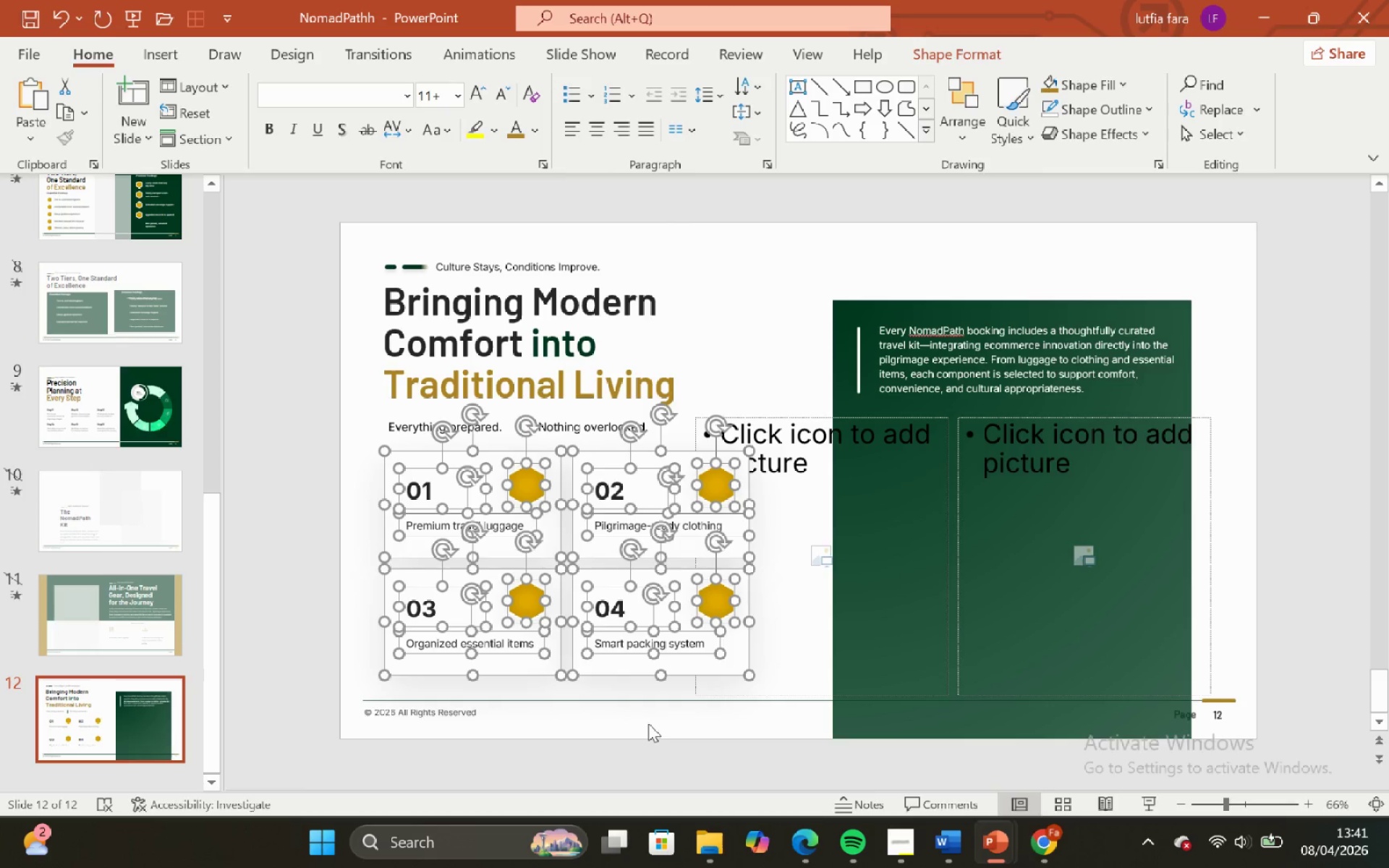 
key(ArrowUp)
 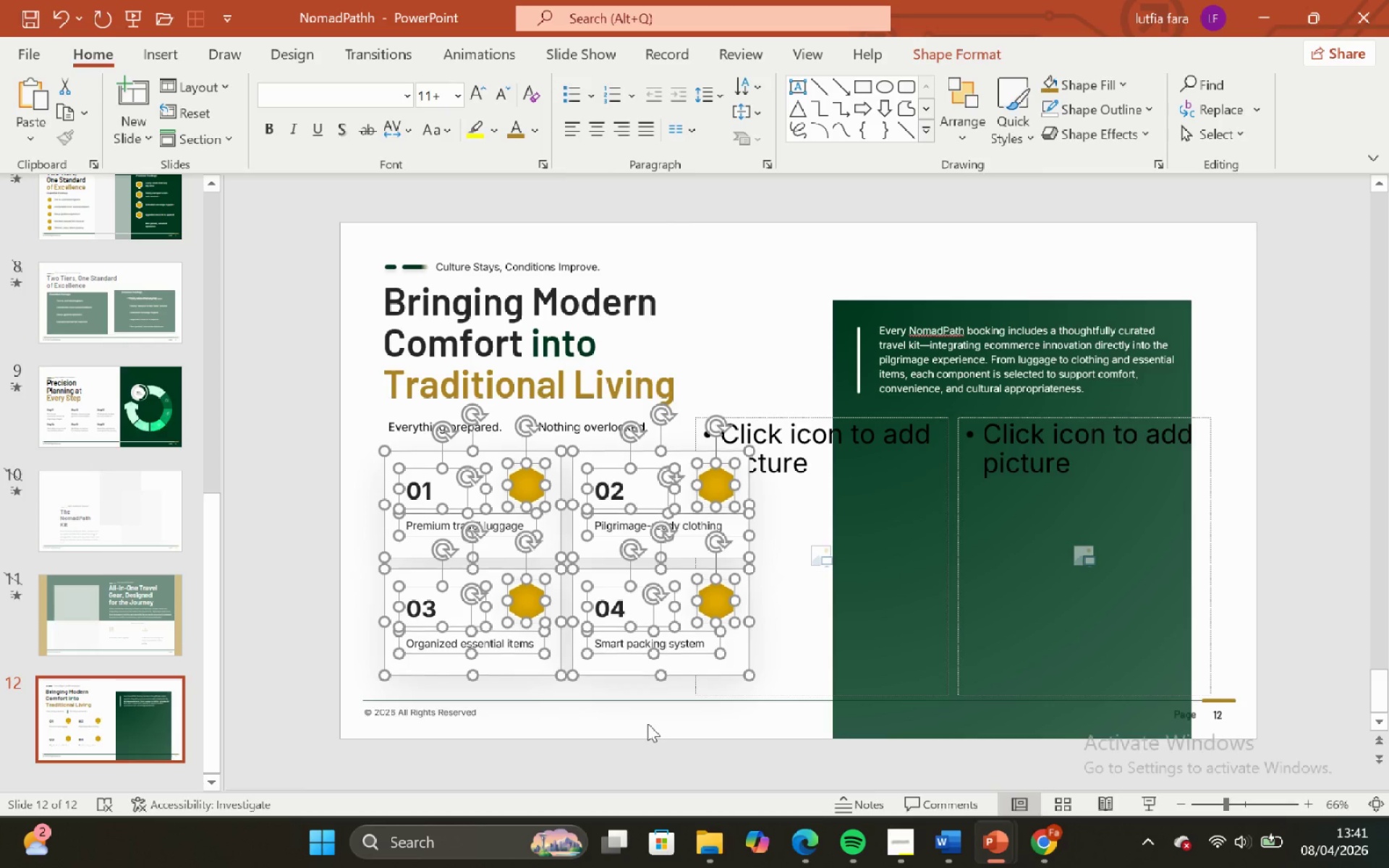 
key(ArrowDown)
 